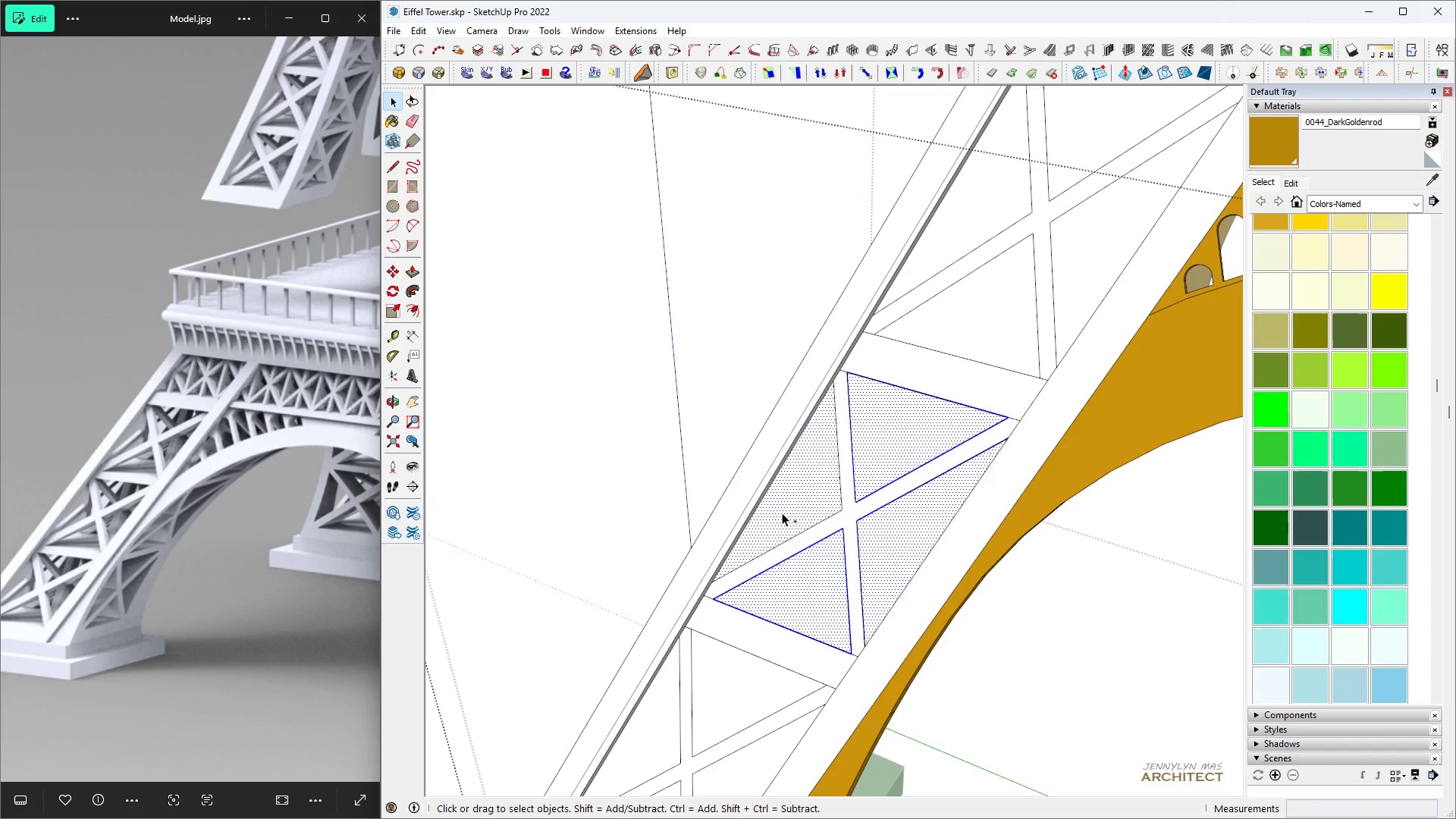 
triple_click([782, 513])
 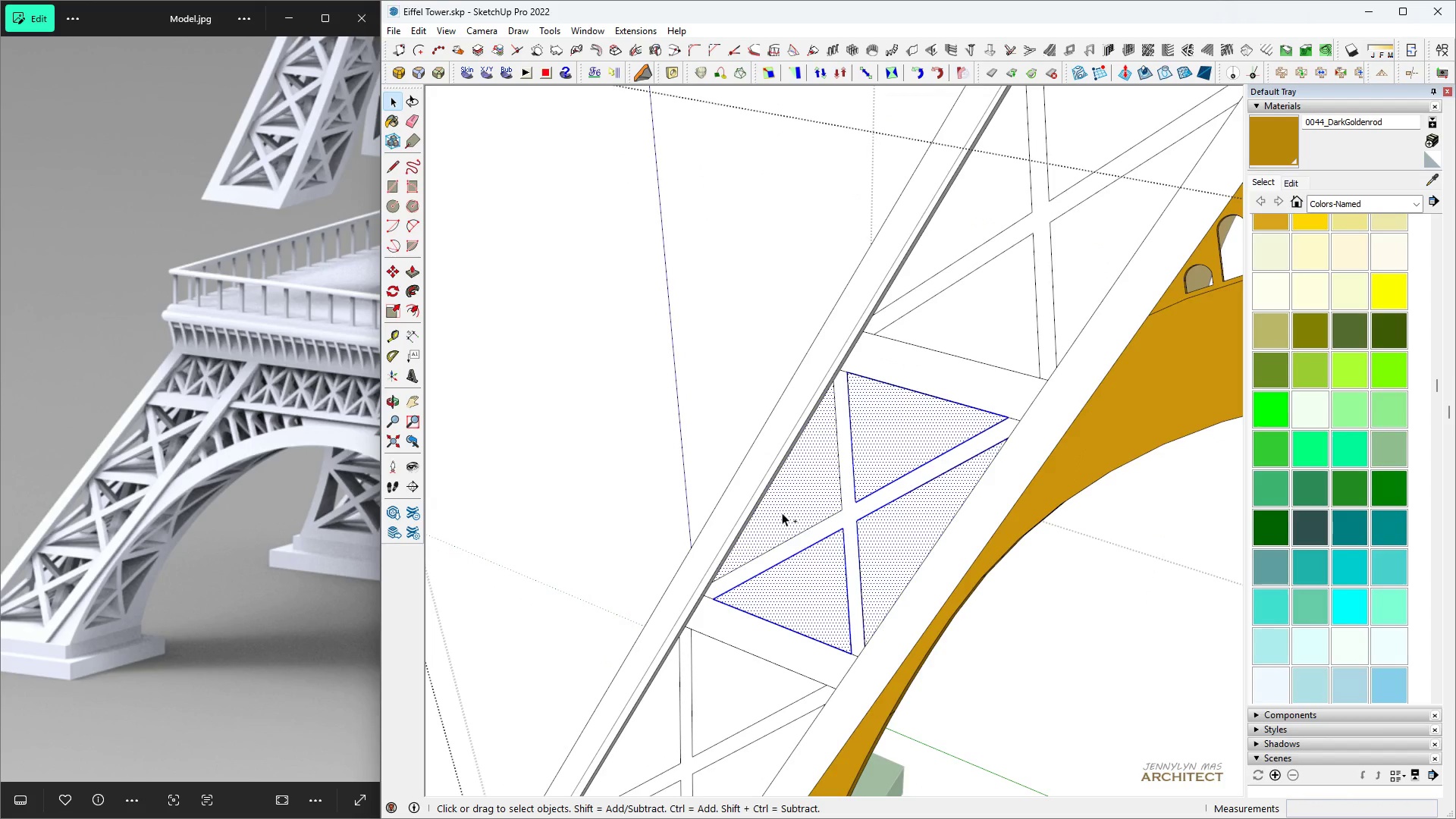 
hold_key(key=ControlLeft, duration=1.52)
triple_click([782, 513])
 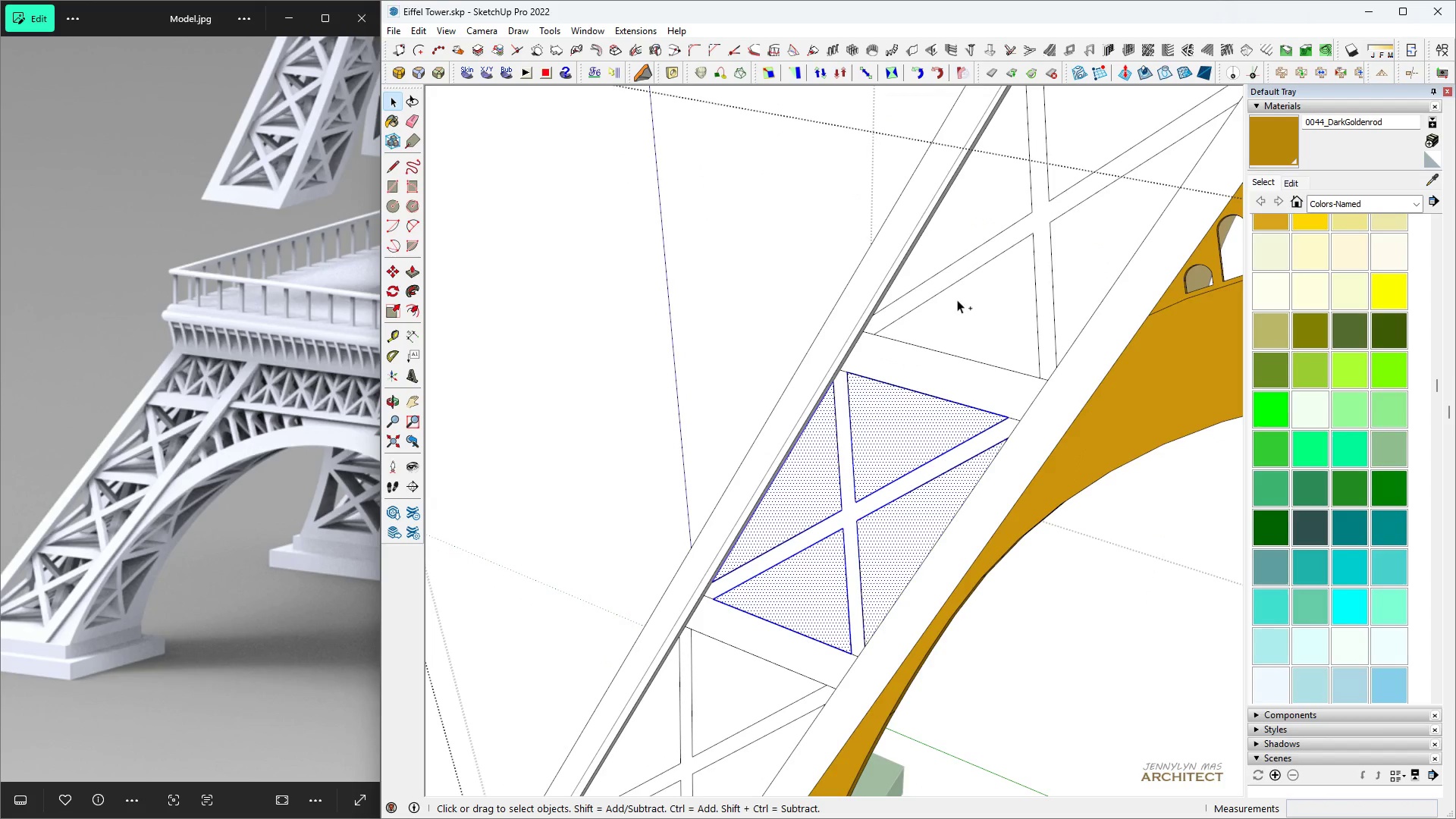 
triple_click([963, 295])
 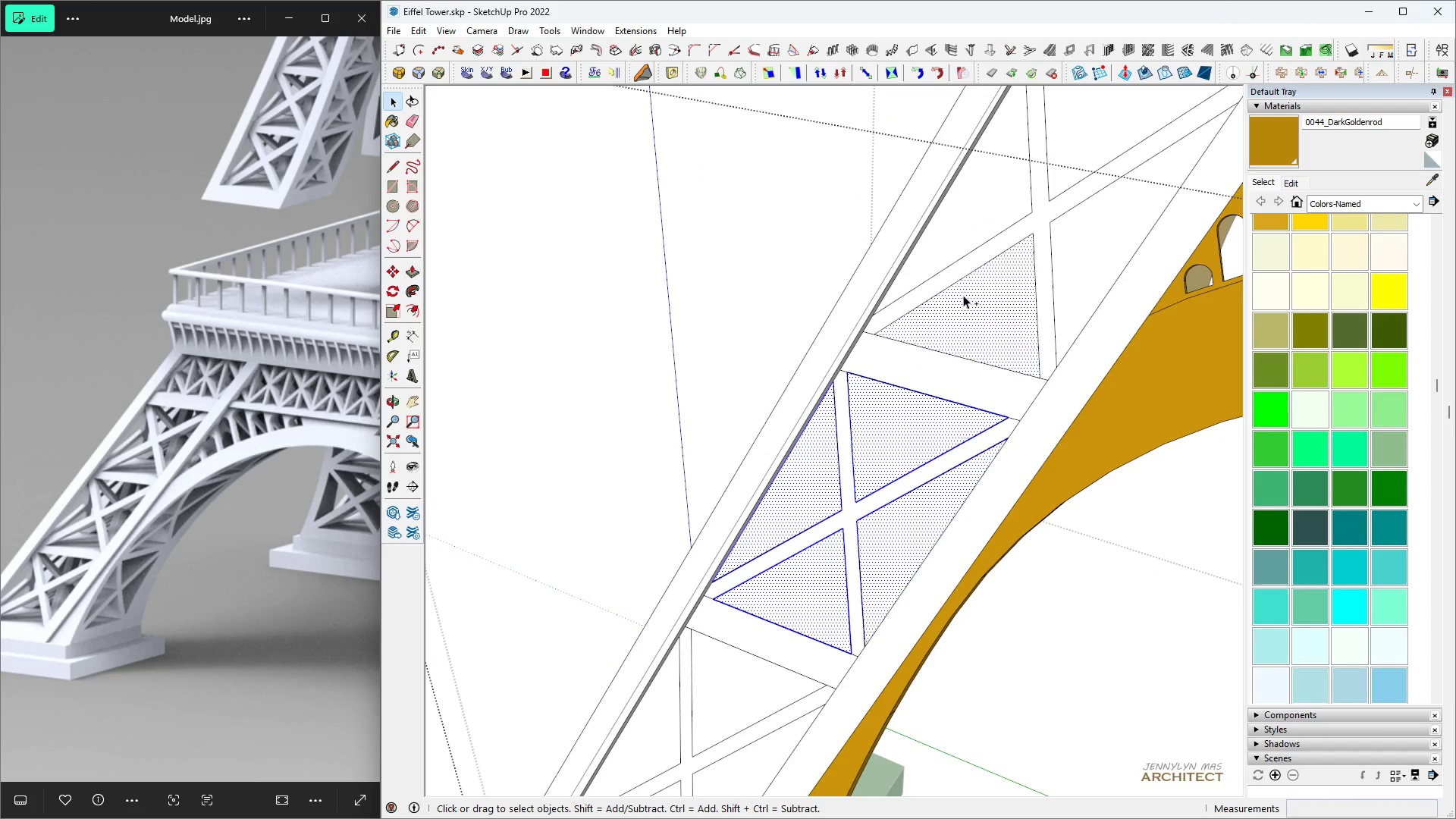 
triple_click([963, 295])
 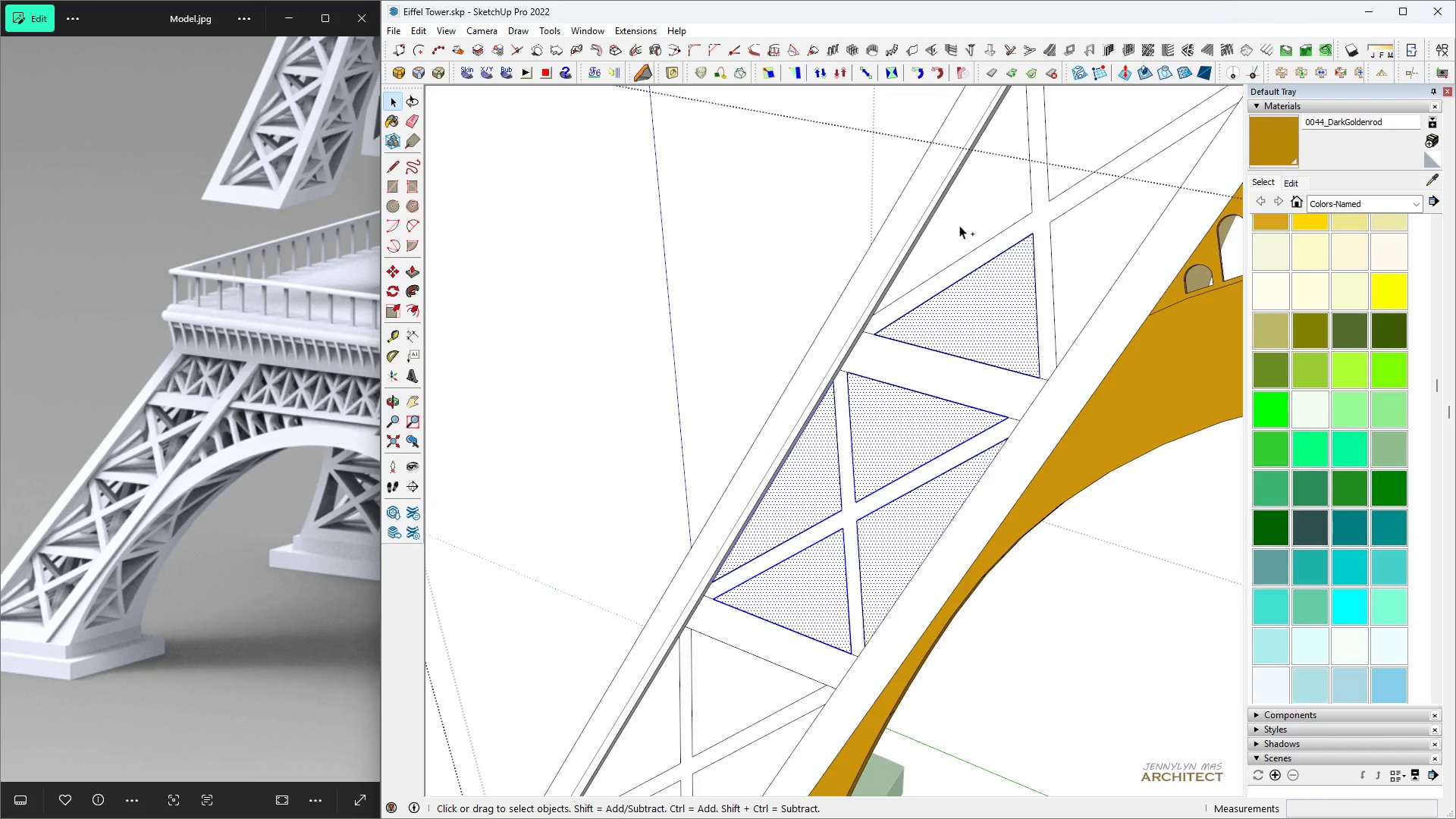 
triple_click([959, 220])
 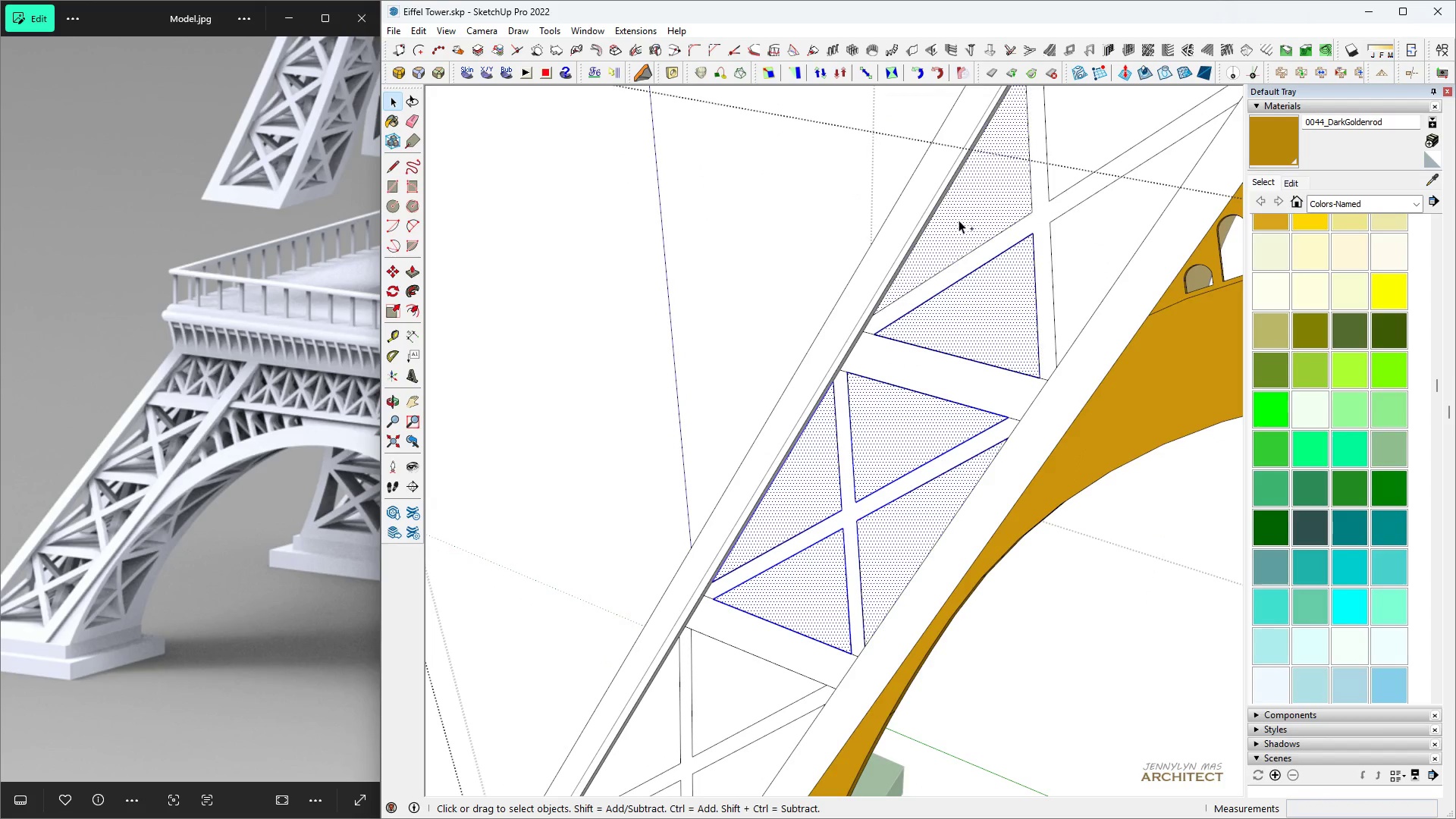 
triple_click([959, 220])
 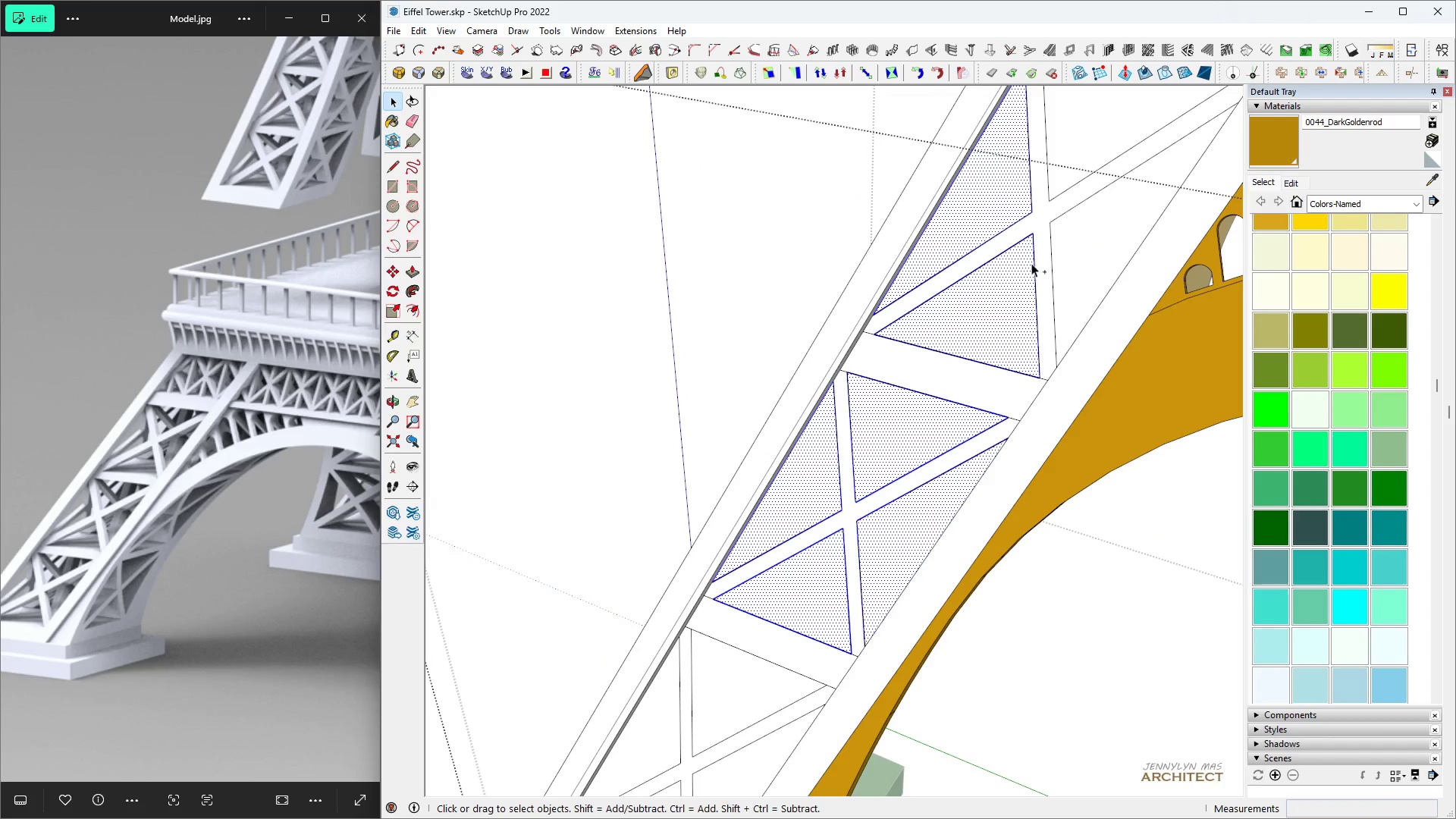 
hold_key(key=ControlLeft, duration=1.5)
left_click([1090, 253])
 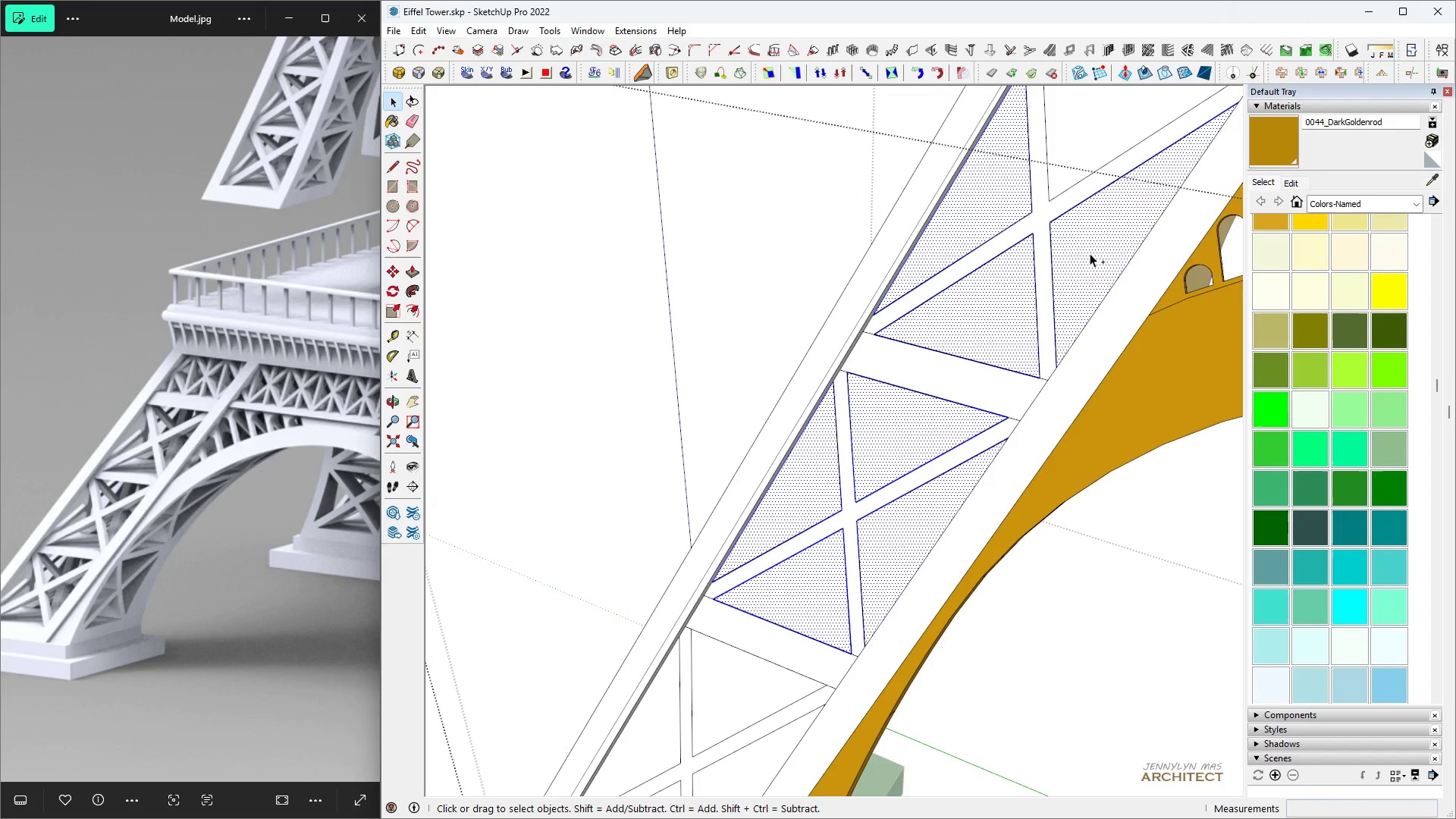 
double_click([1090, 253])
 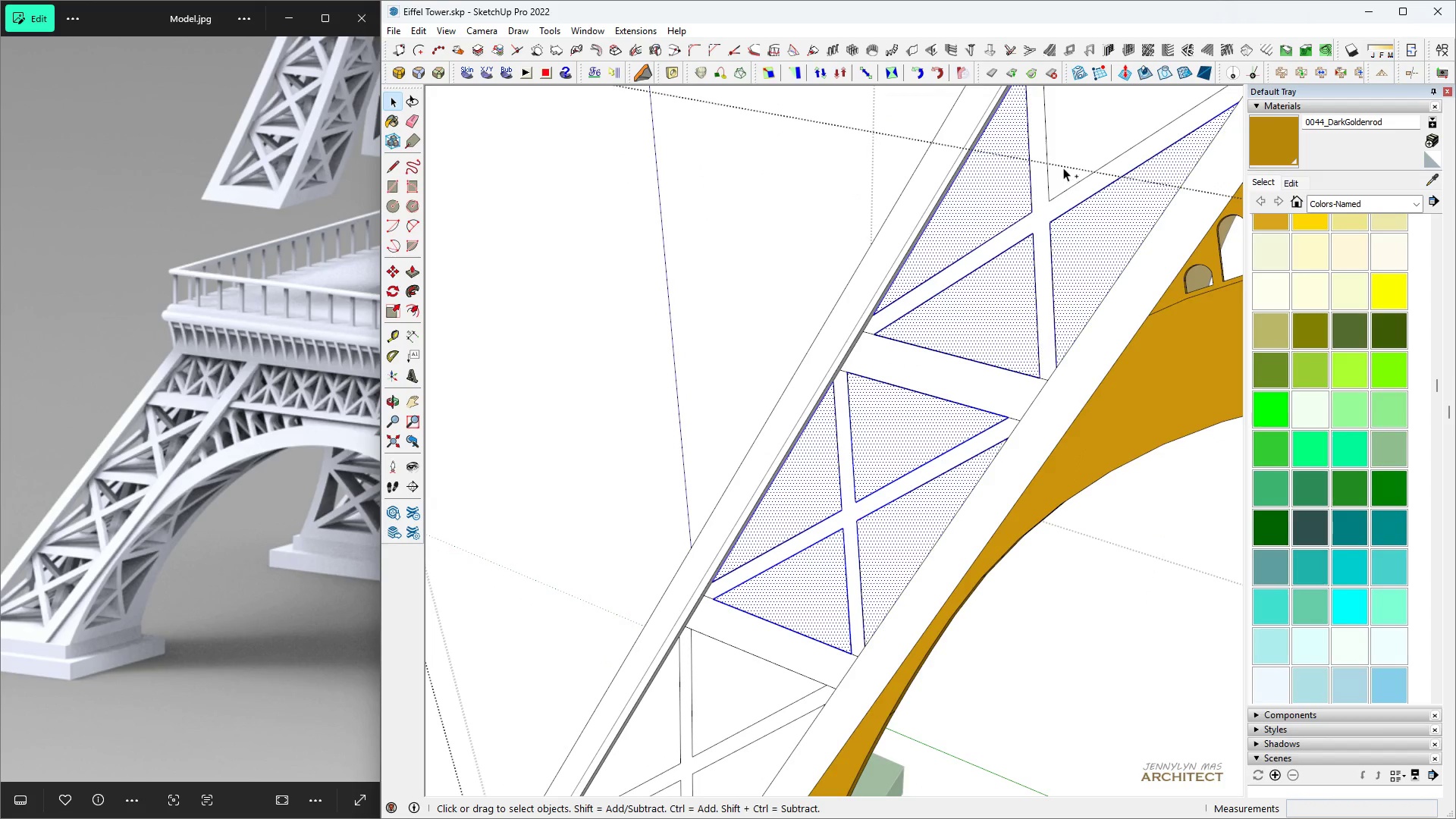 
triple_click([1063, 163])
 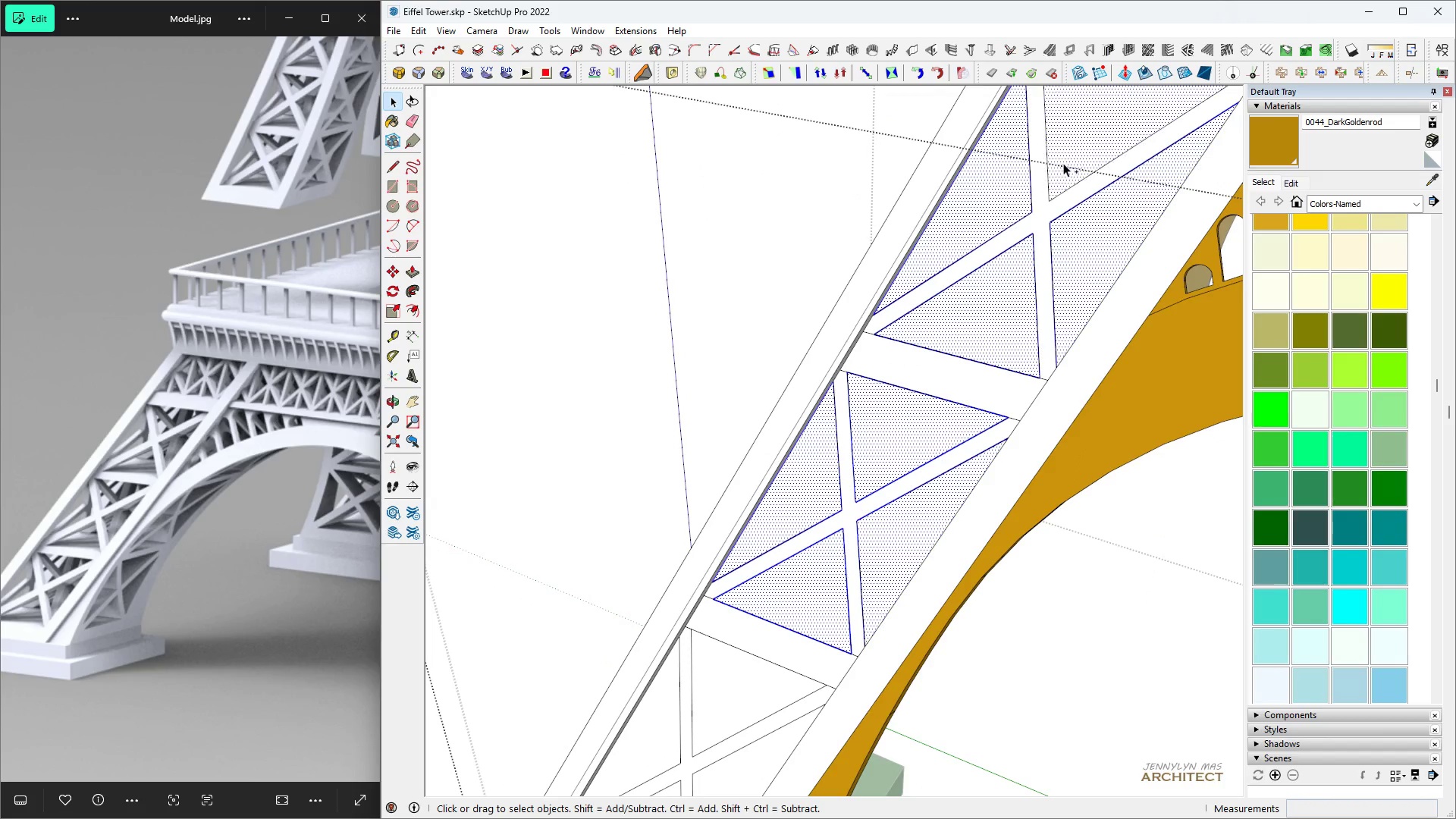 
triple_click([1063, 163])
 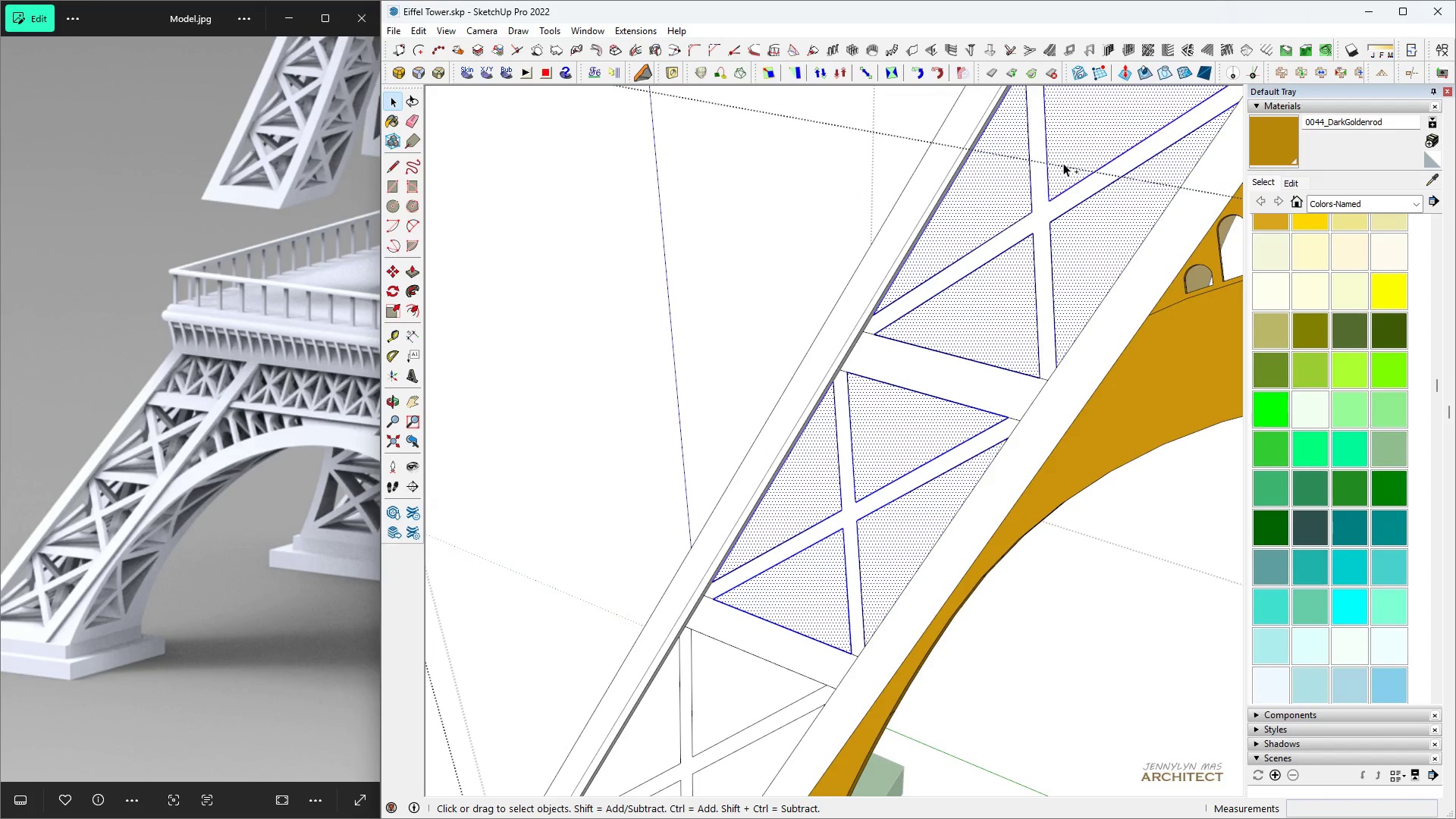 
scroll: coordinate [765, 593], scroll_direction: up, amount: 2.0
 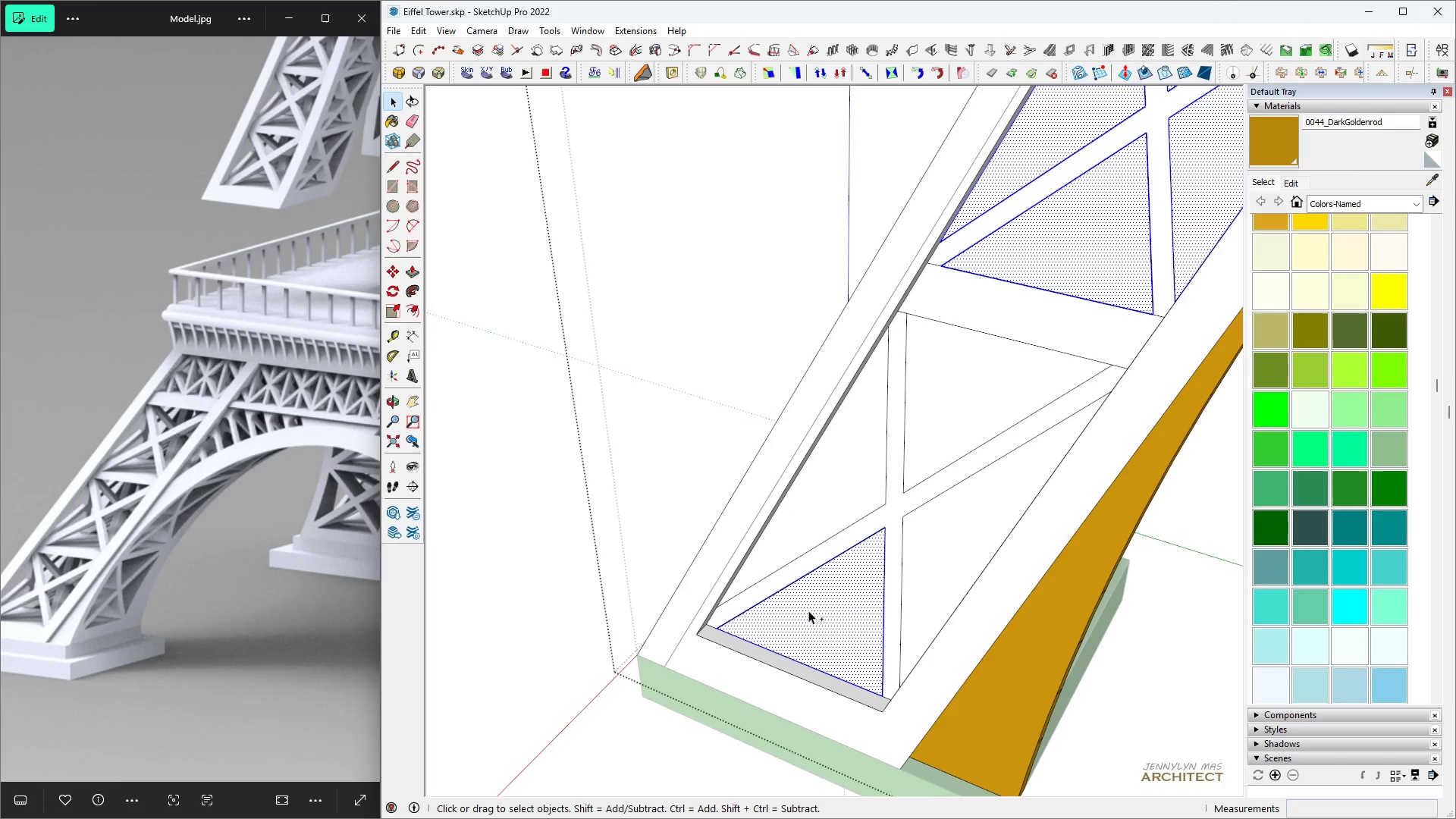 
hold_key(key=ControlLeft, duration=1.52)
left_click([808, 610])
 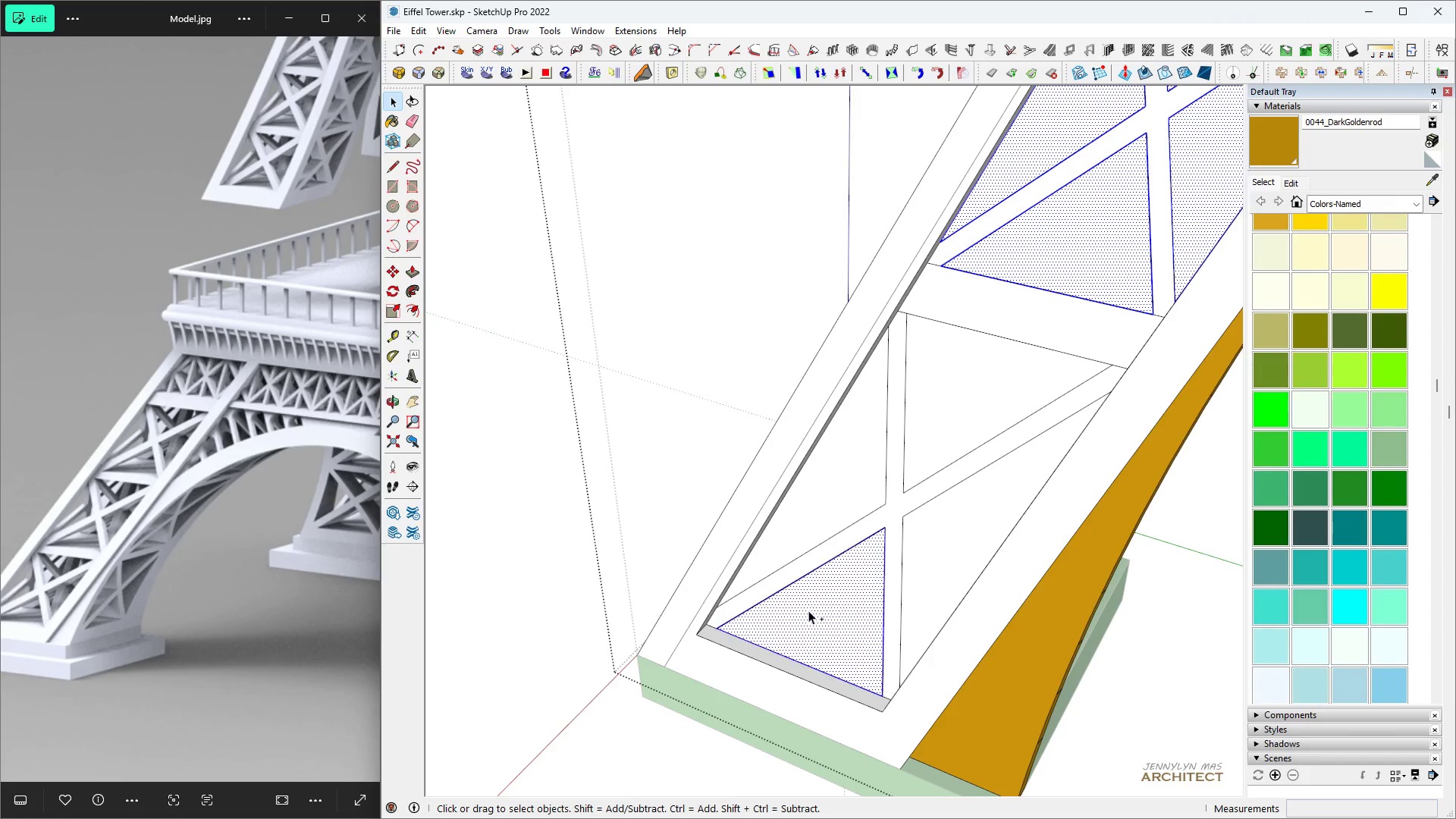 
double_click([808, 610])
 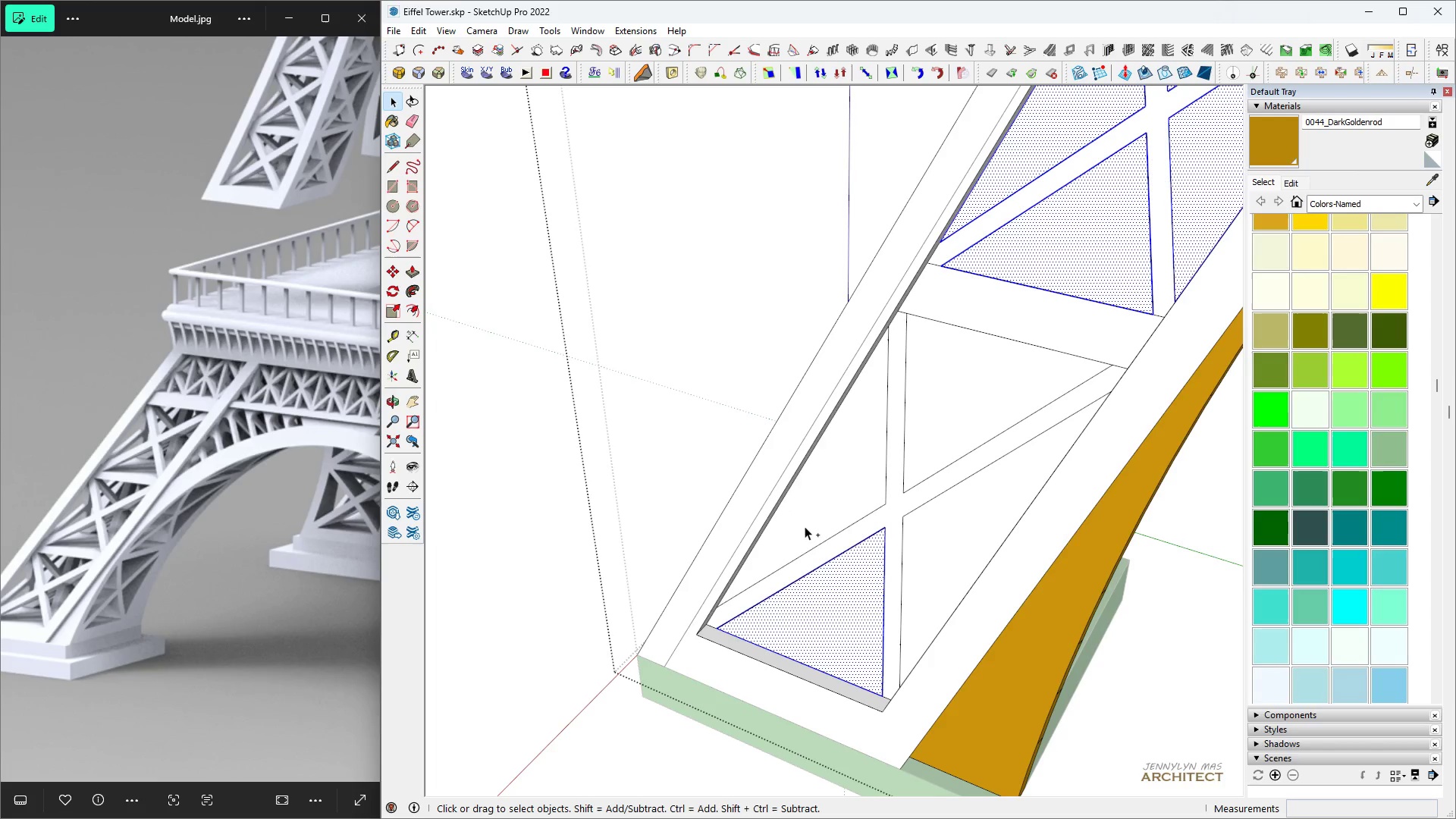 
triple_click([805, 526])
 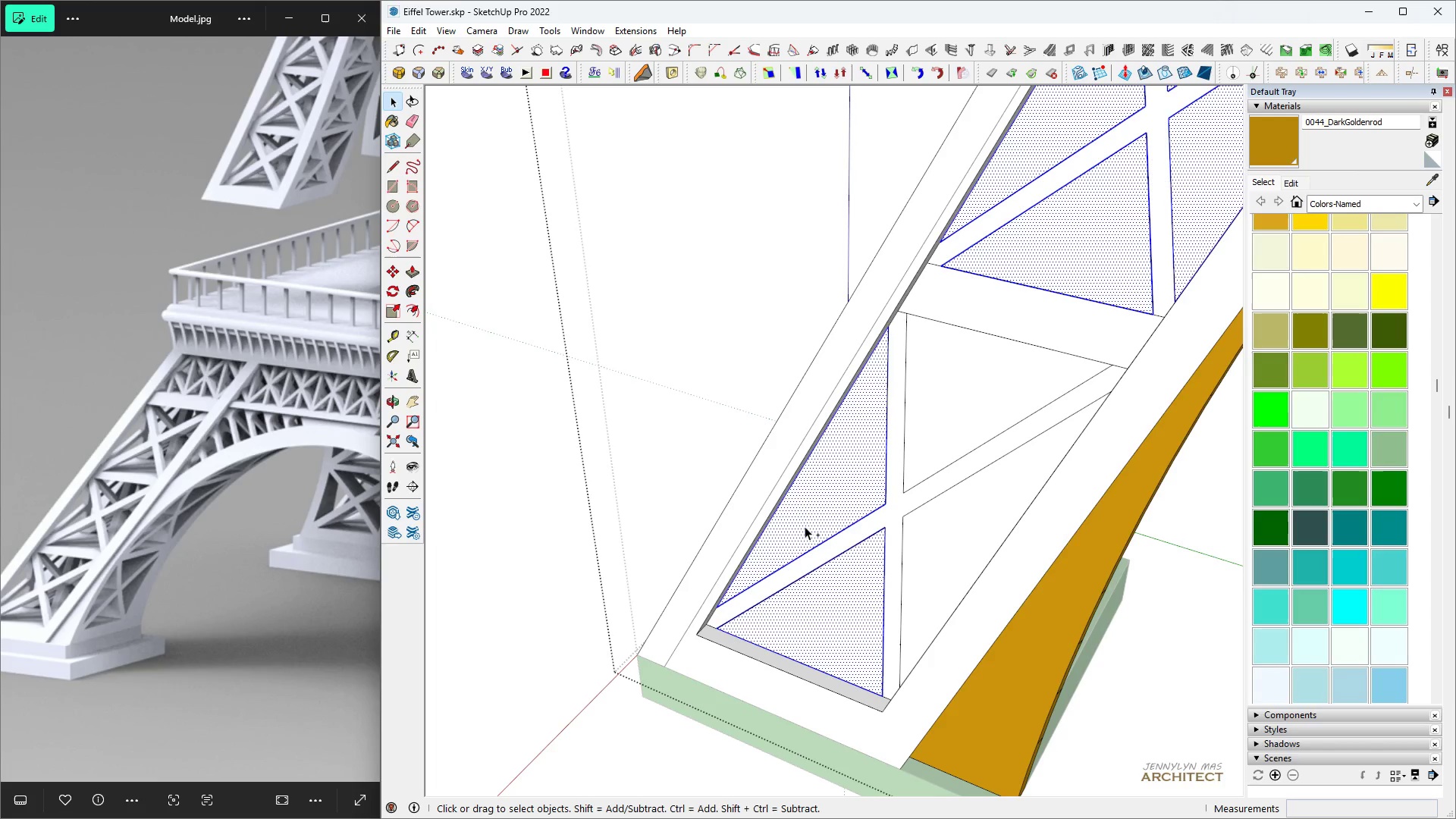 
triple_click([805, 526])
 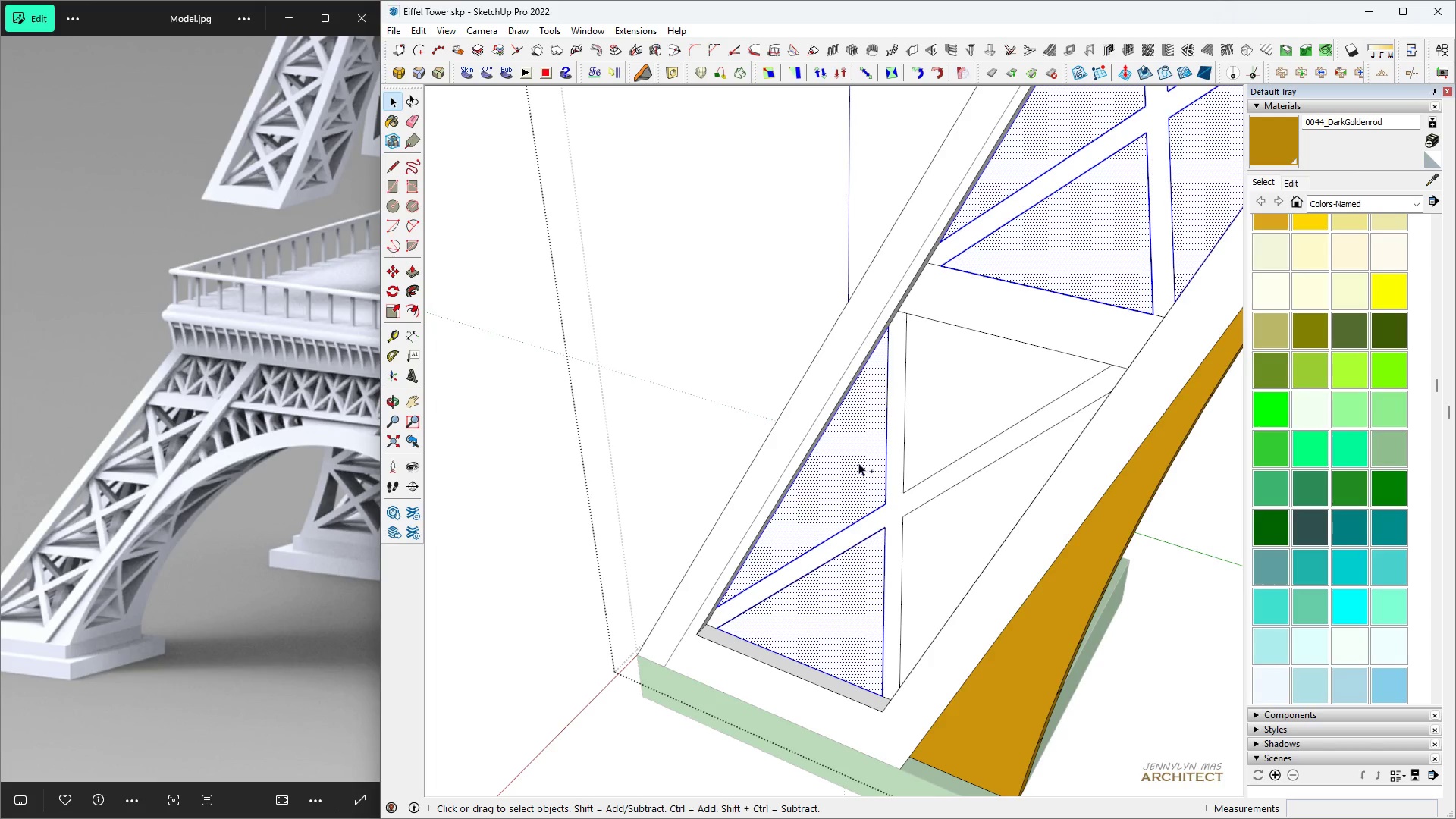 
hold_key(key=ControlLeft, duration=1.14)
triple_click([934, 372])
 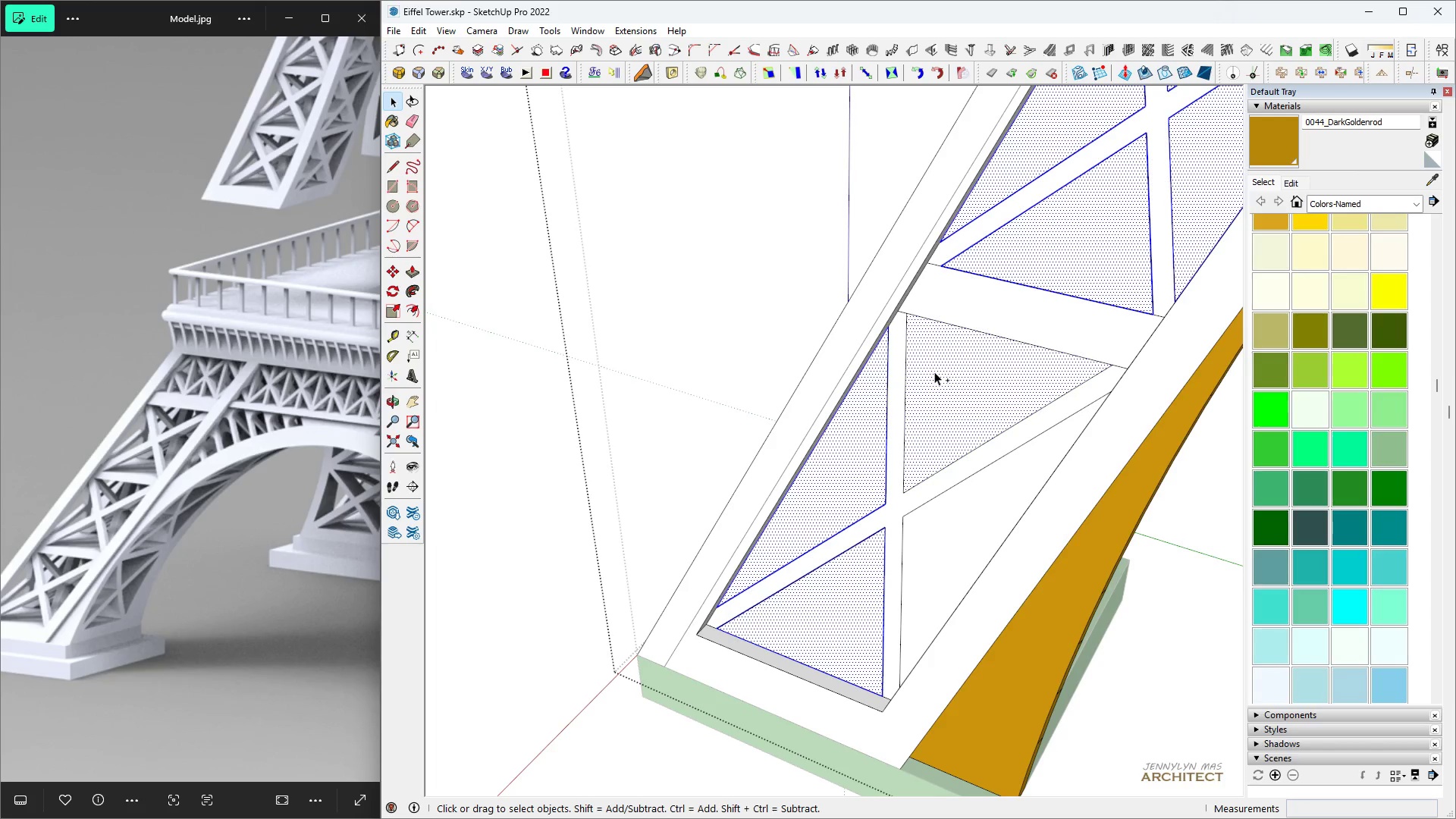 
triple_click([934, 372])
 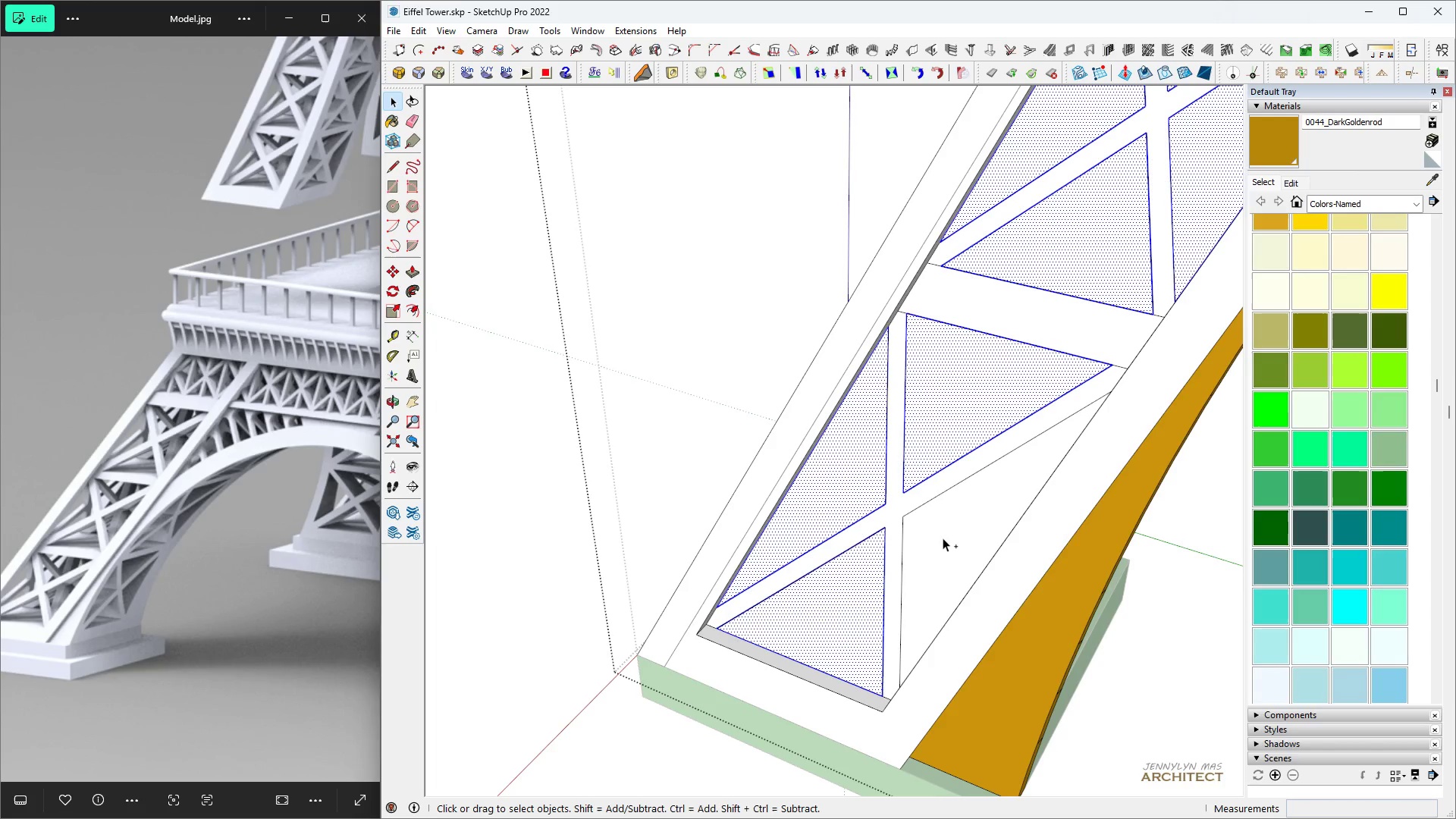 
triple_click([943, 537])
 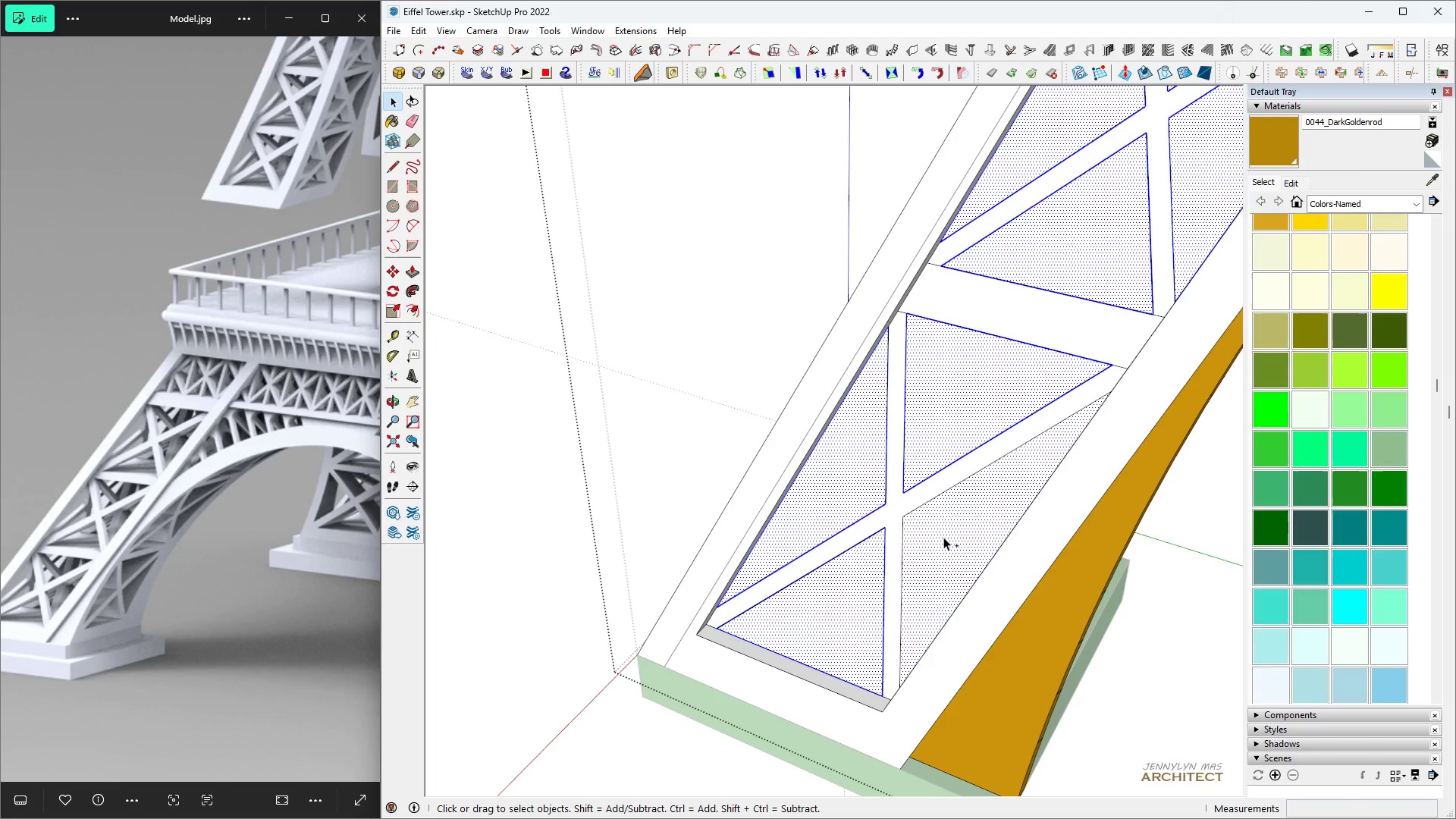 
triple_click([943, 537])
 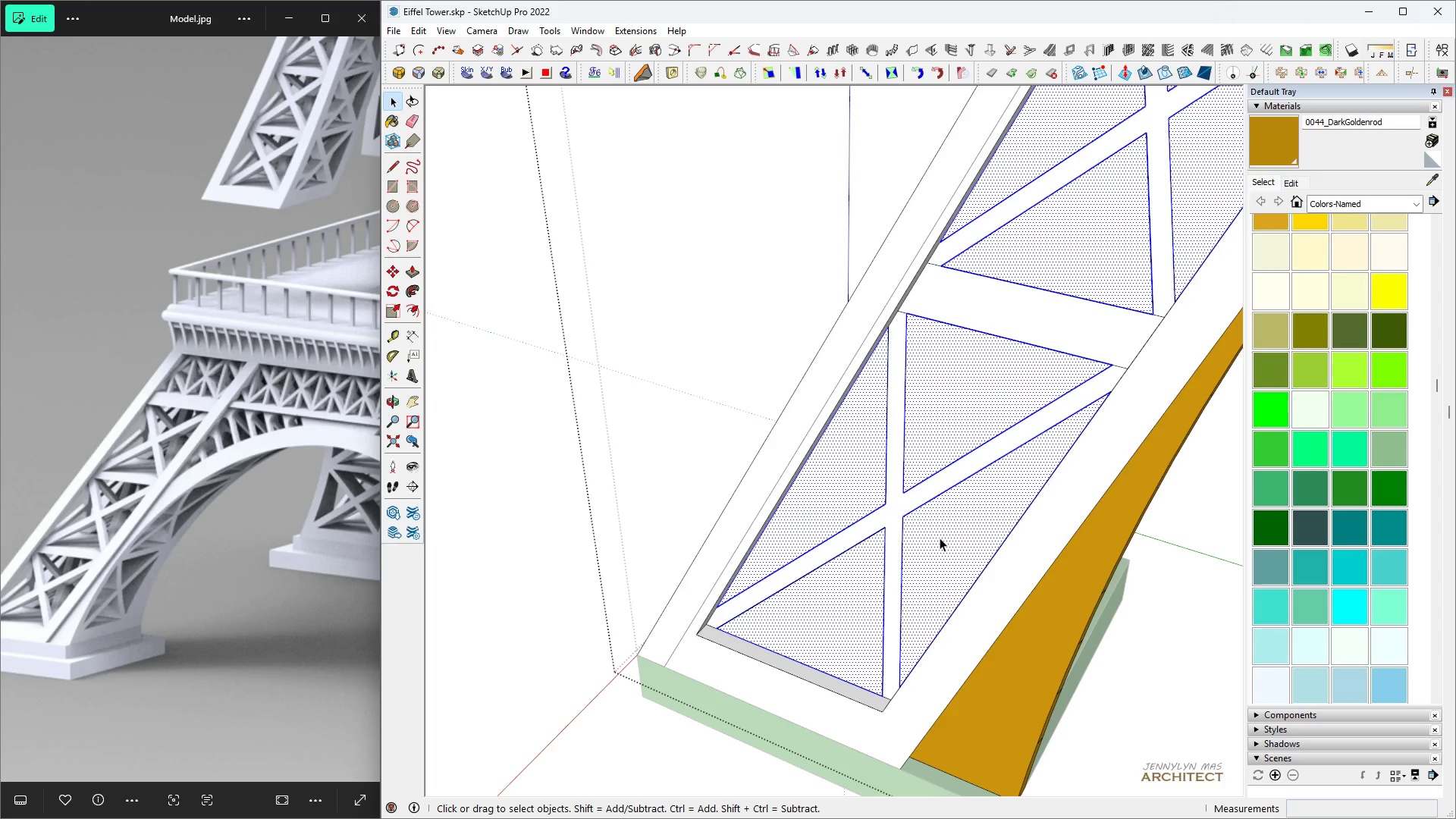 
type([Delete] hh )
 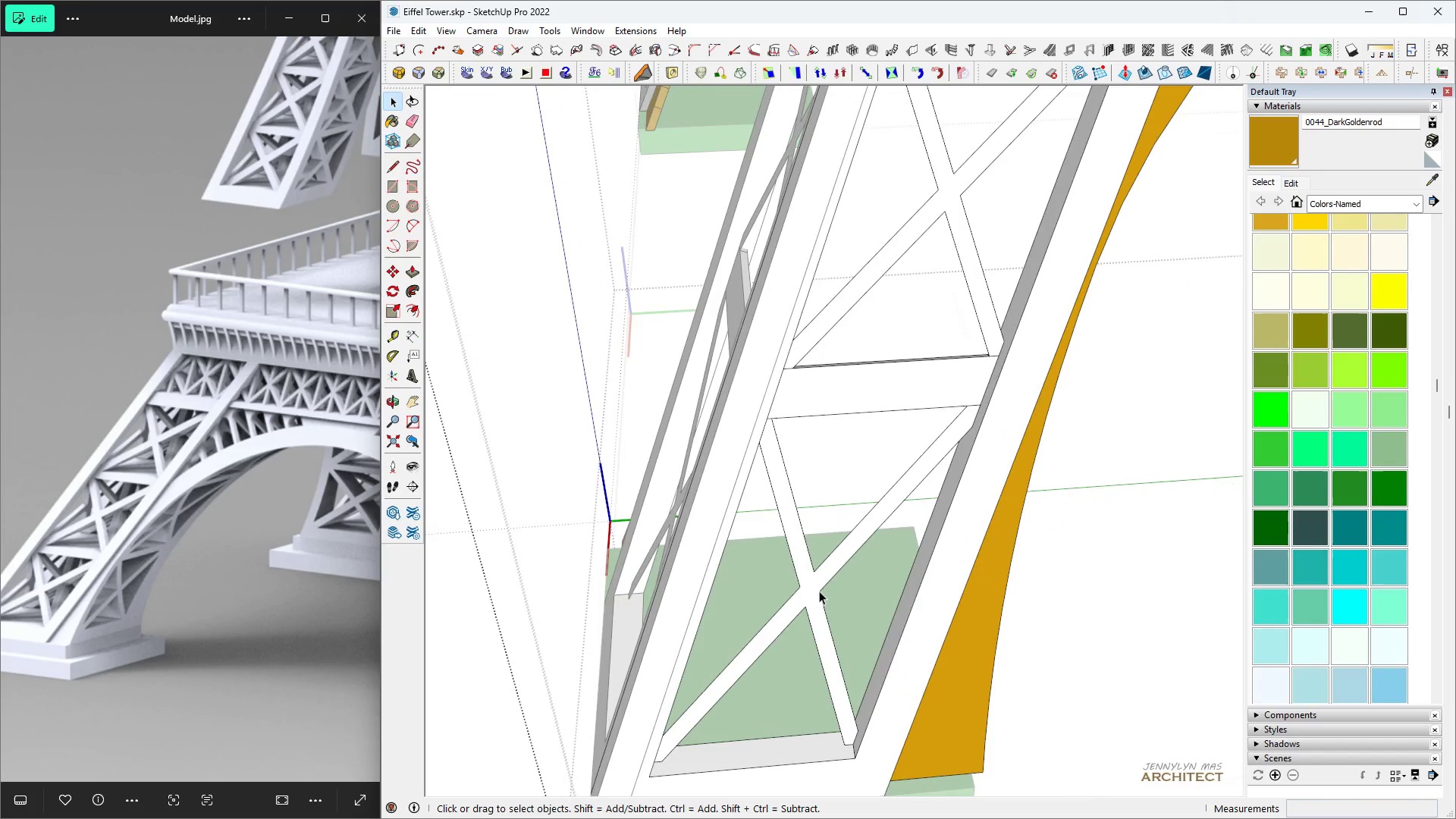 
scroll: coordinate [821, 588], scroll_direction: down, amount: 10.0
 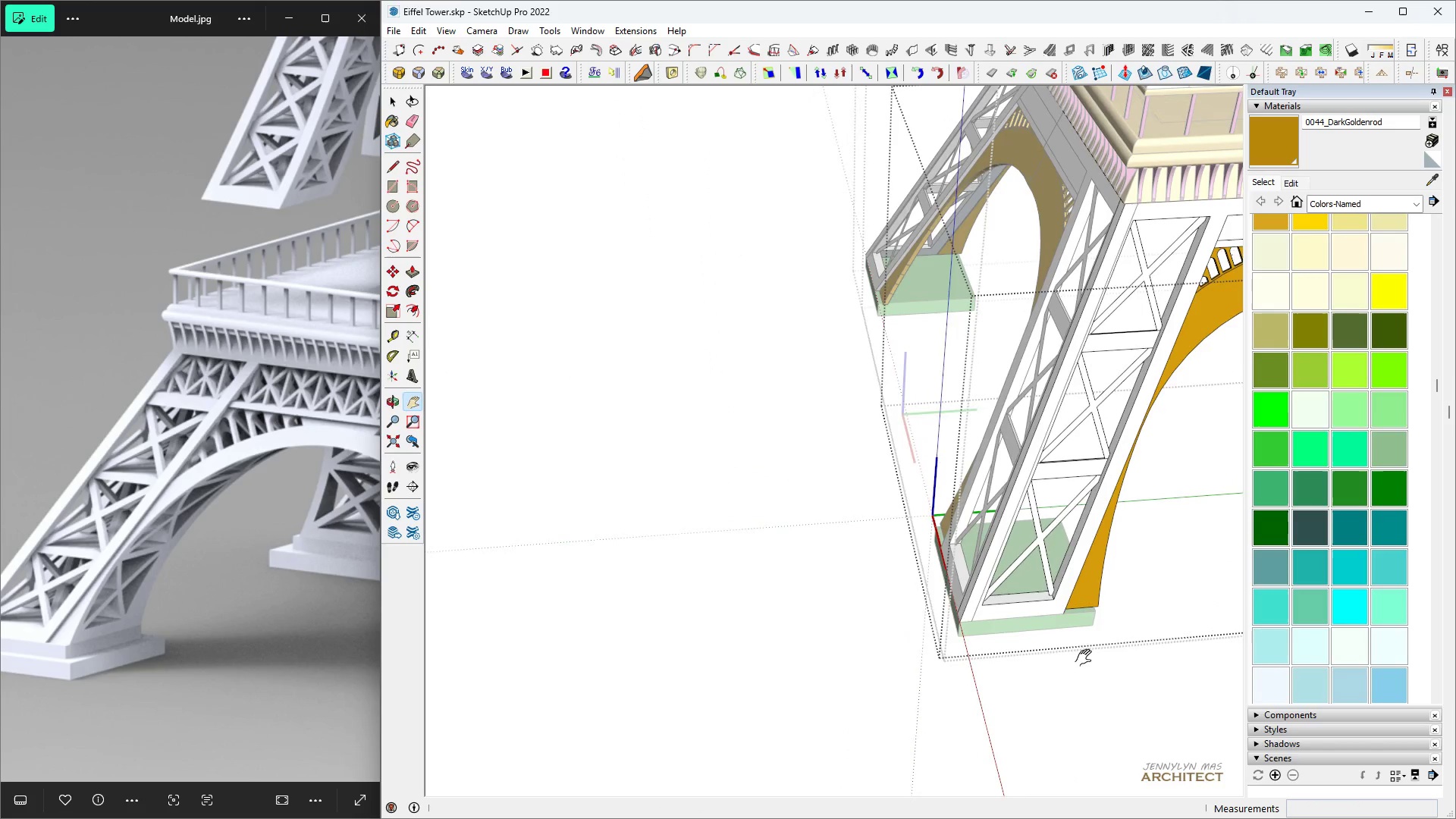 
scroll: coordinate [821, 594], scroll_direction: up, amount: 10.0
 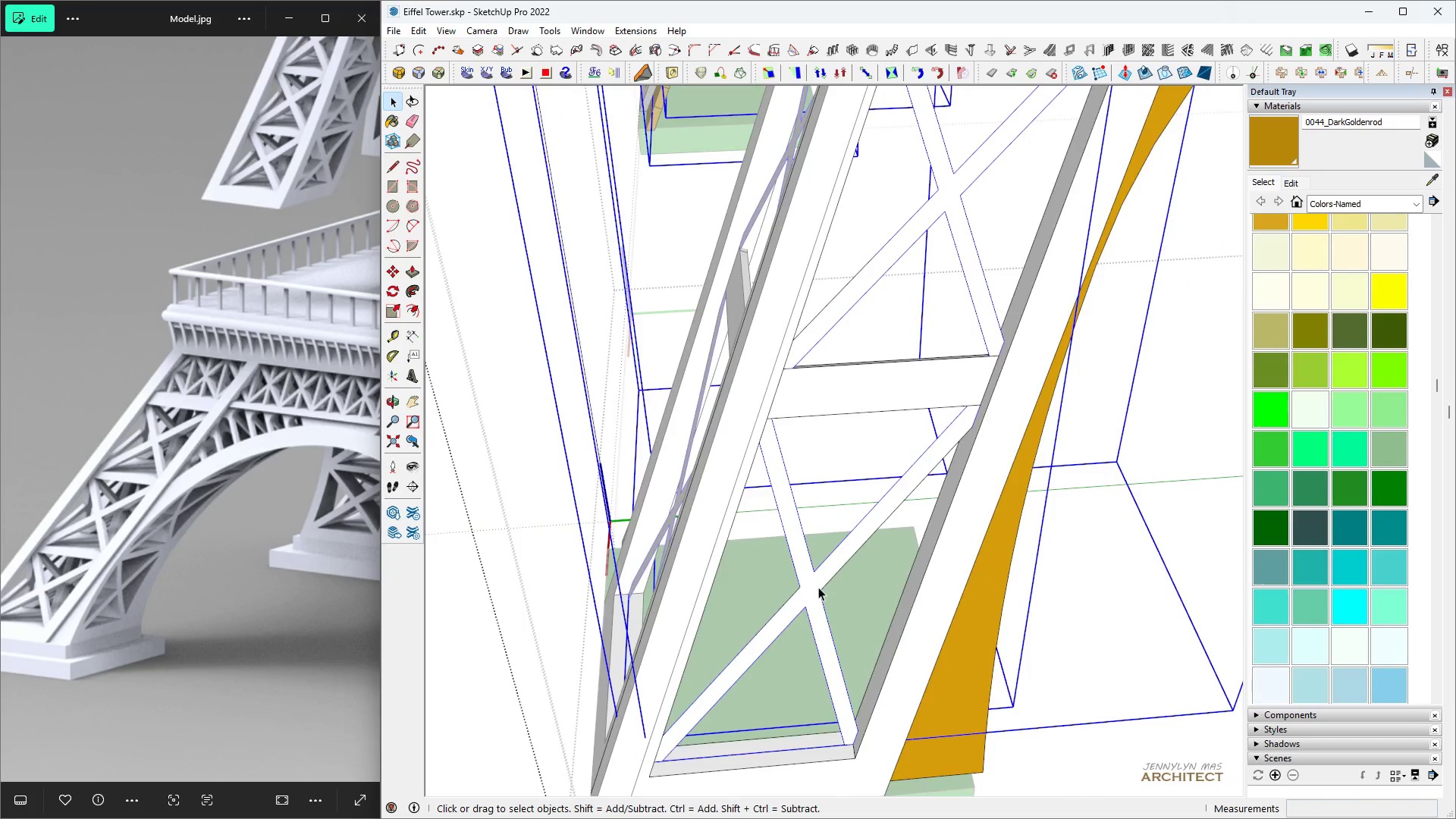 
double_click([818, 587])
 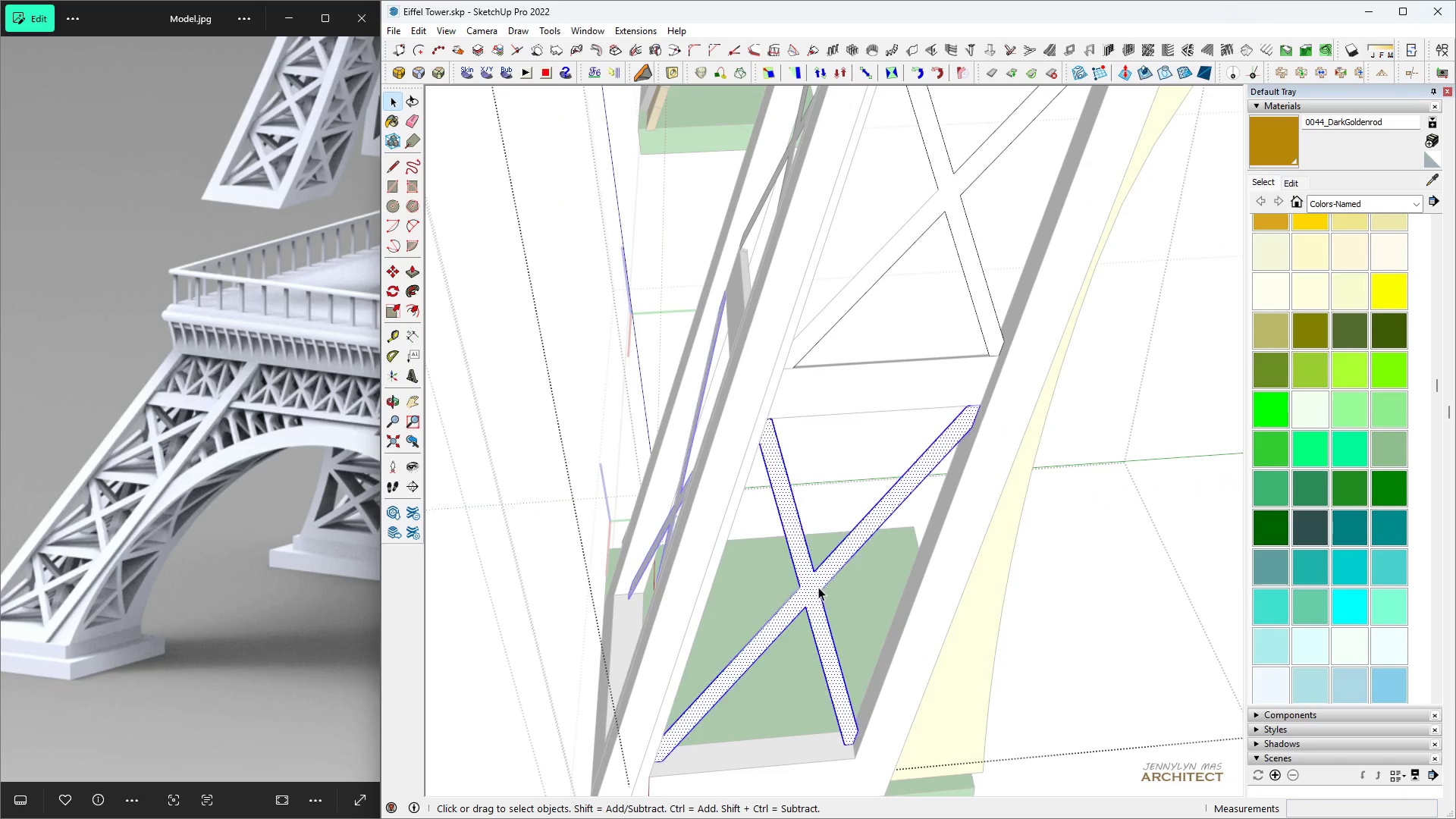 
triple_click([818, 587])
 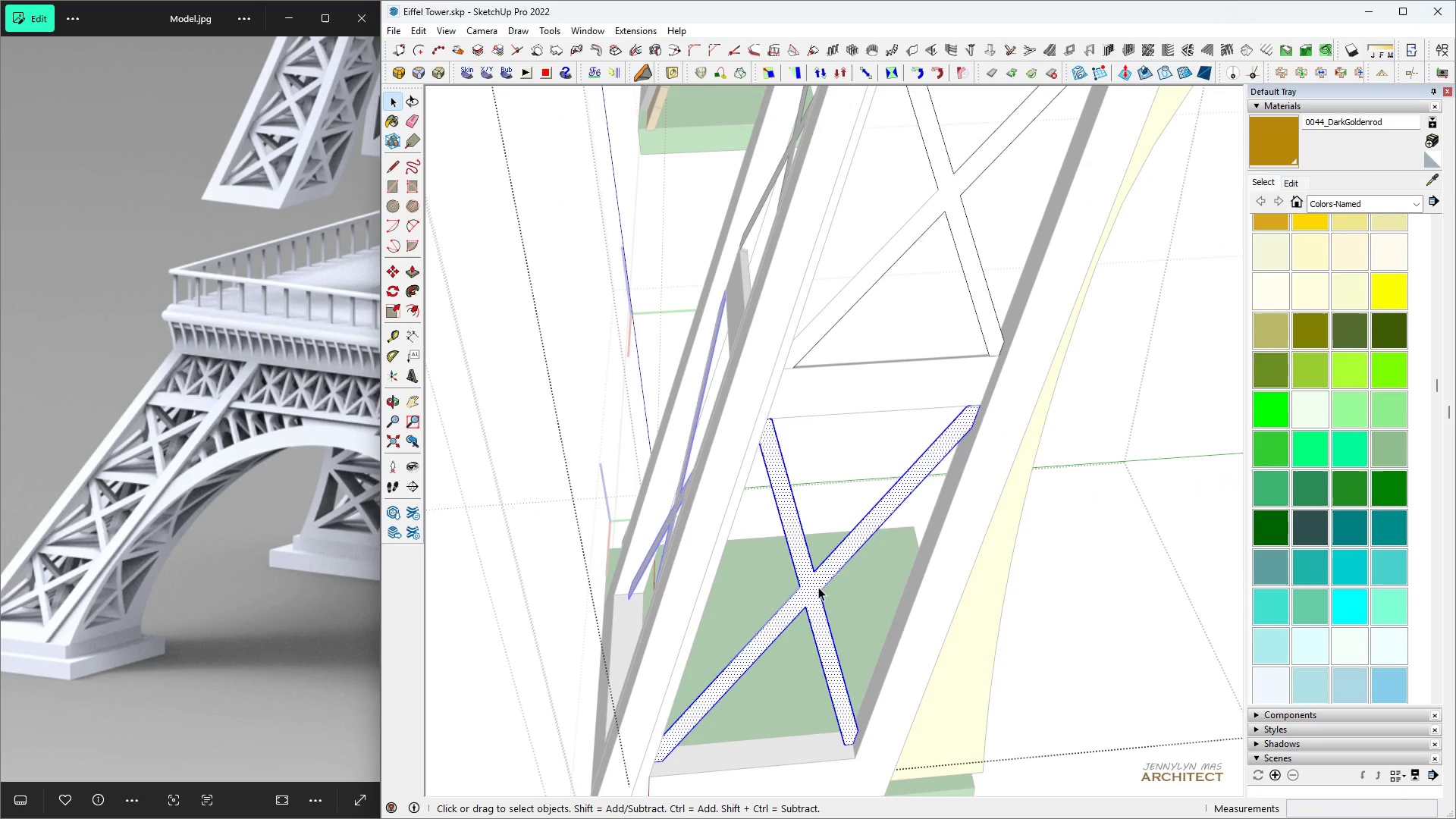 
triple_click([818, 587])
 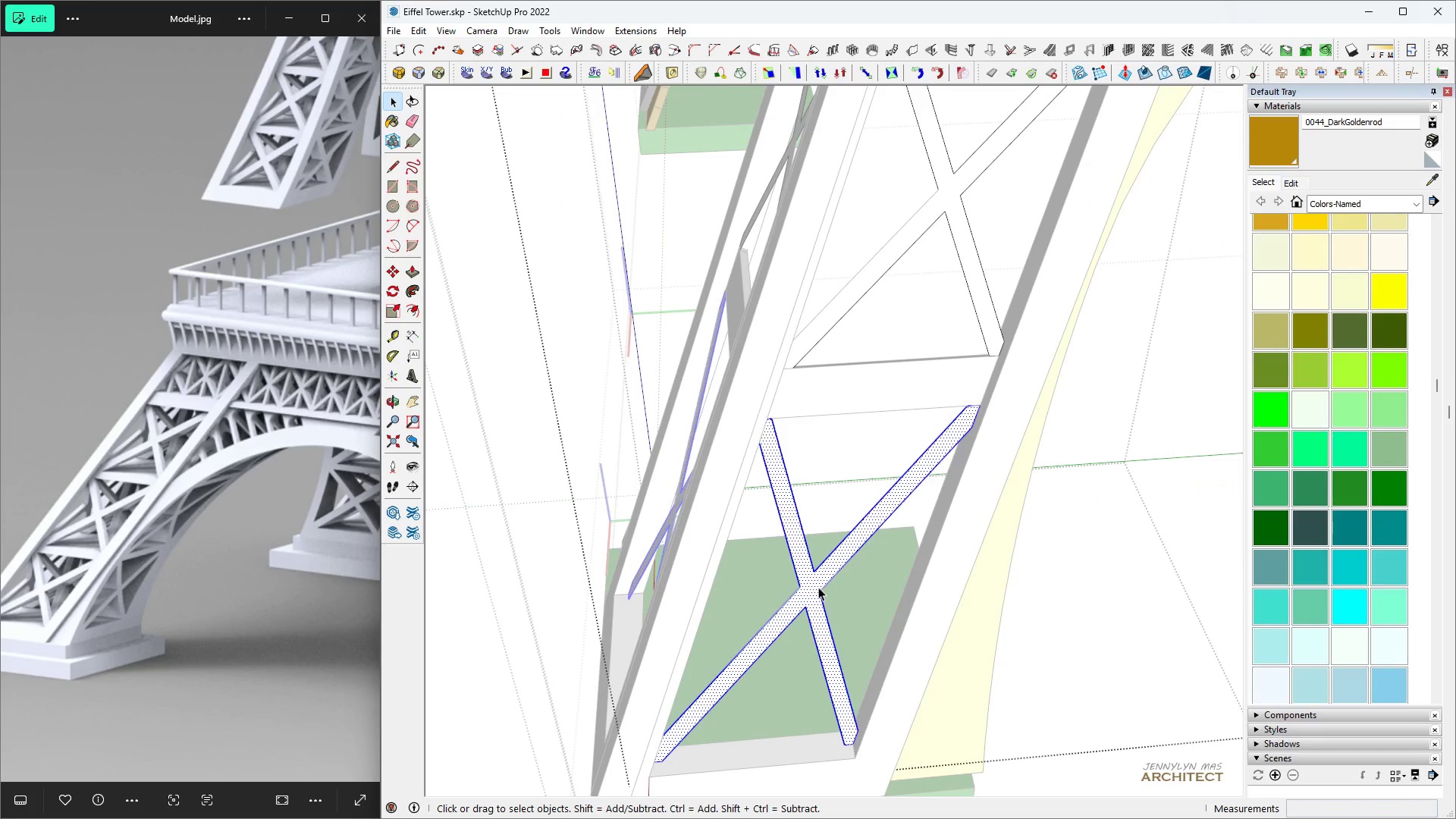 
triple_click([818, 587])
 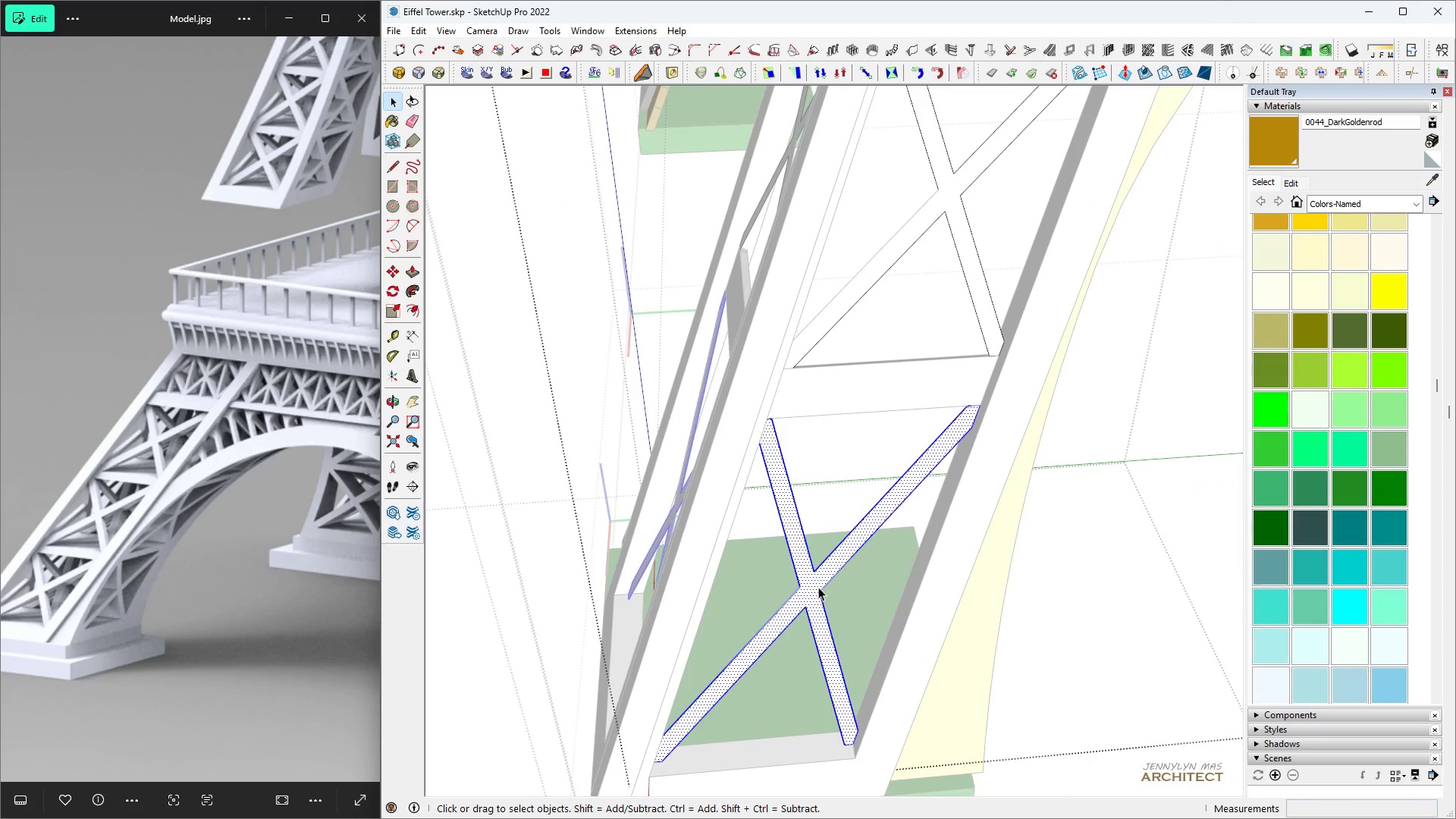 
key(Space)
 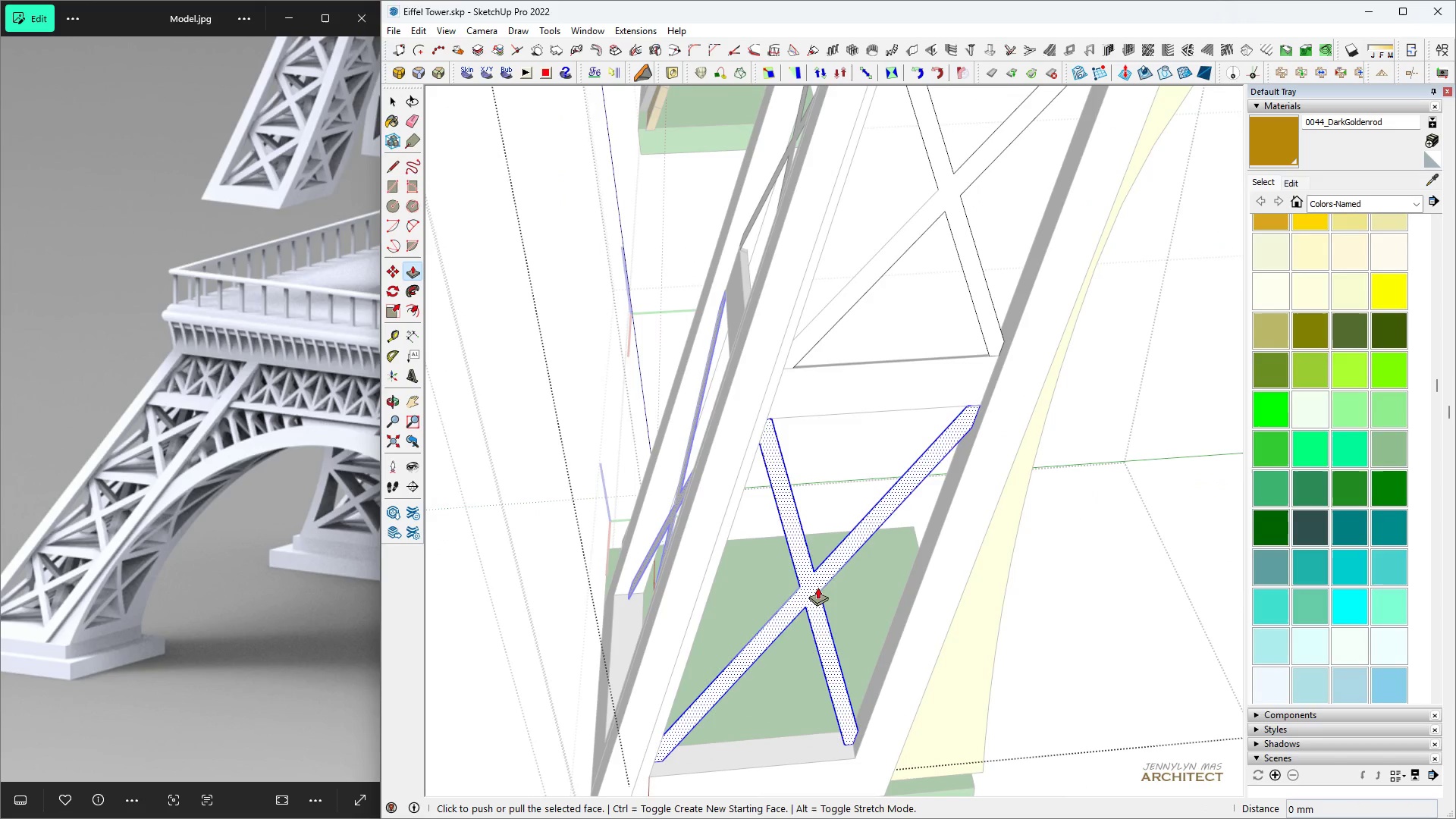 
key(P)
 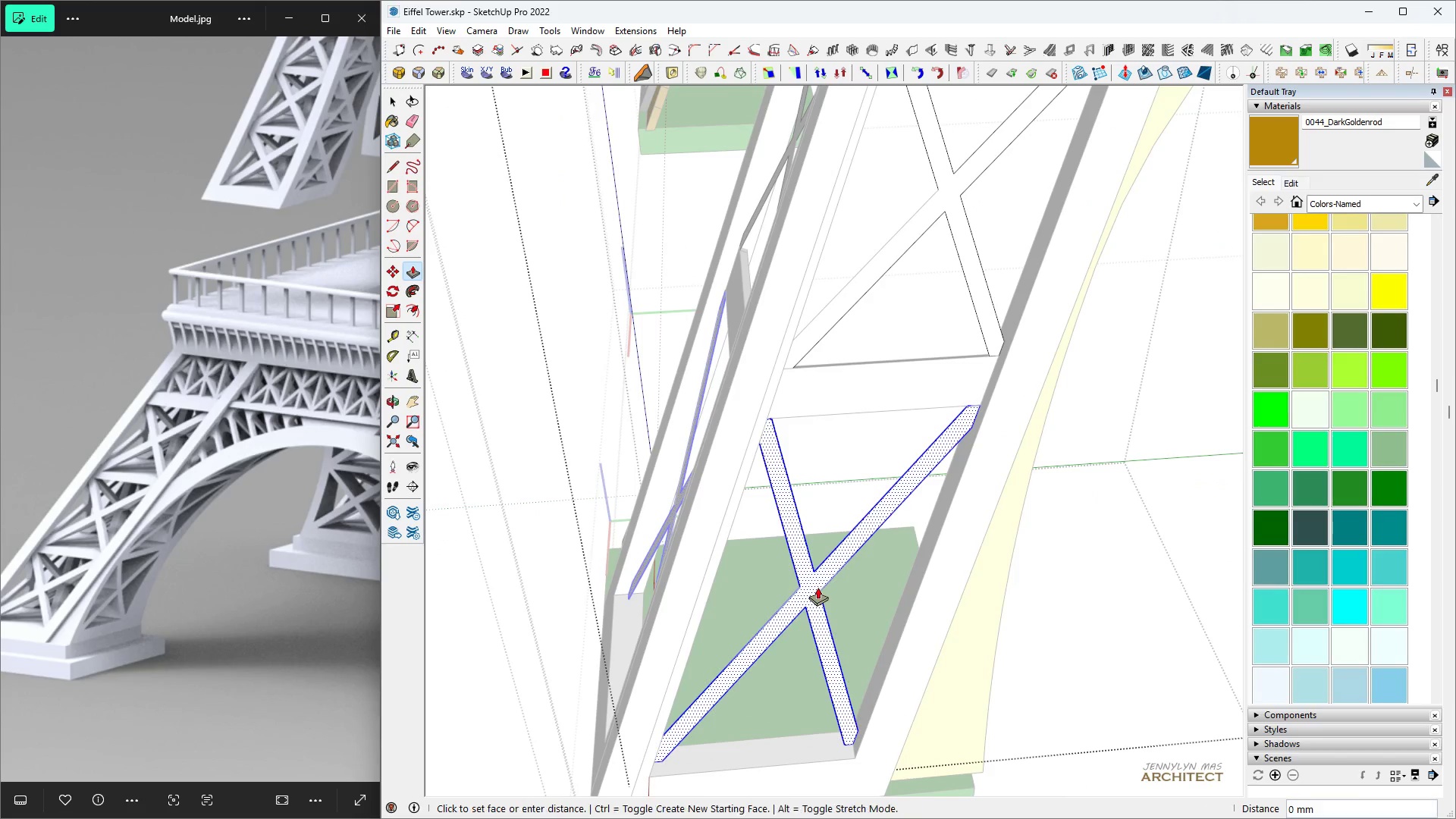 
double_click([817, 587])
 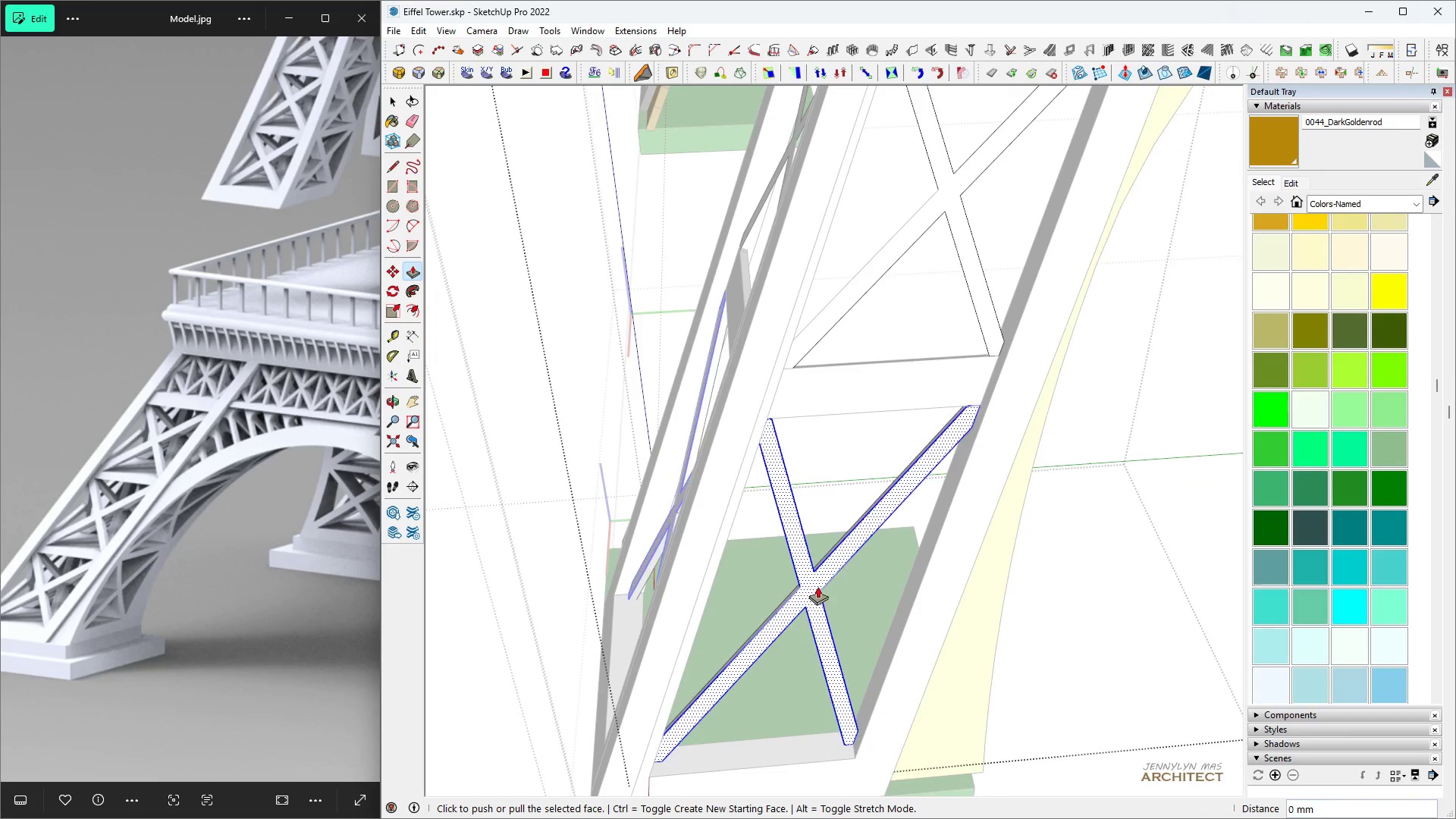 
scroll: coordinate [817, 586], scroll_direction: down, amount: 2.0
 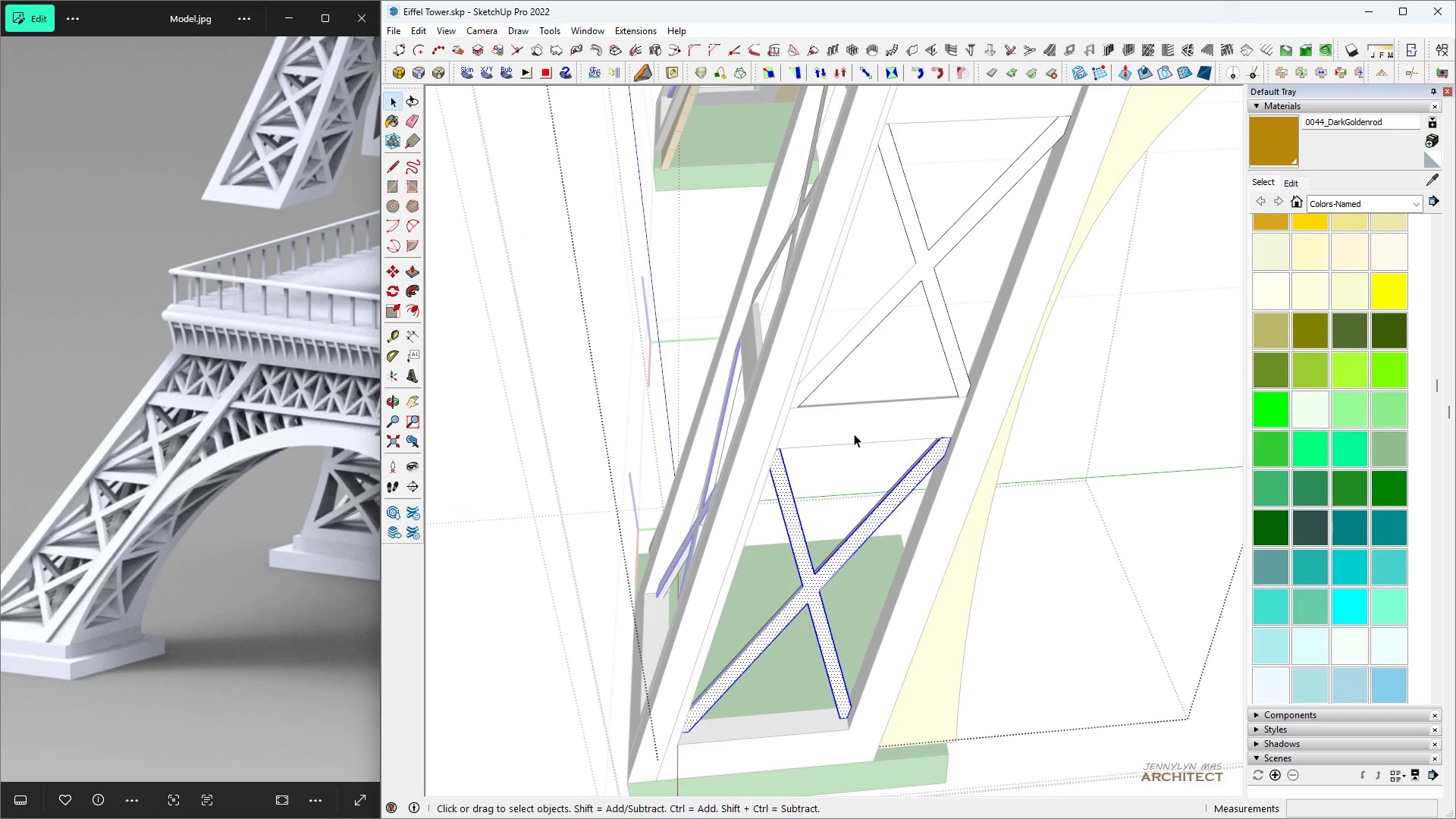 
key(Space)
 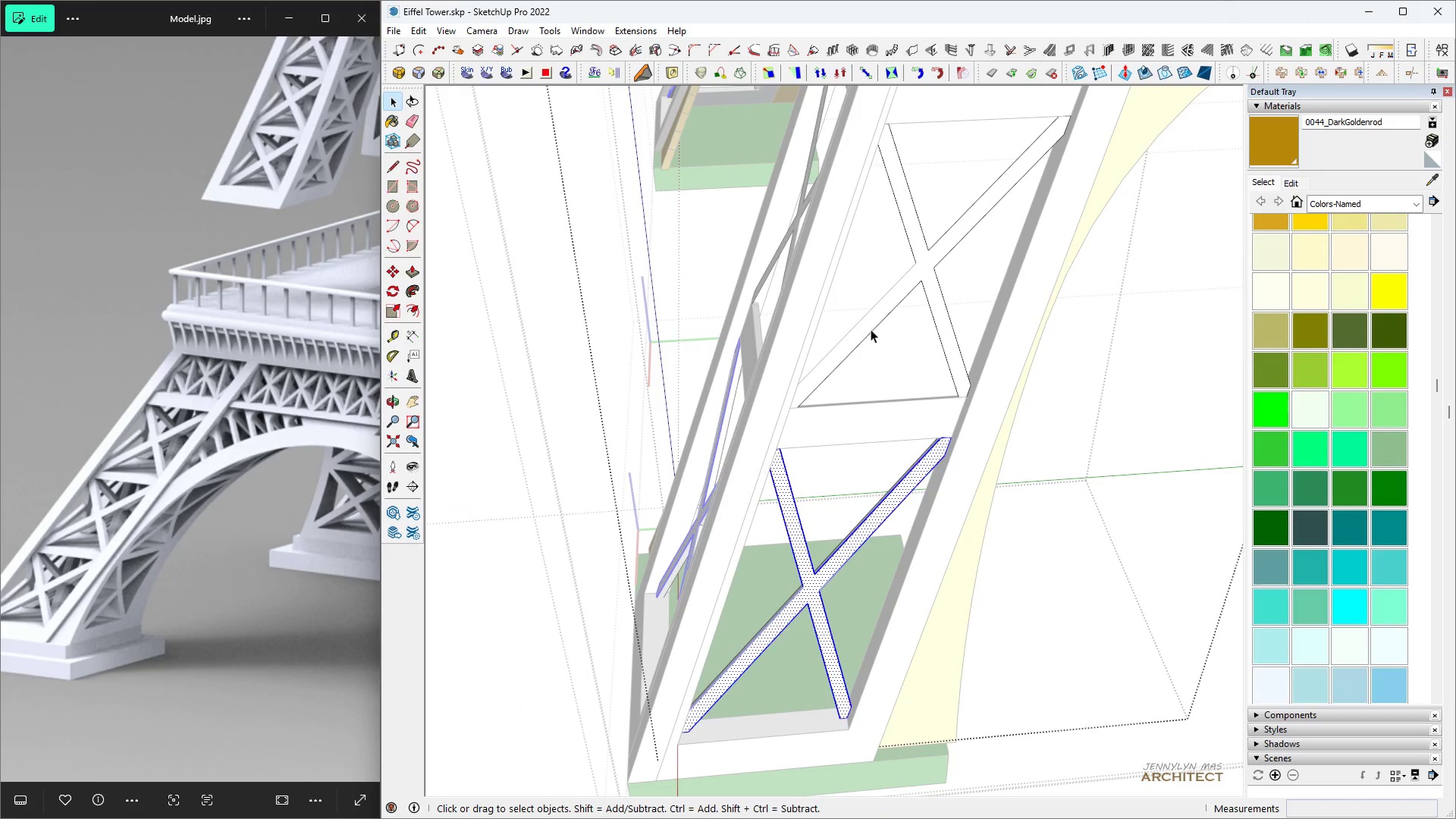 
left_click([869, 327])
 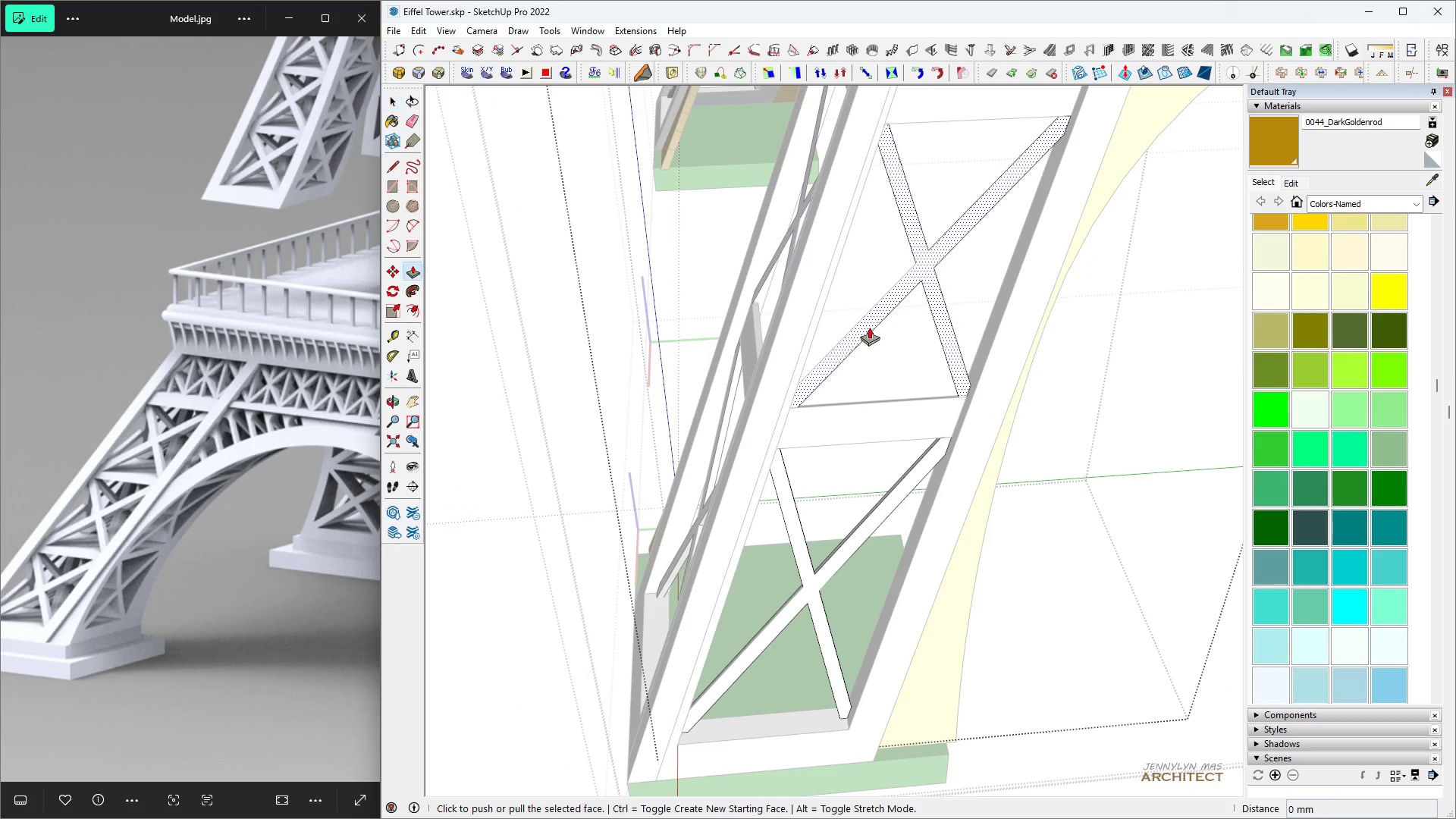 
key(P)
 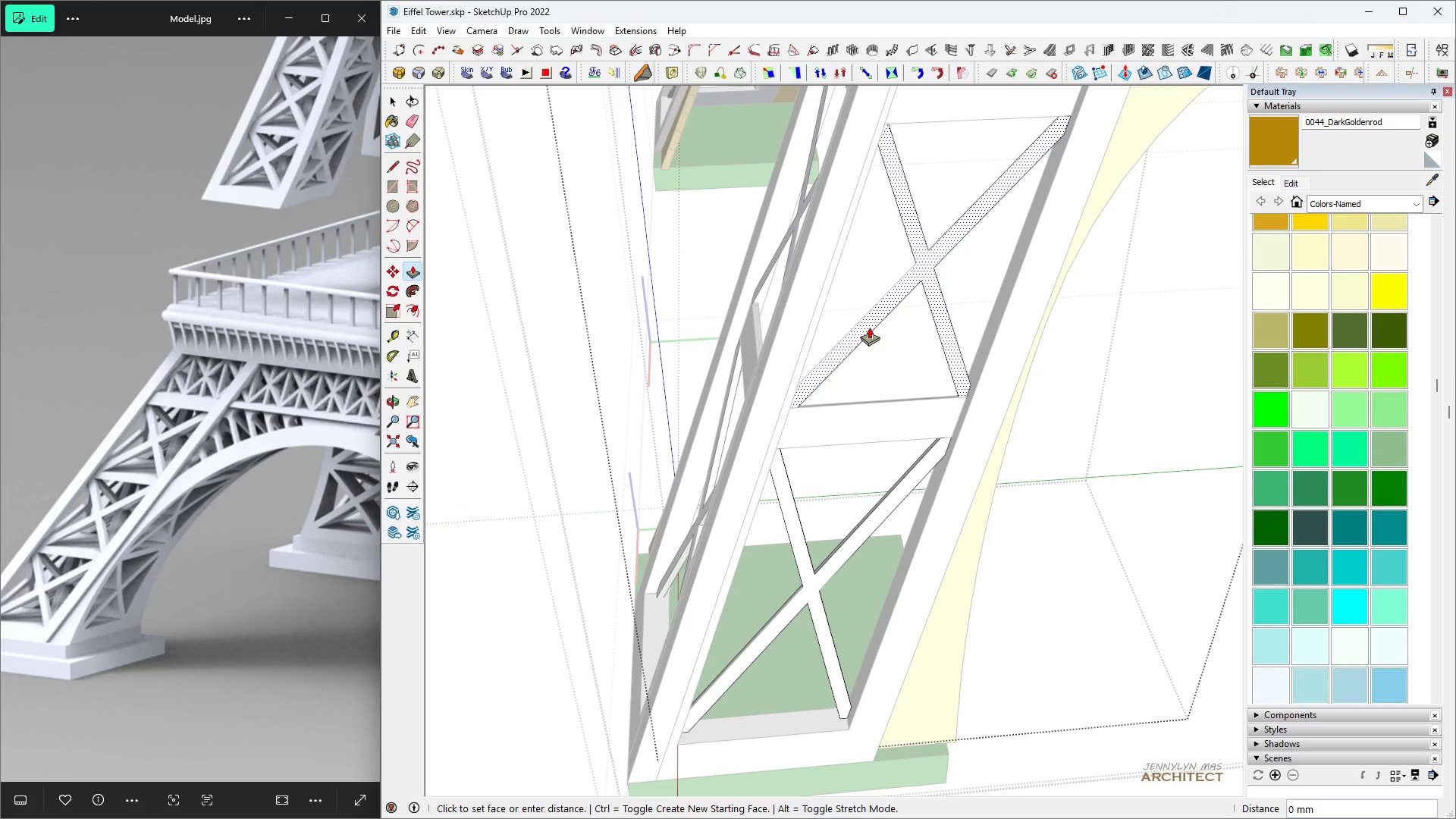 
double_click([869, 327])
 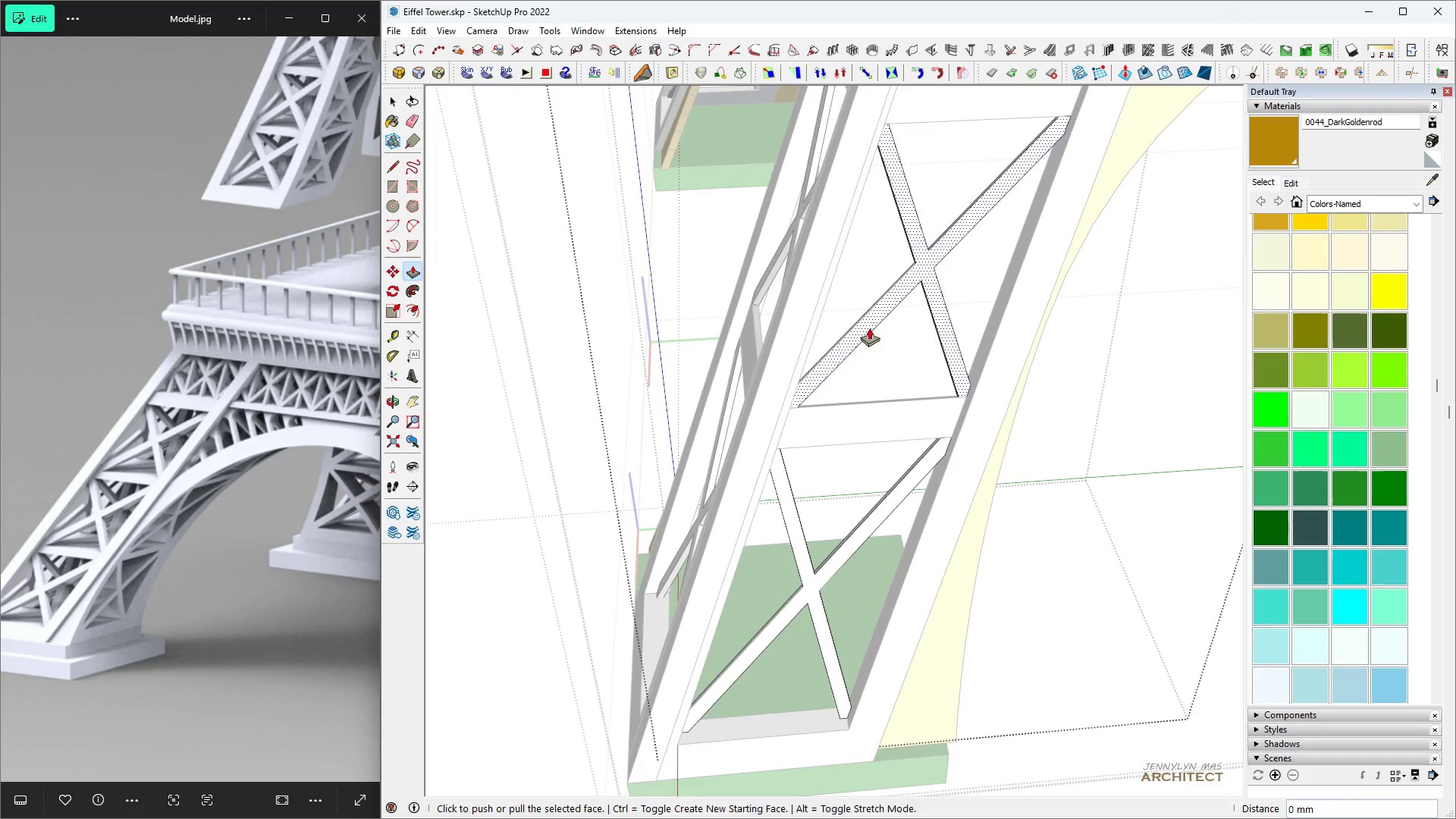 
key(Space)
 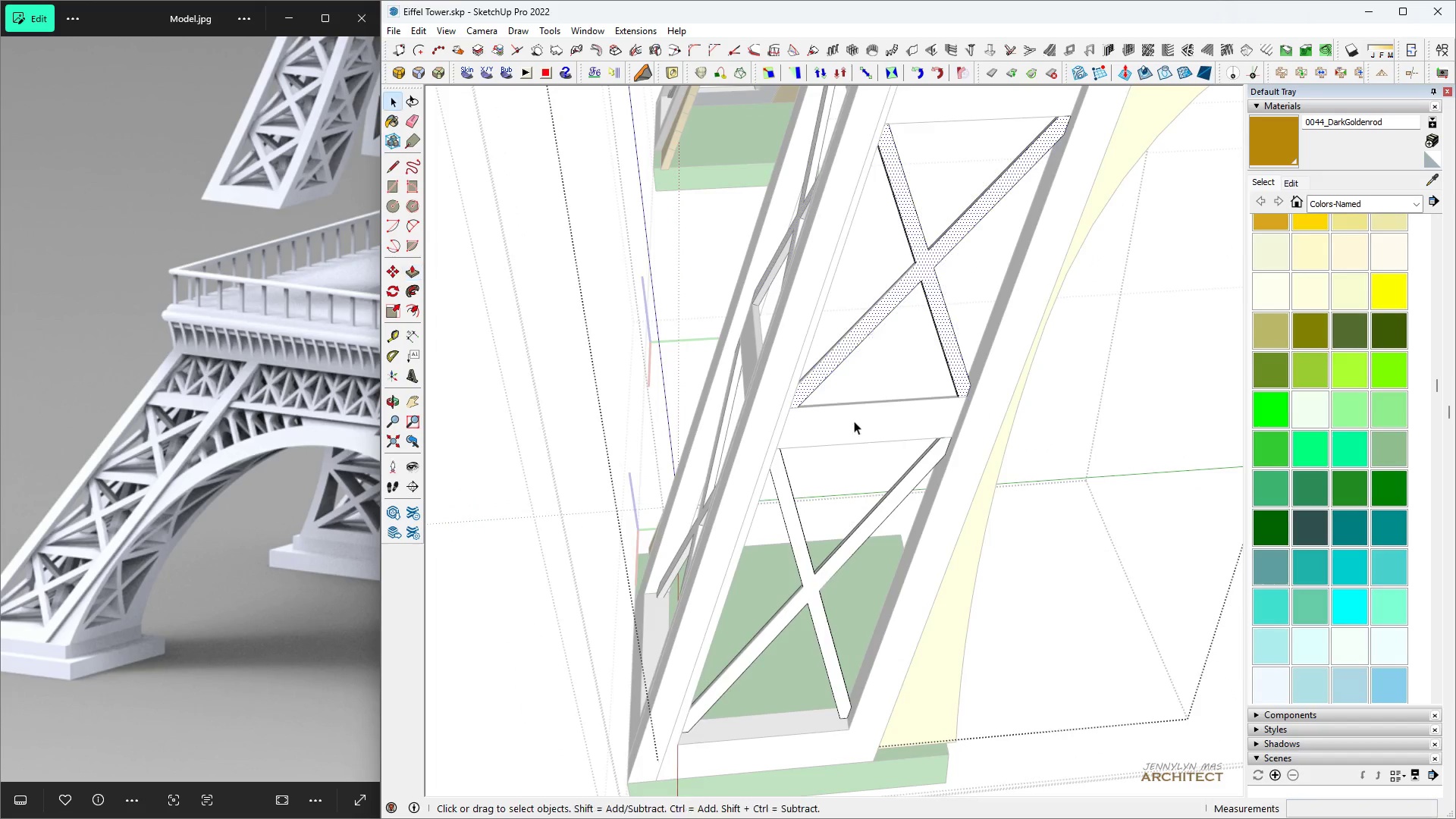 
scroll: coordinate [940, 210], scroll_direction: none, amount: 0.0
 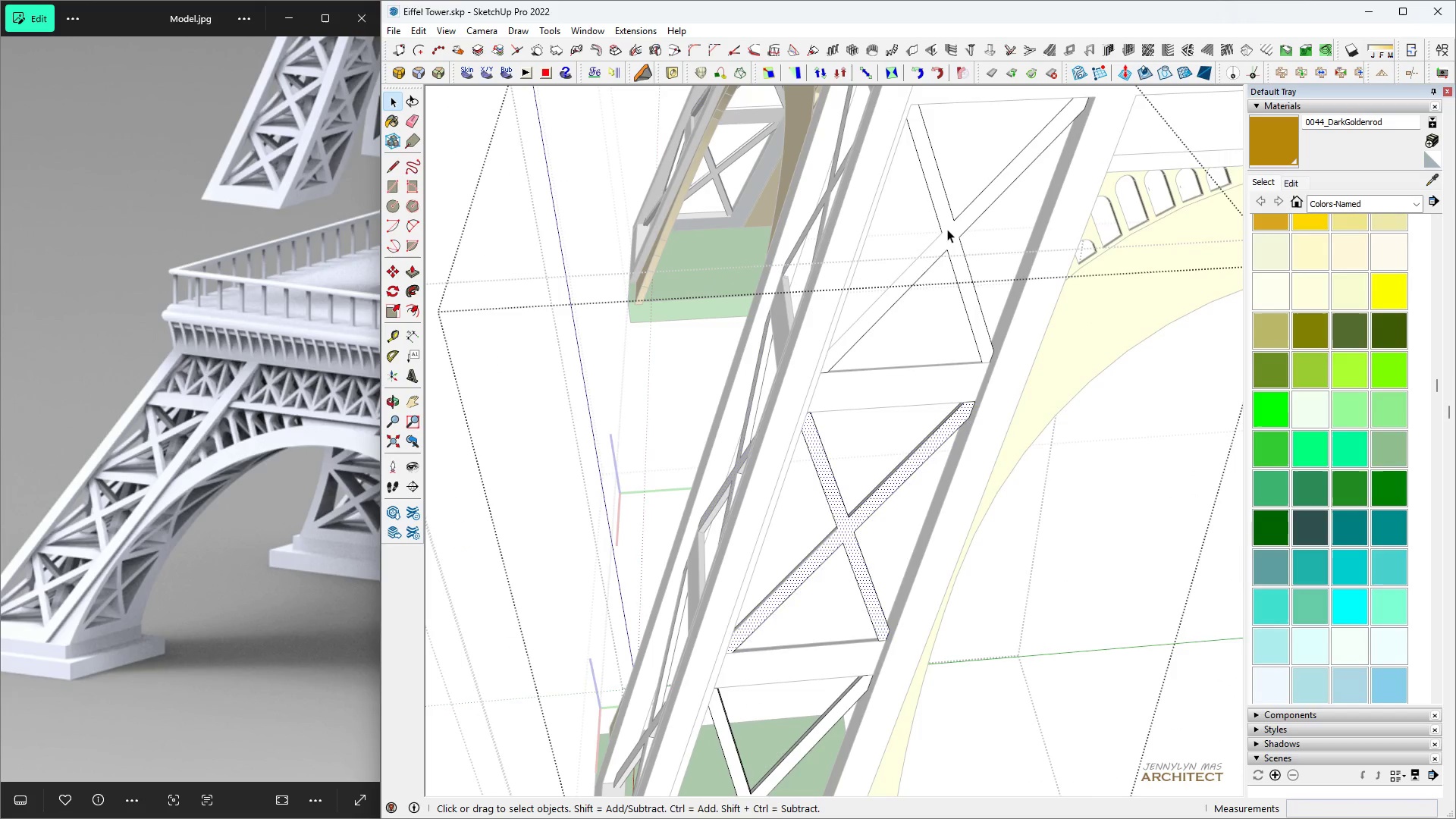 
left_click([948, 233])
 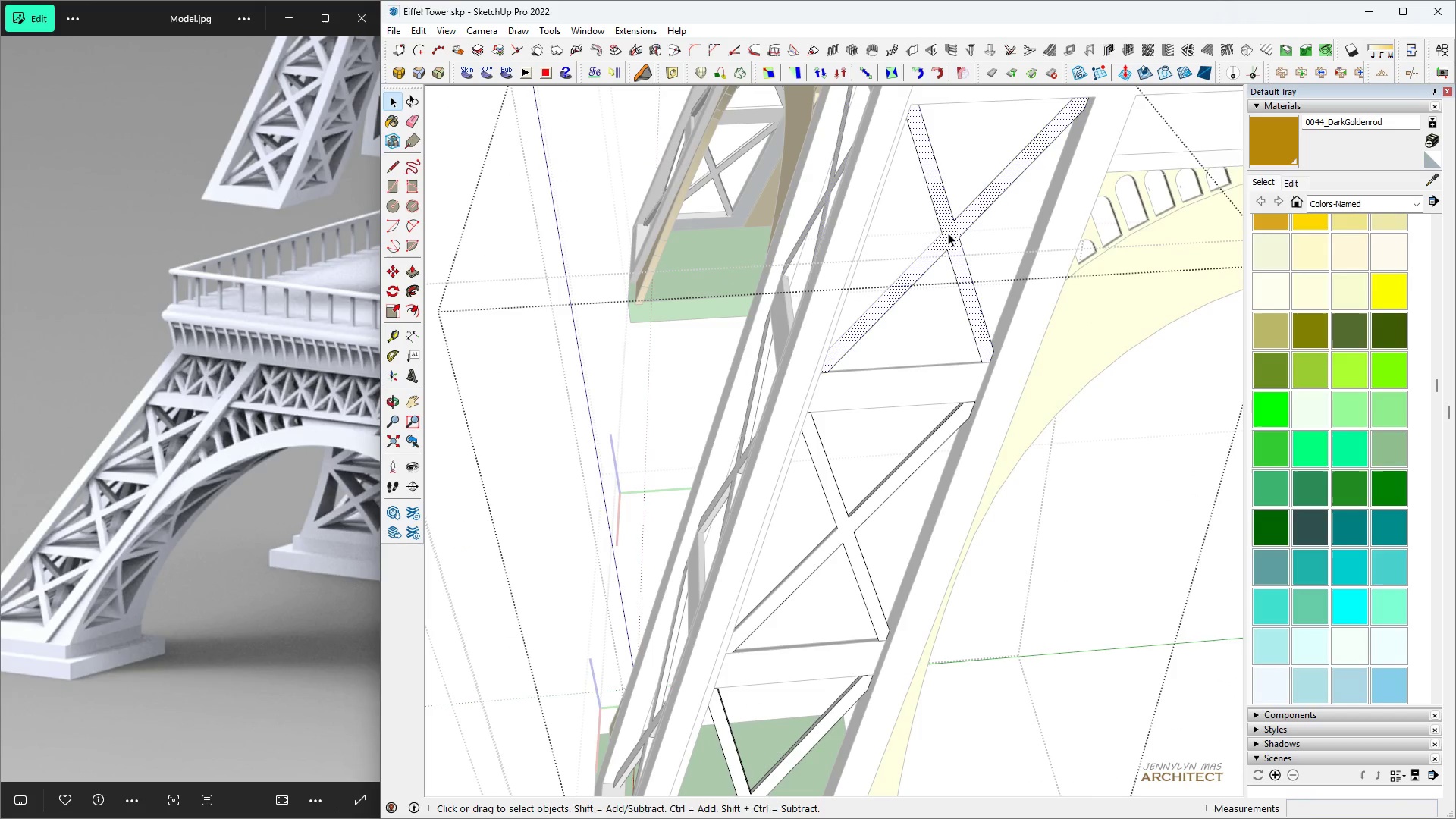 
key(P)
 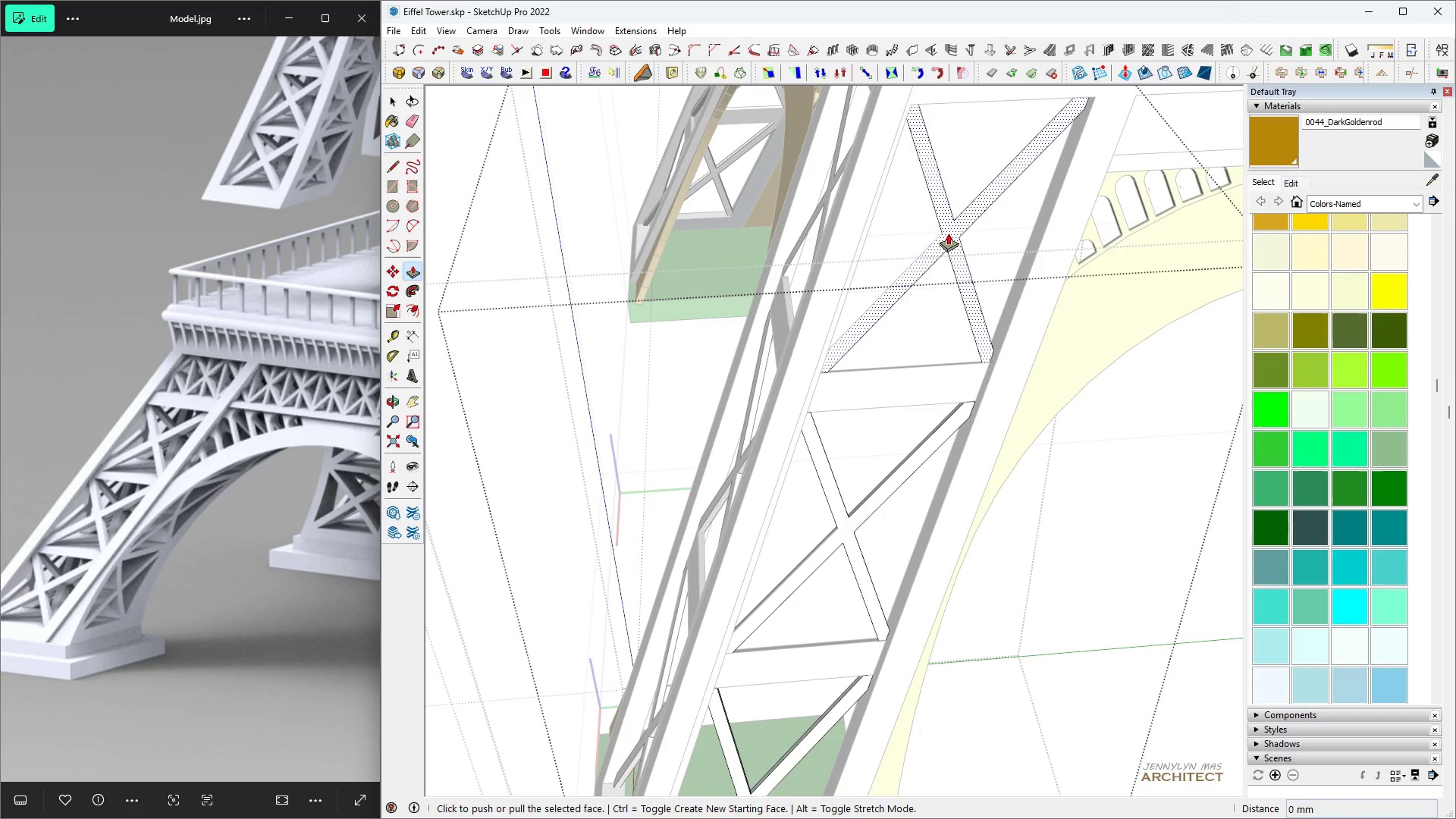 
double_click([948, 233])
 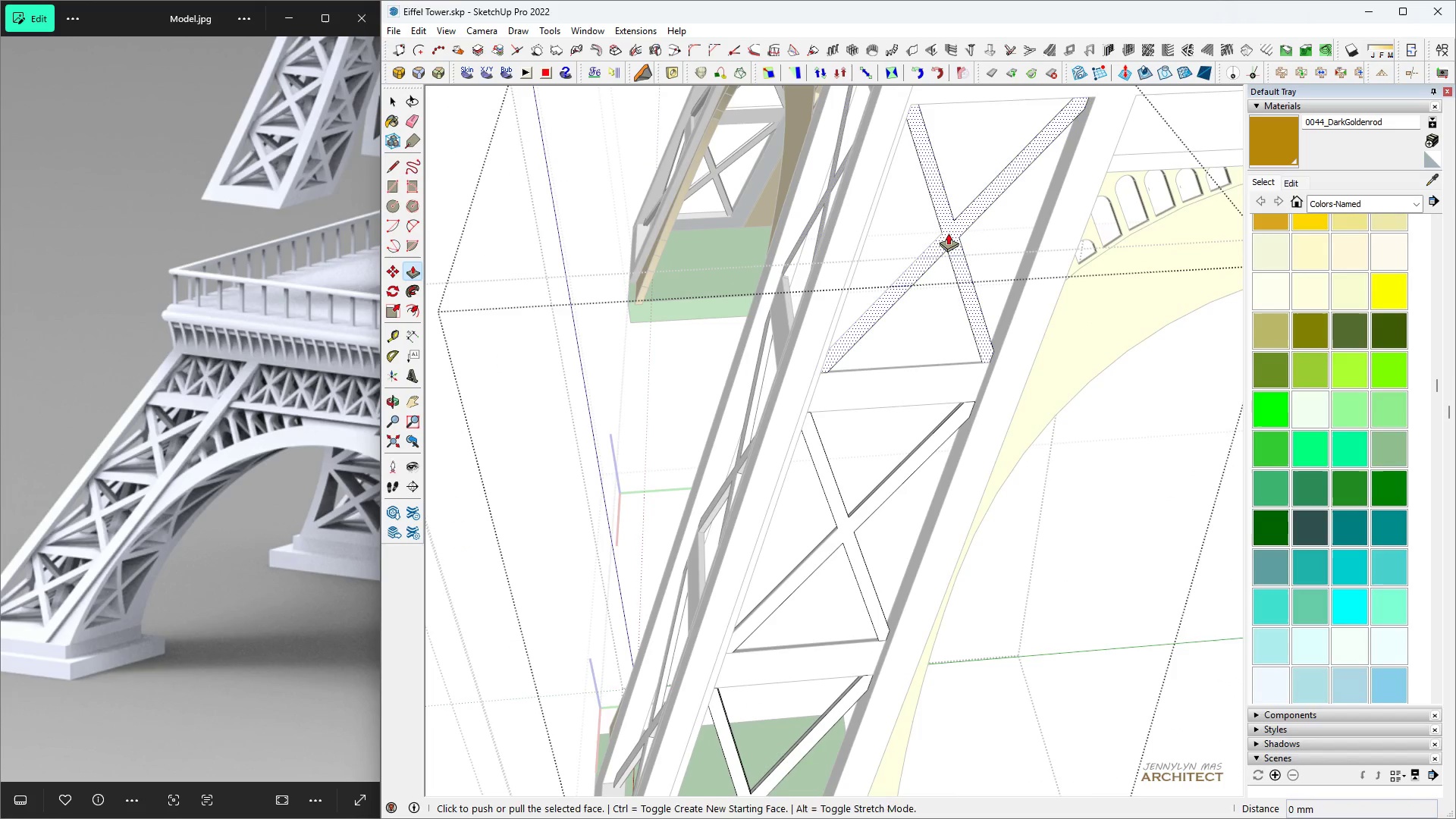 
triple_click([948, 233])
 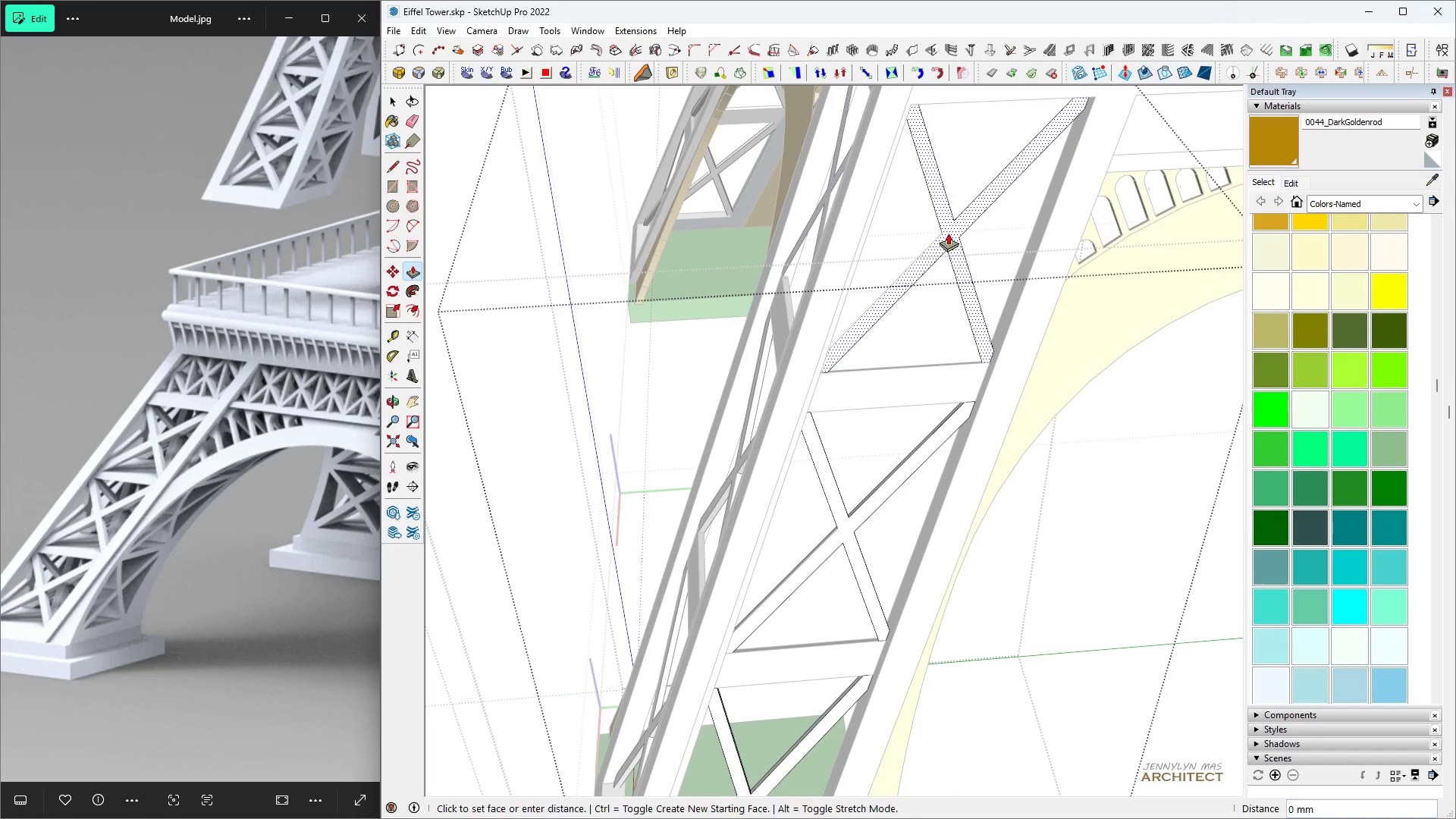 
key(Space)
 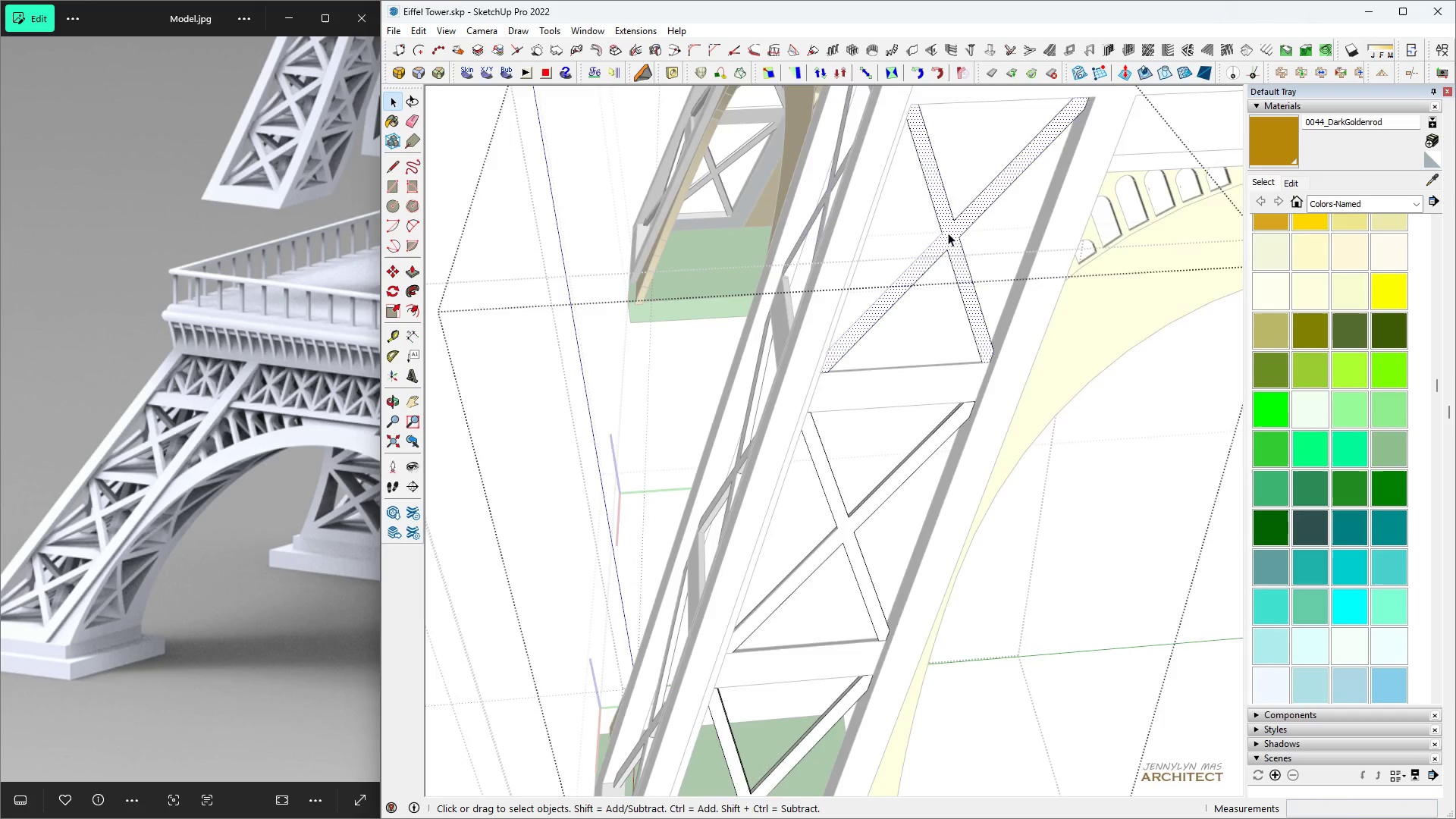 
scroll: coordinate [977, 243], scroll_direction: up, amount: 2.0
 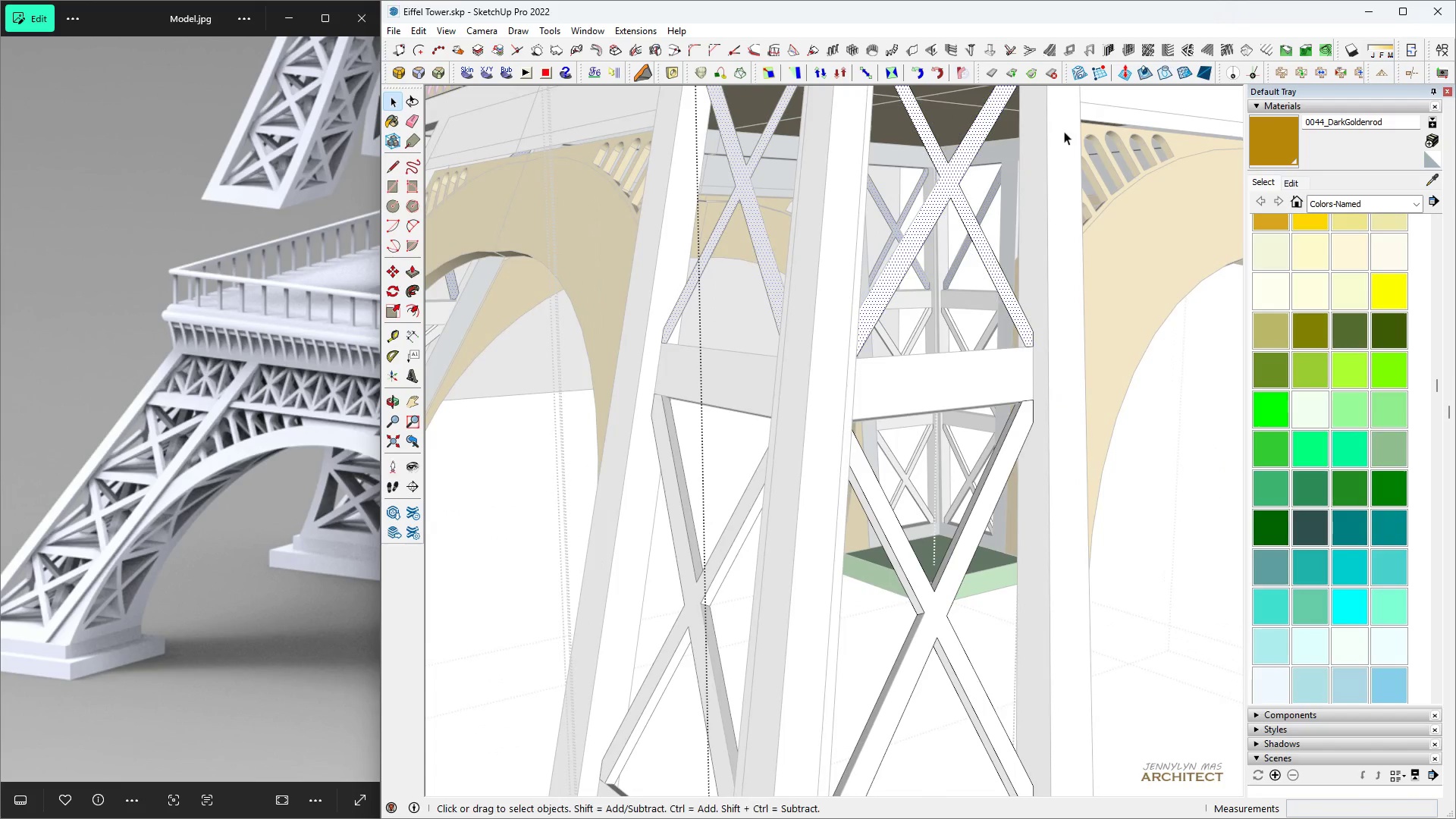 
key(Space)
 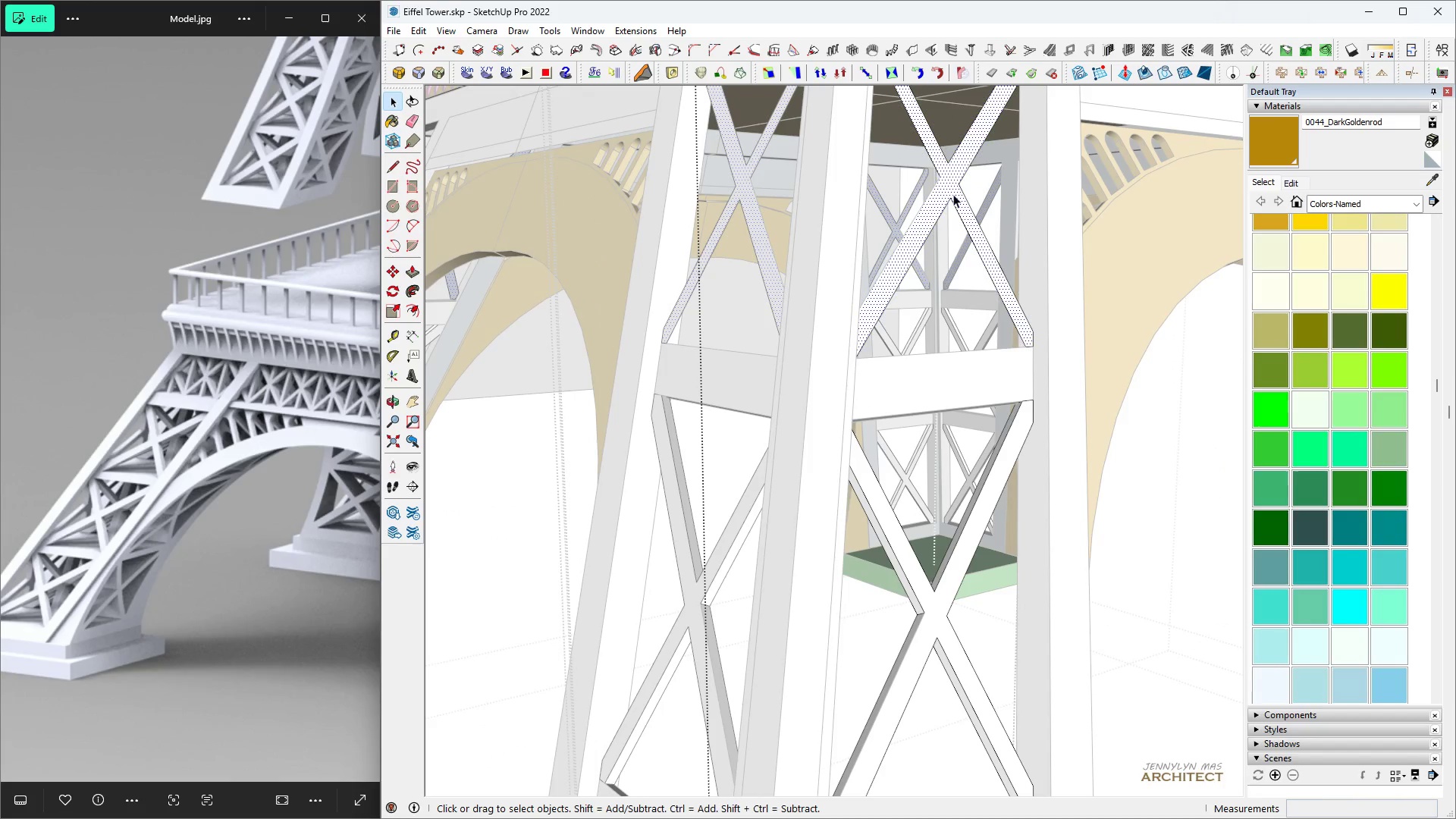 
key(P)
 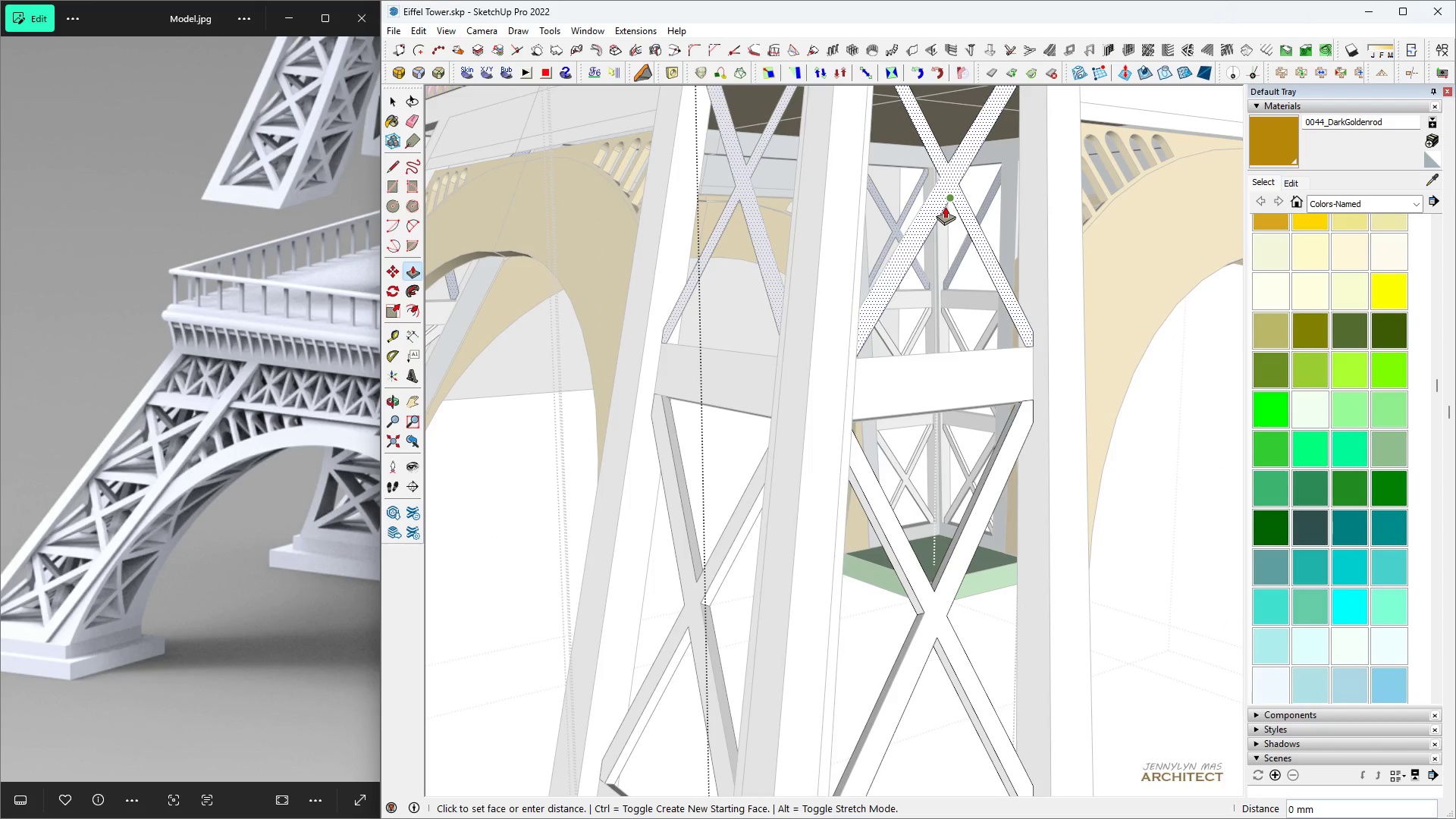 
double_click([945, 206])
 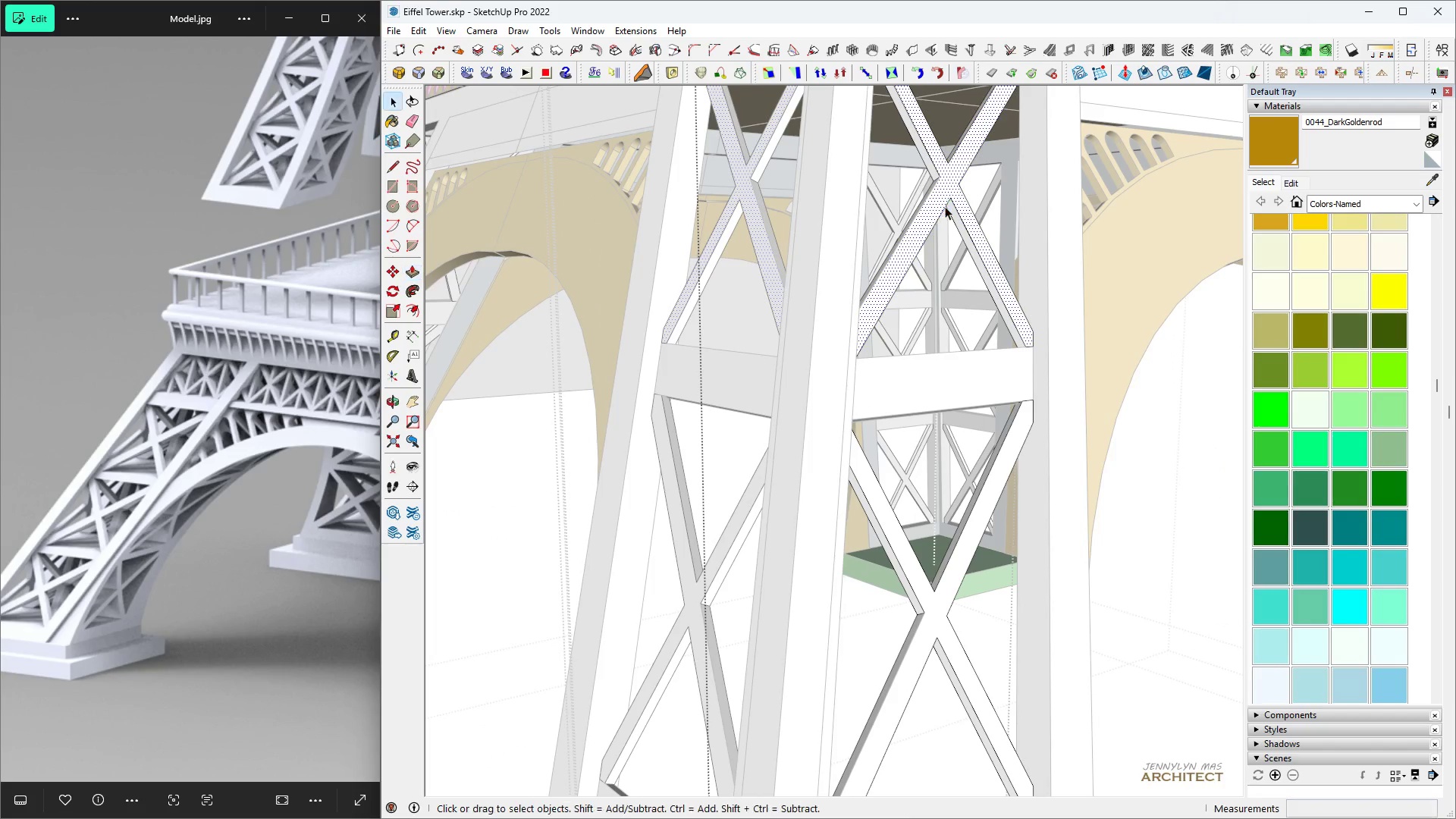 
key(Space)
 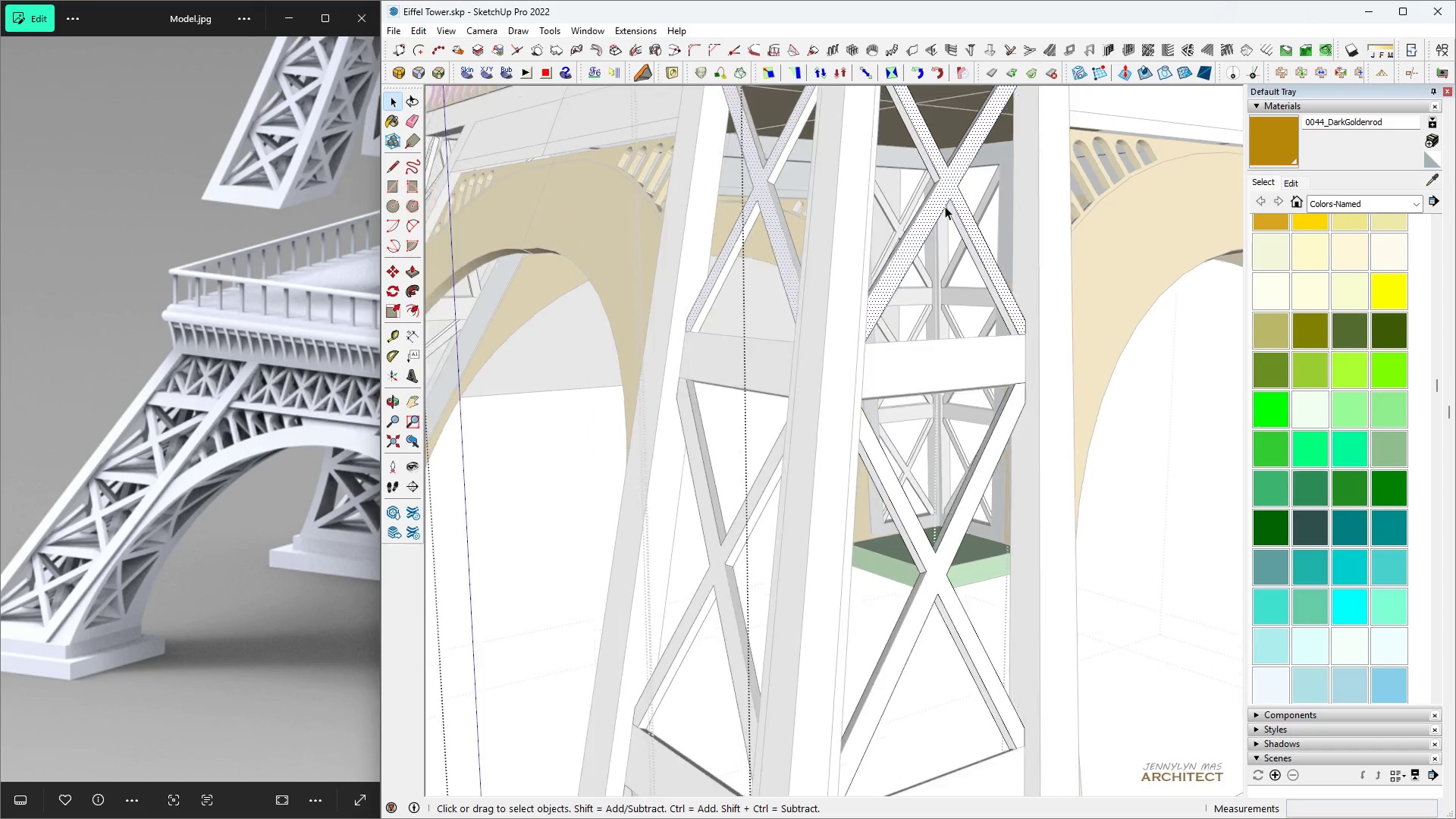 
scroll: coordinate [943, 216], scroll_direction: down, amount: 10.0
 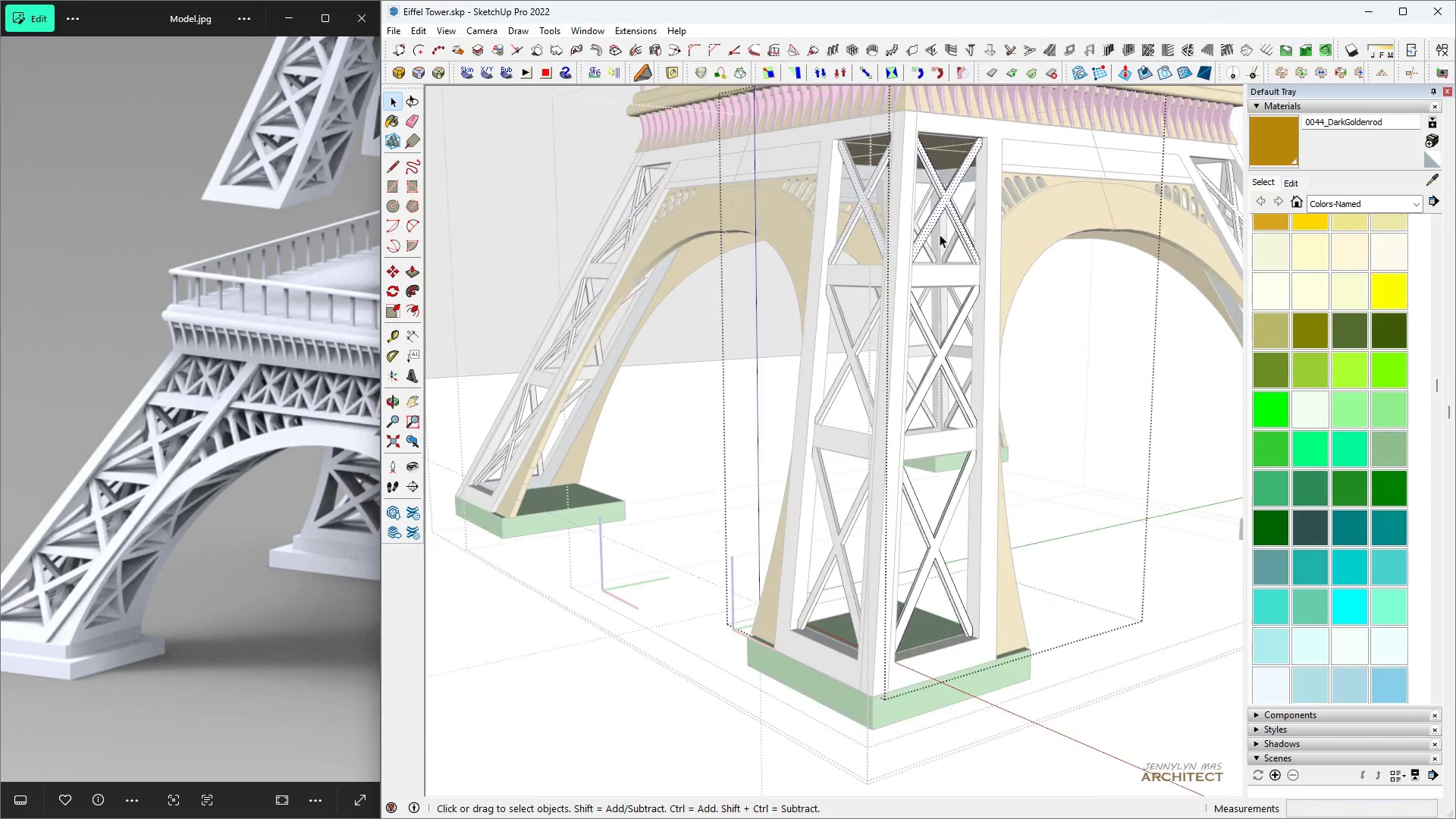 
key(Control+ControlLeft)
 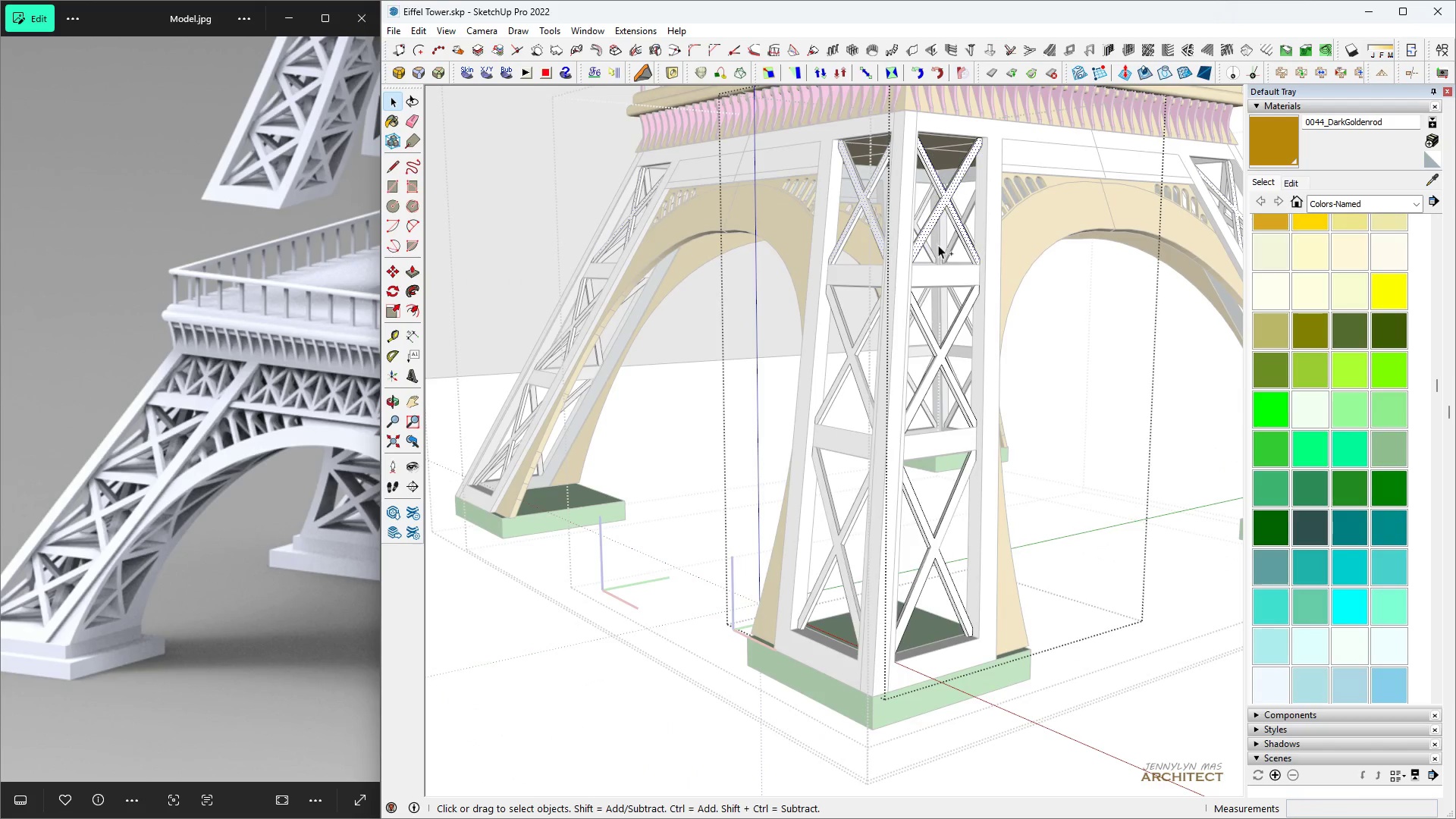 
key(Control+A)
 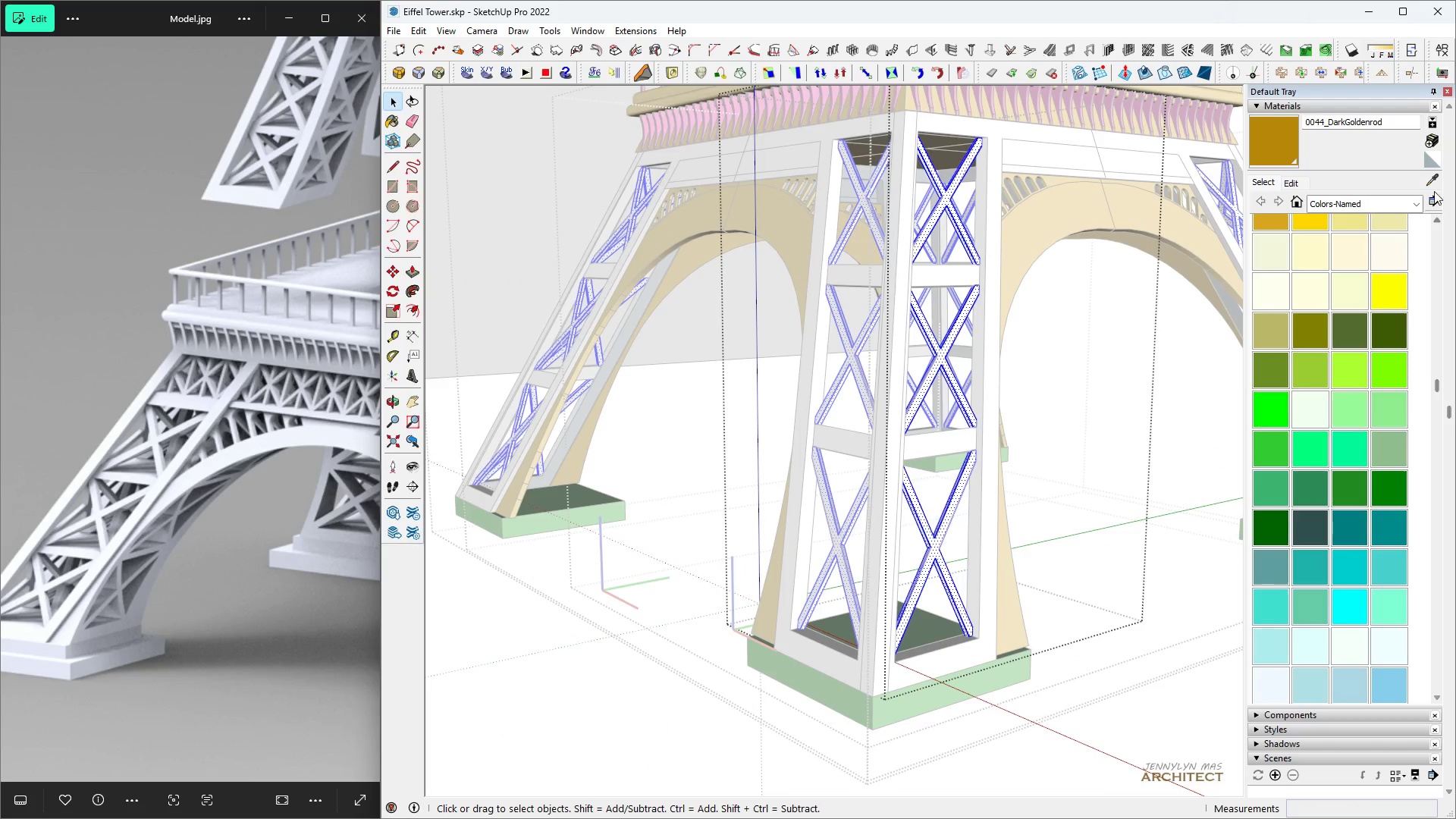 
left_click([1434, 185])
 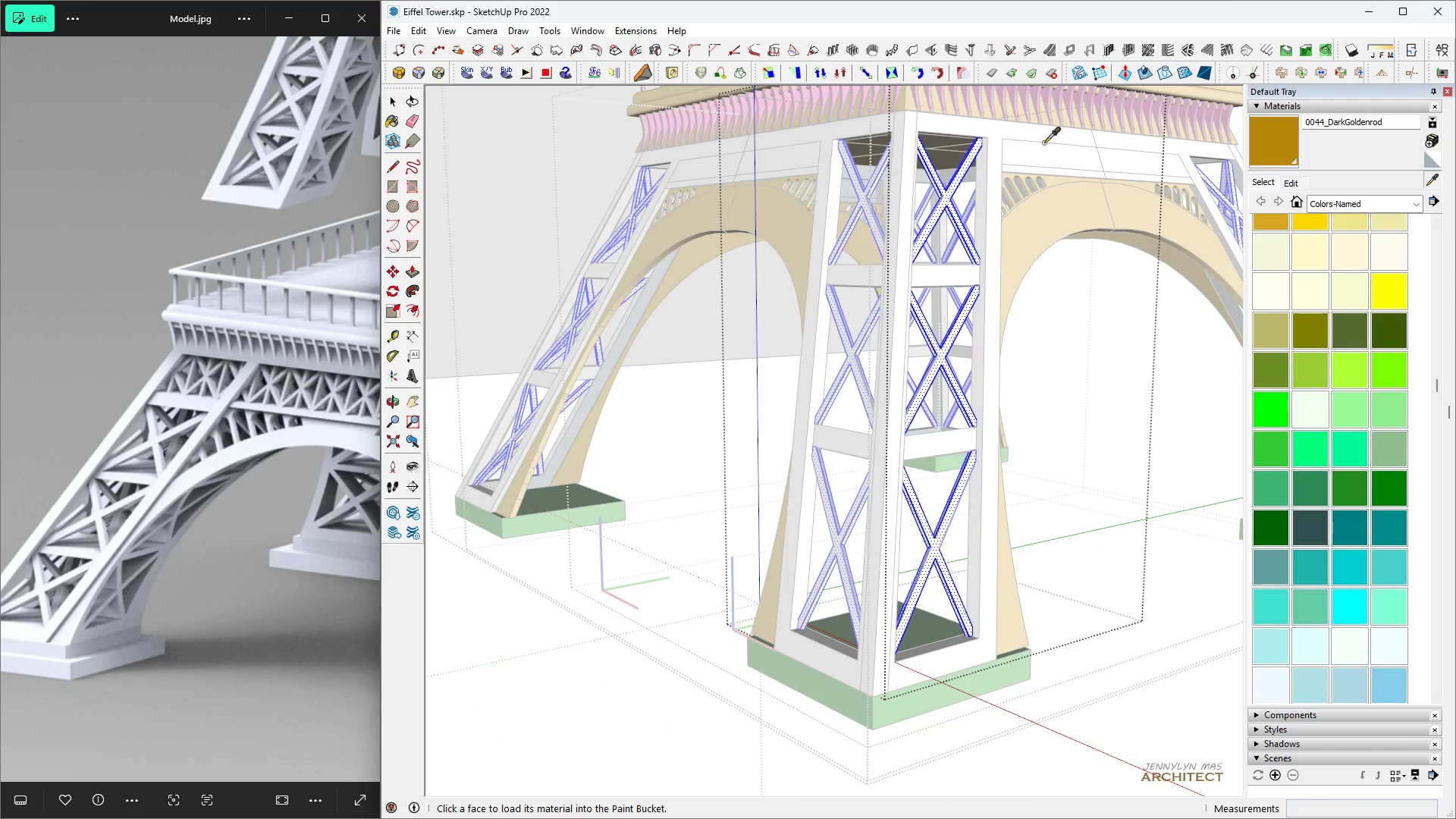 
scroll: coordinate [1048, 102], scroll_direction: up, amount: 8.0
 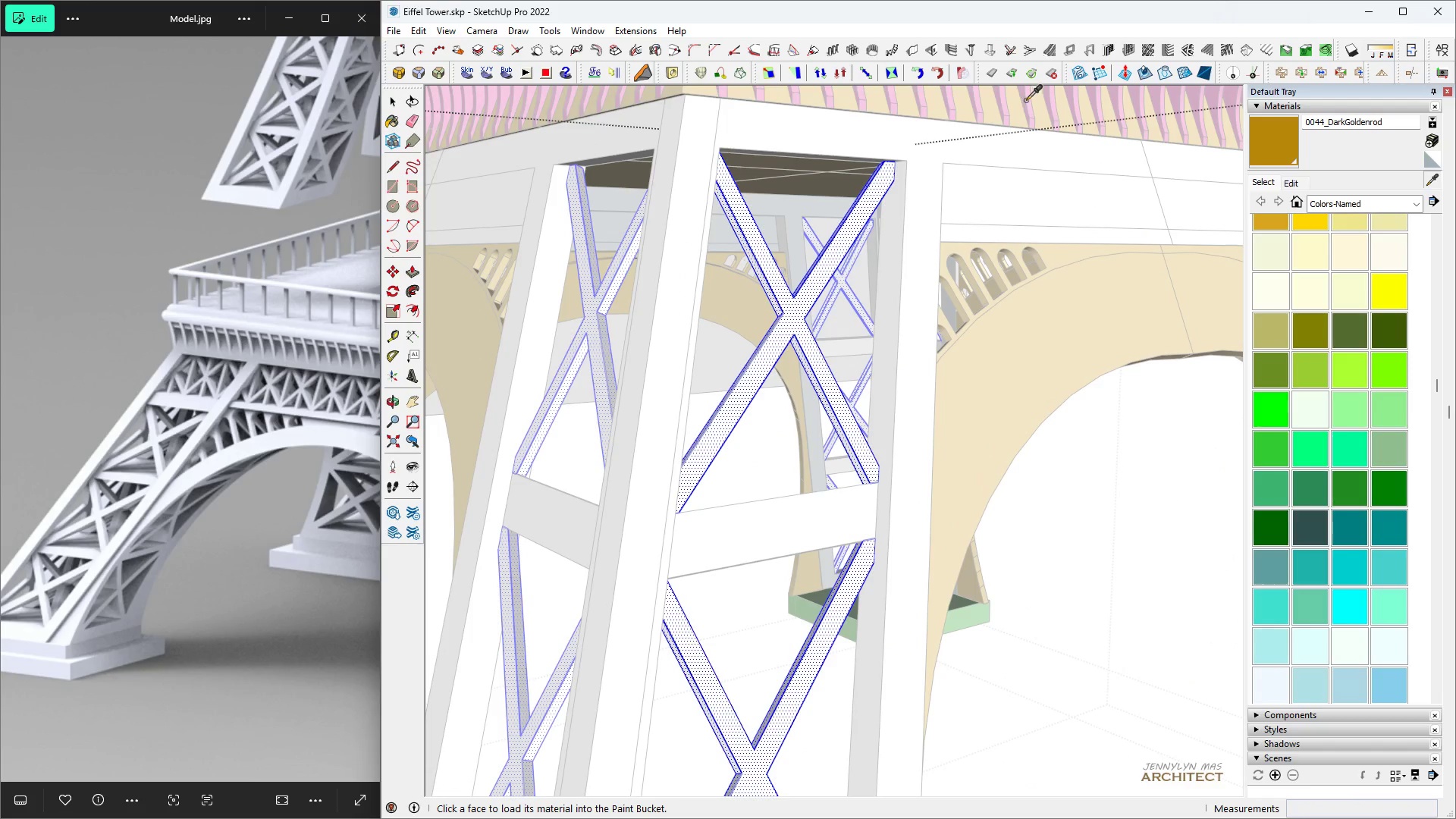 
left_click([1028, 101])
 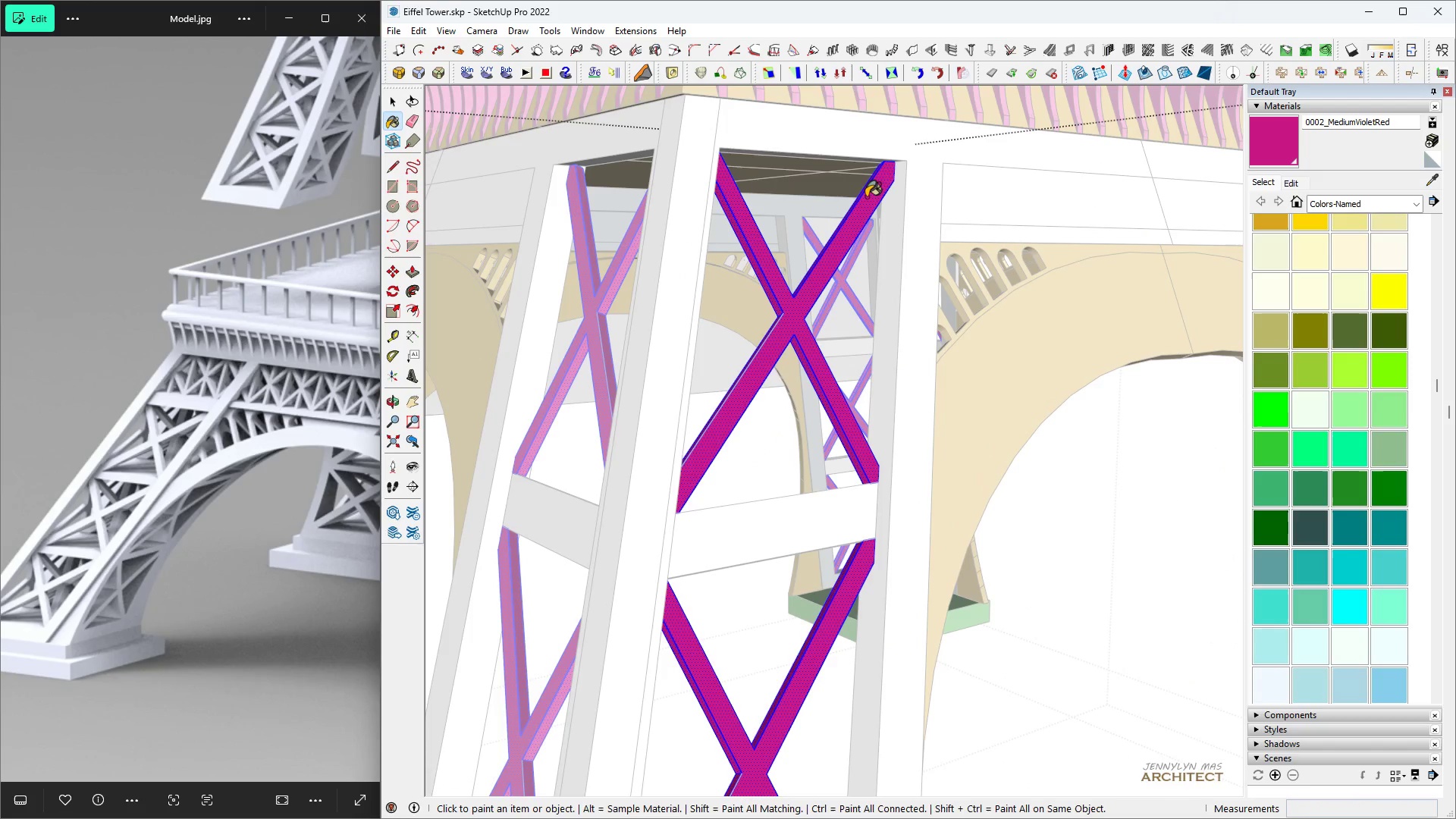 
double_click([866, 197])
 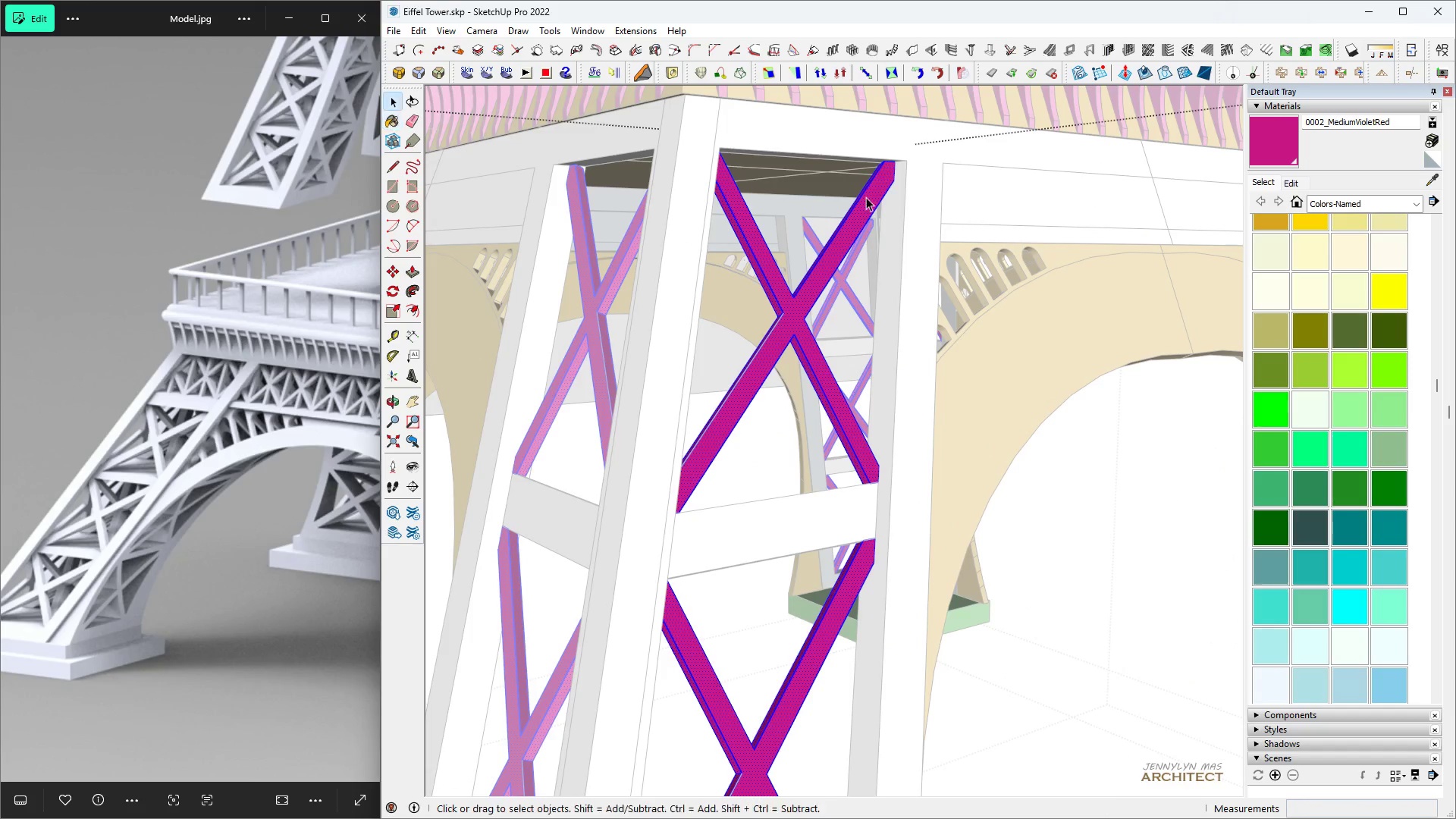 
type( )
key(Escape)
key(Escape)
key(Escape)
key(Escape)
key(Escape)
type( hh )
 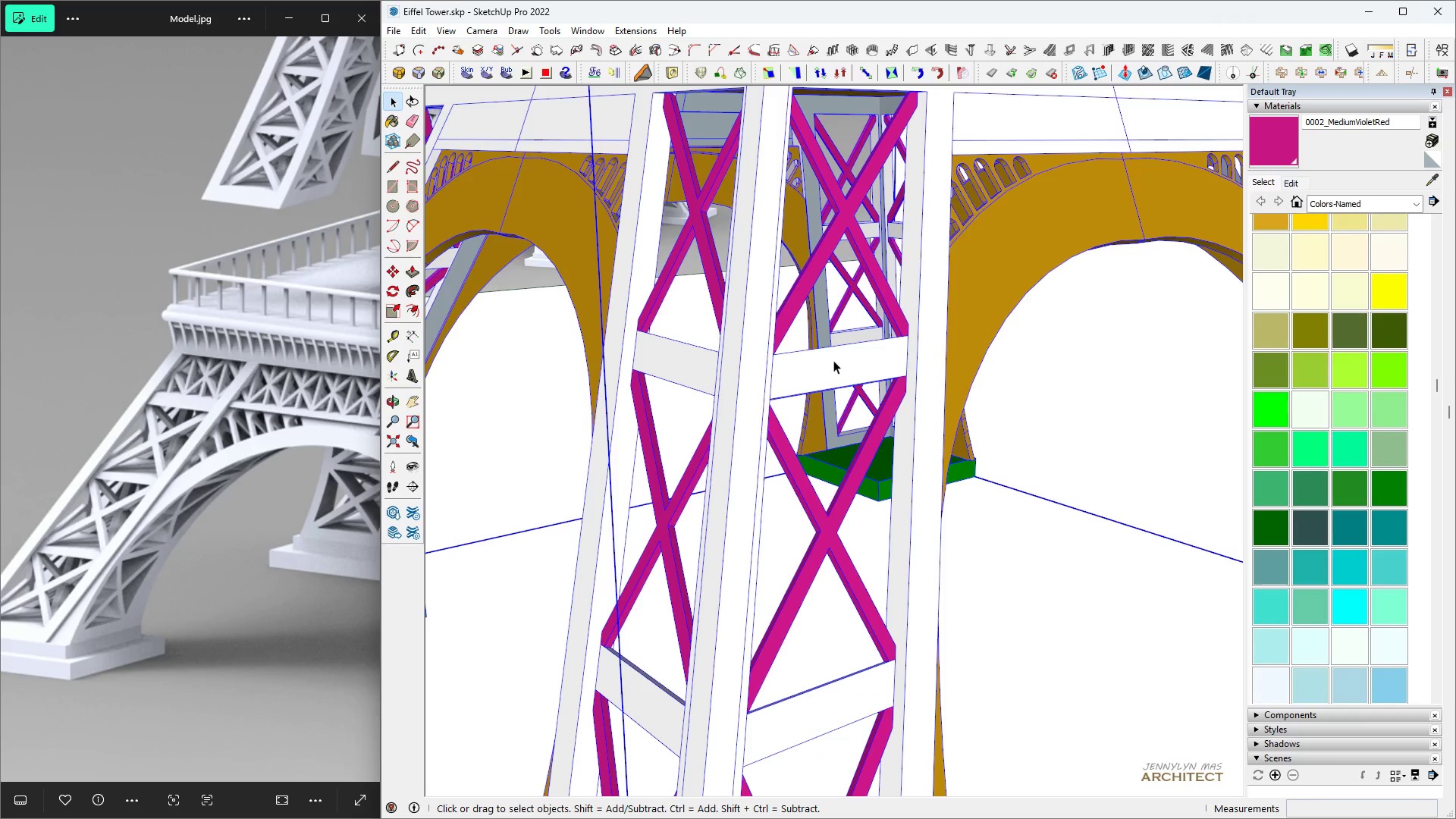 
scroll: coordinate [789, 485], scroll_direction: down, amount: 5.0
 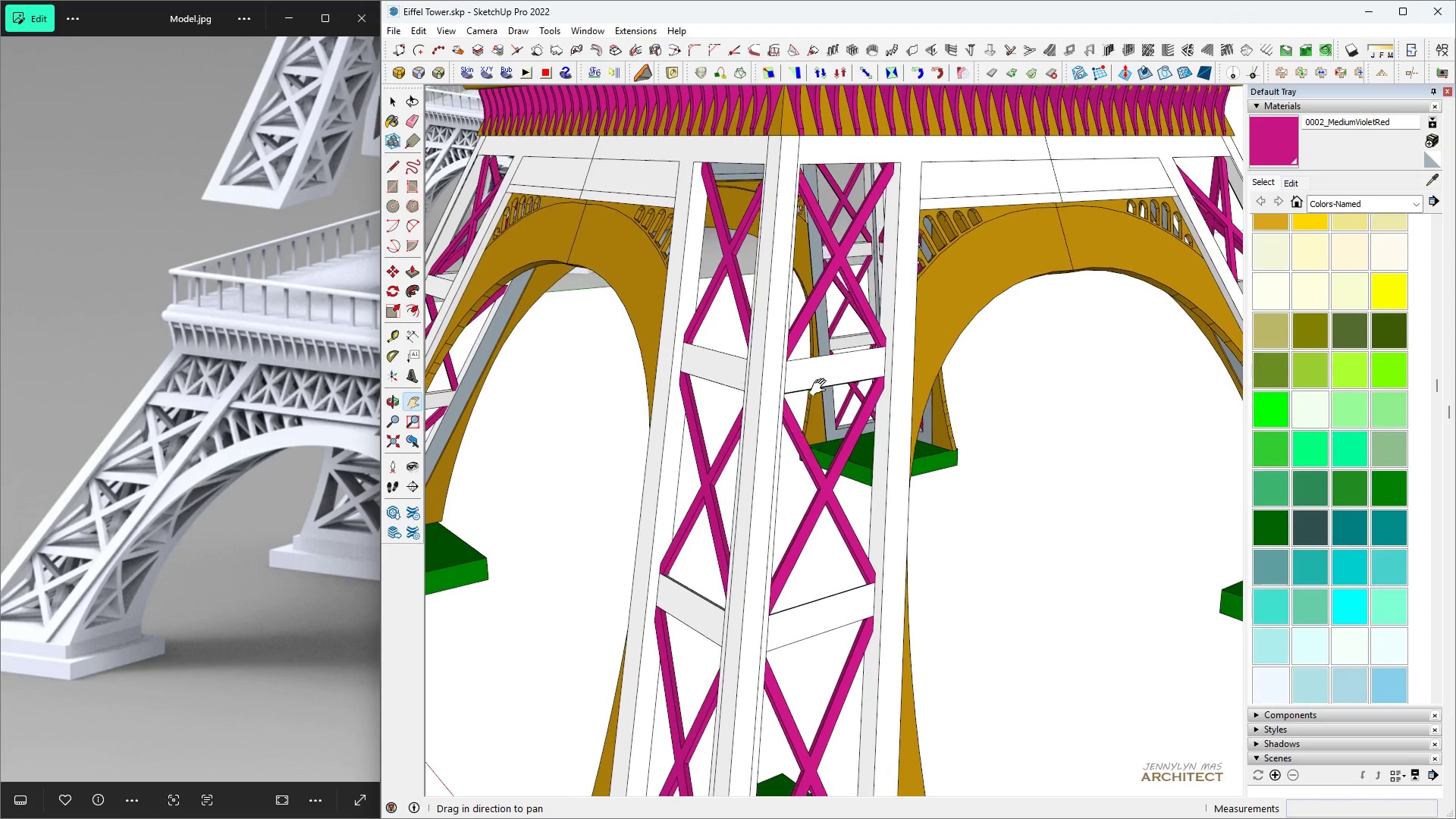 
scroll: coordinate [823, 373], scroll_direction: up, amount: 3.0
 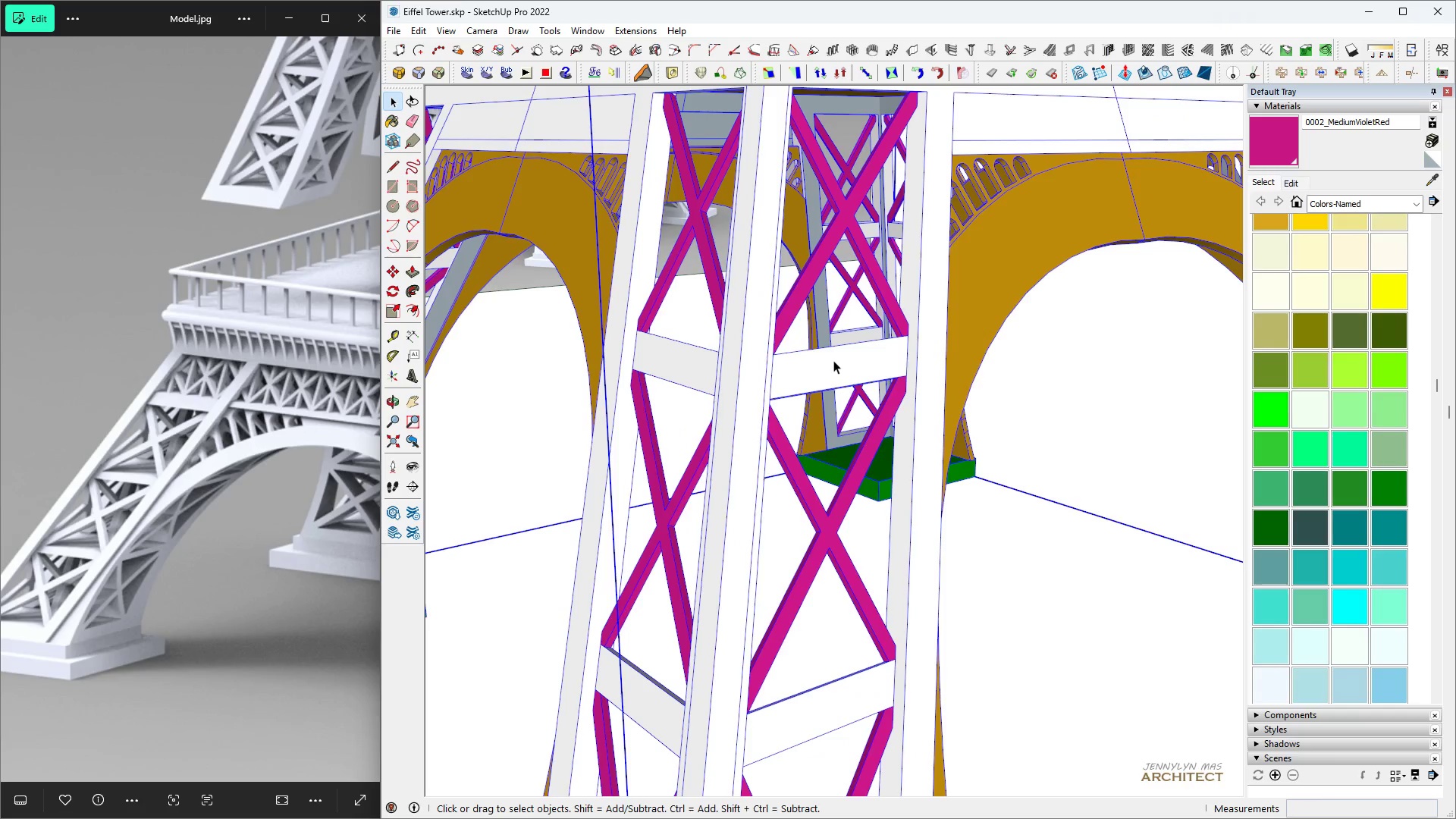 
double_click([833, 360])
 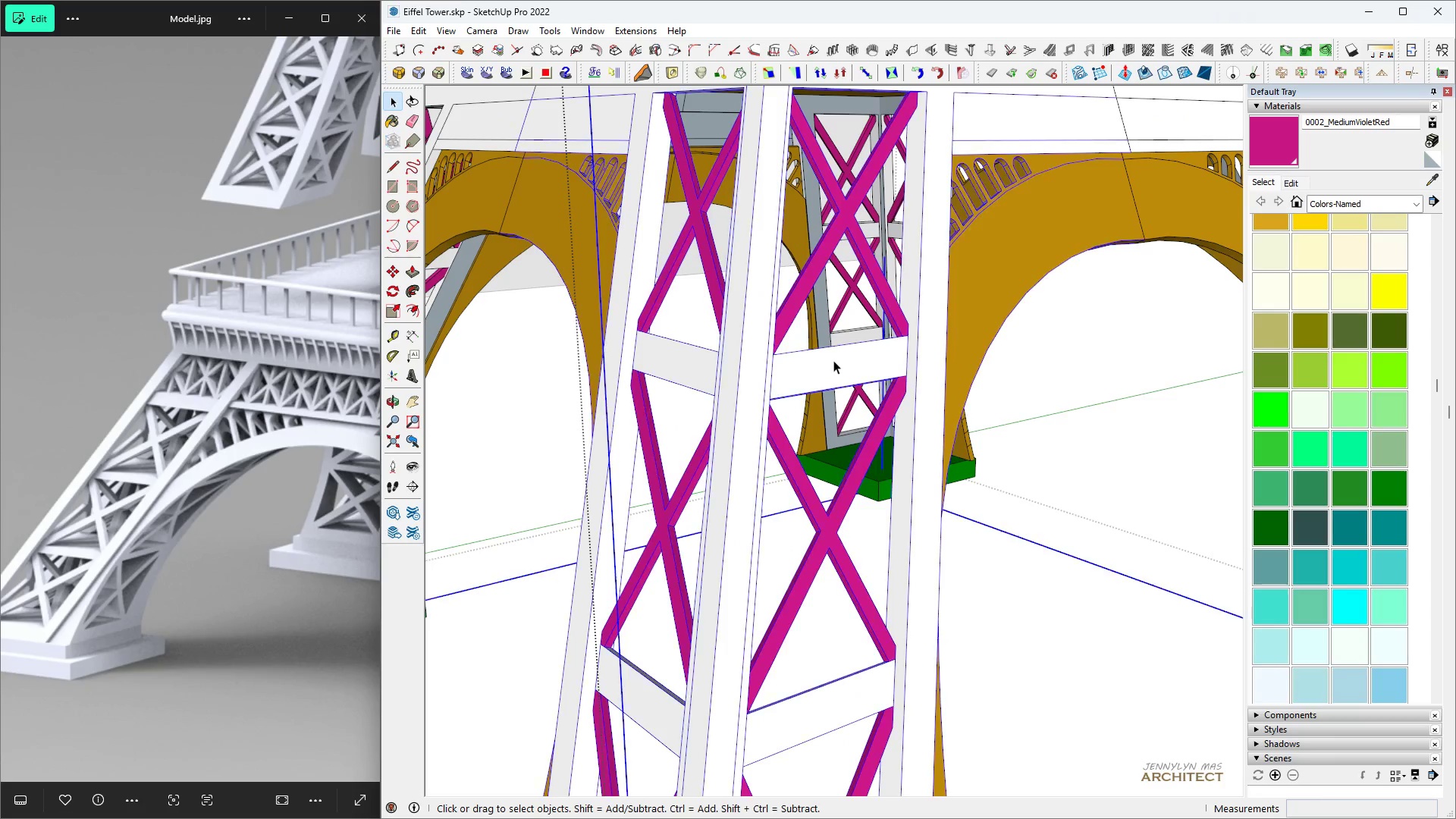 
triple_click([833, 360])
 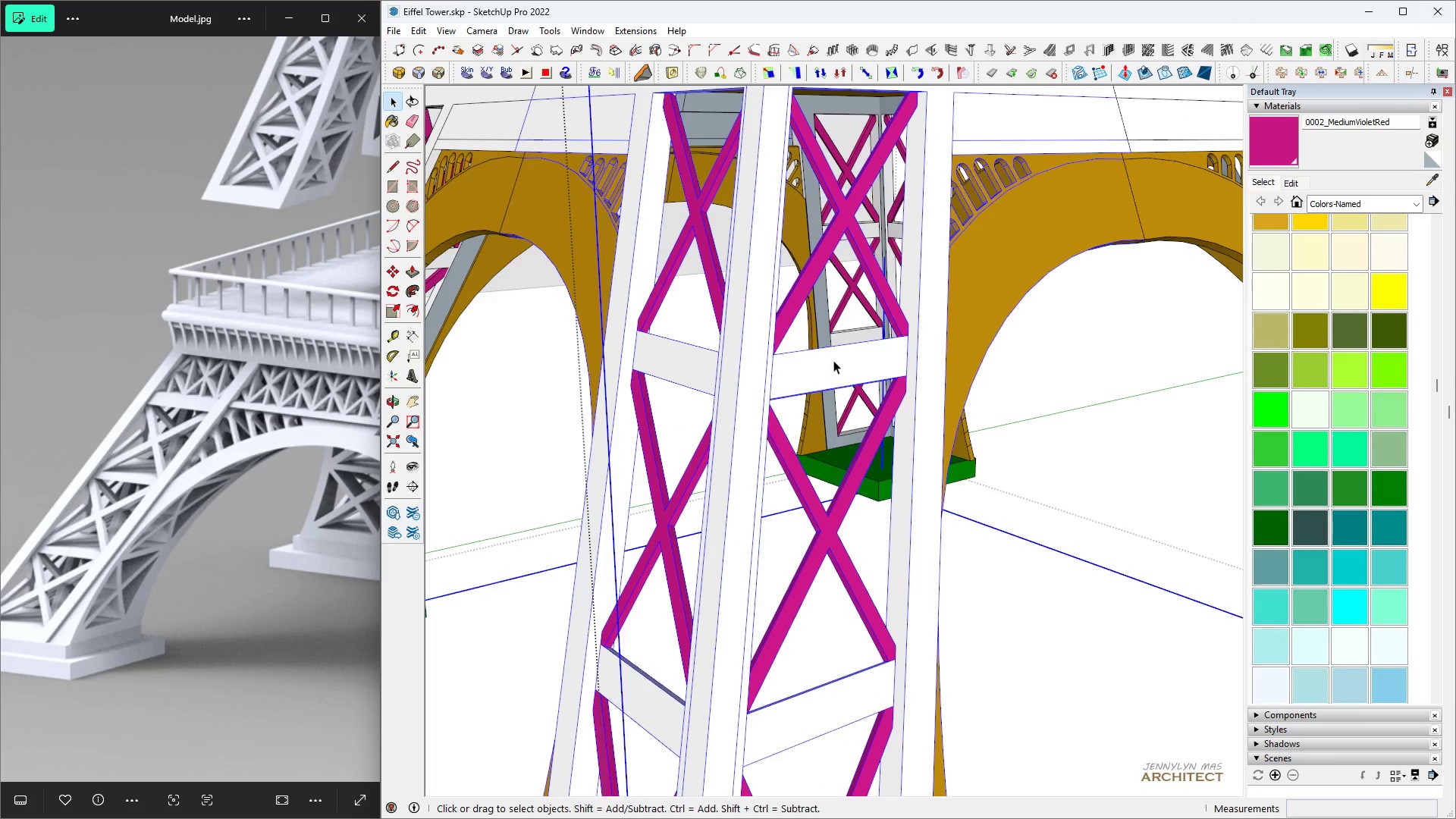 
triple_click([833, 360])
 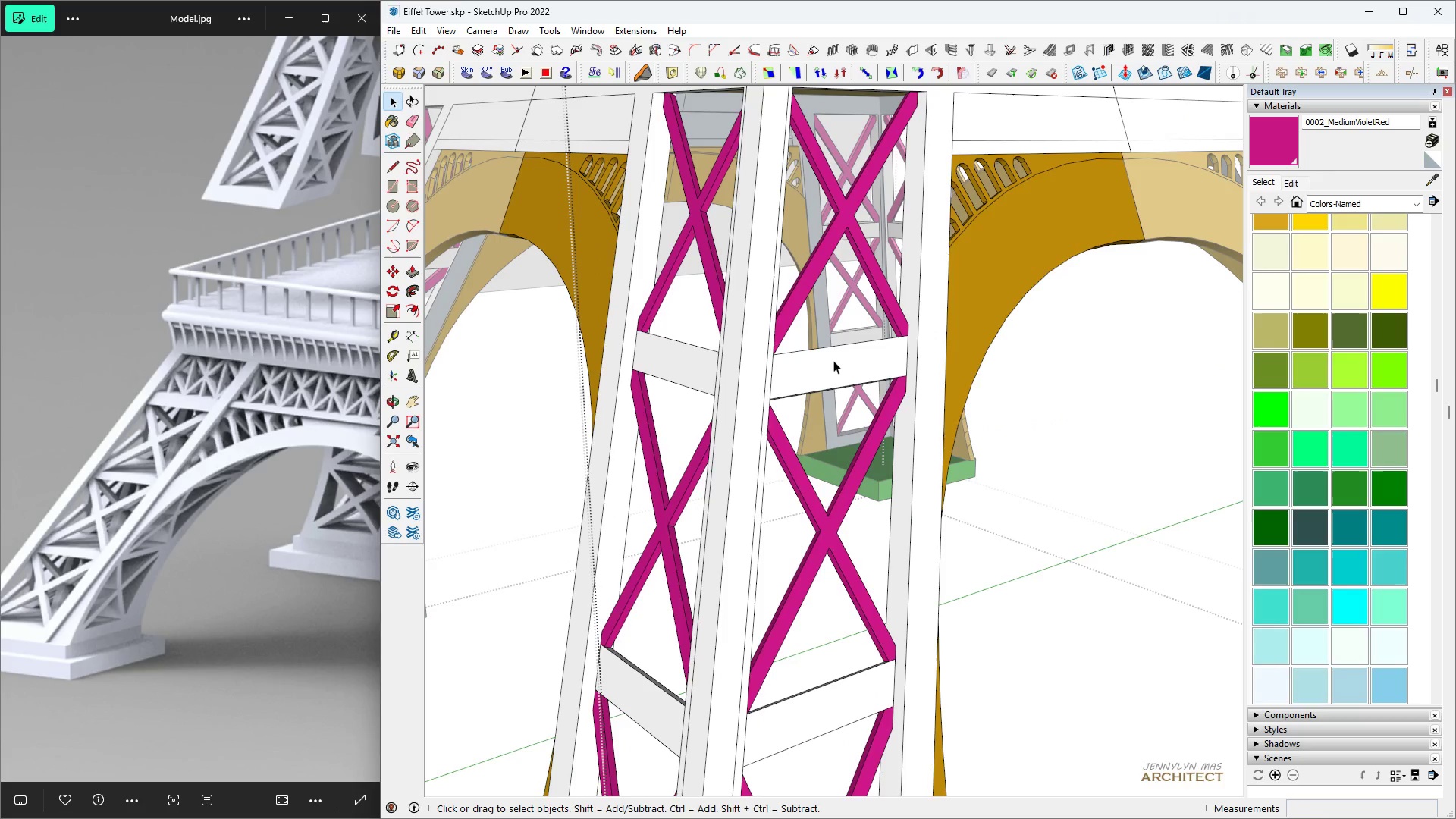 
triple_click([833, 360])
 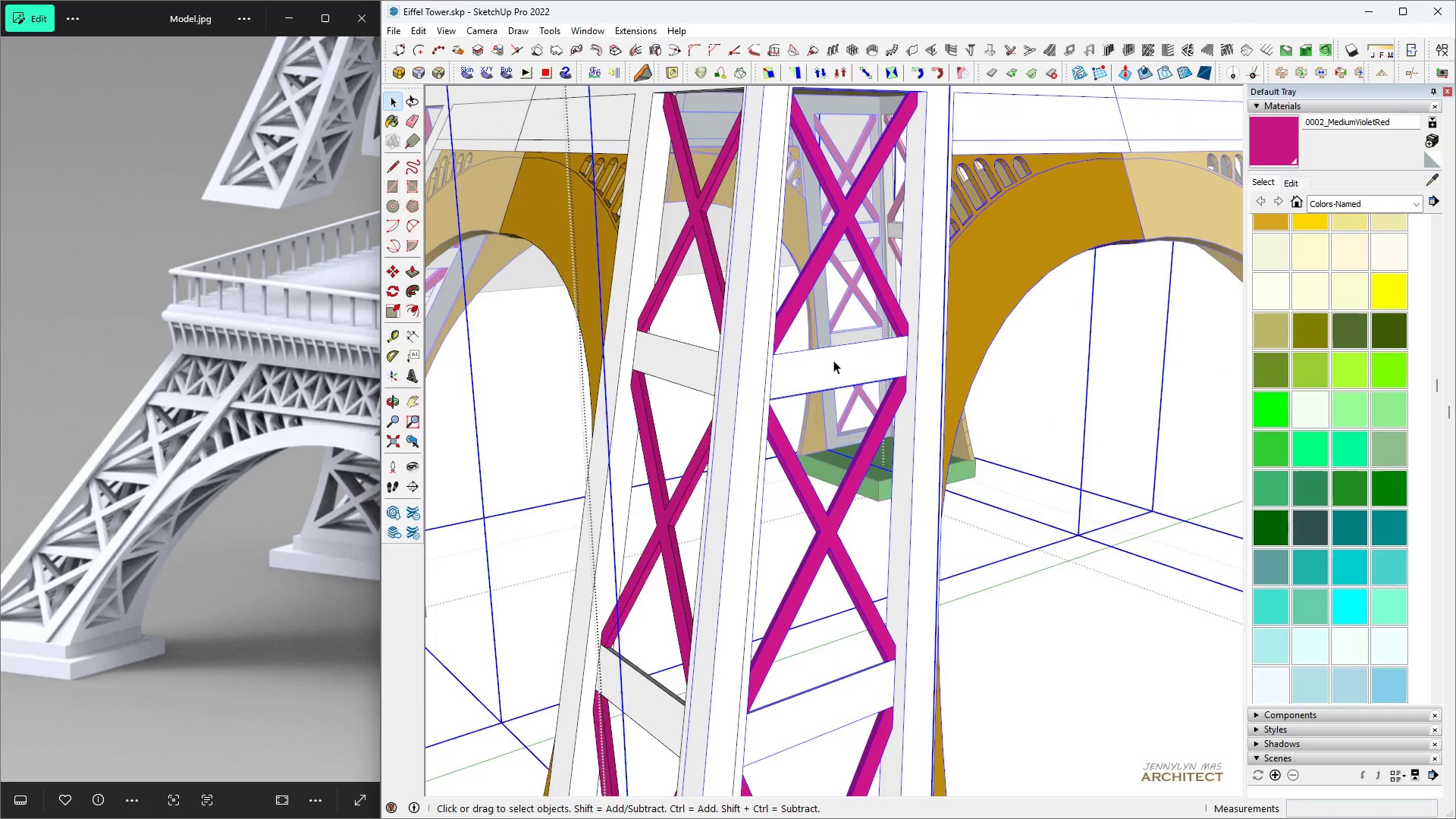 
triple_click([833, 360])
 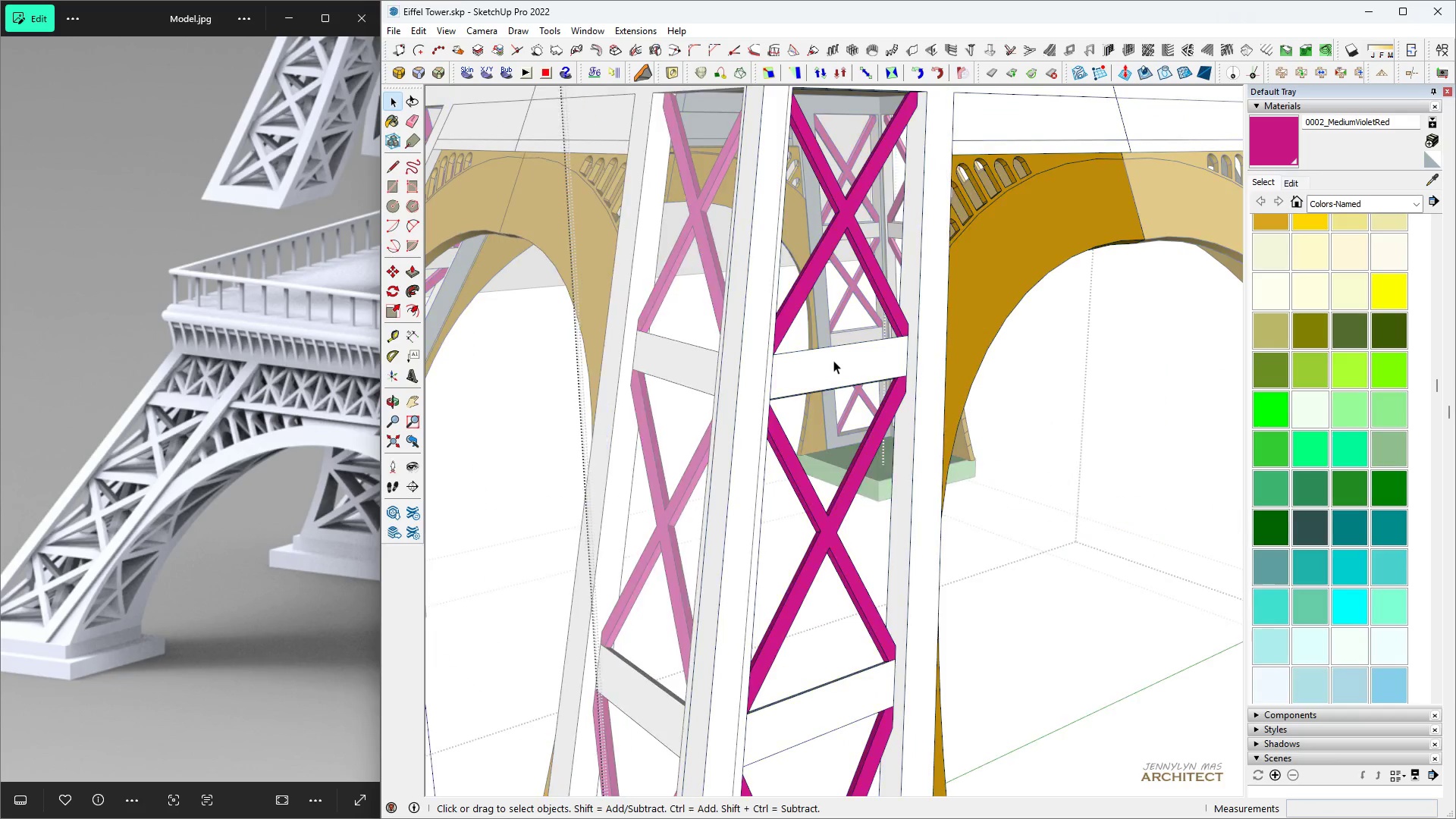 
triple_click([833, 360])
 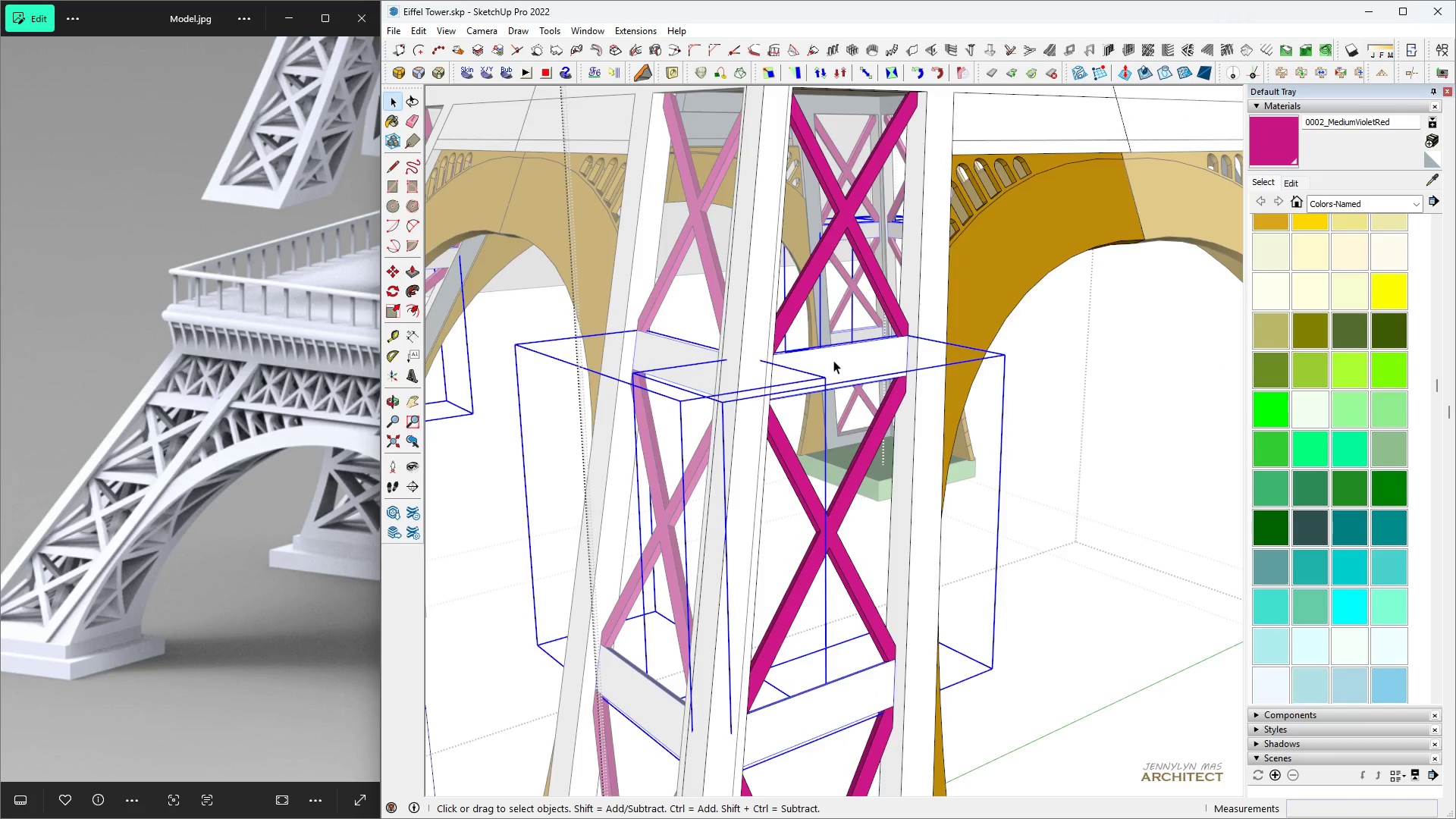 
triple_click([833, 360])
 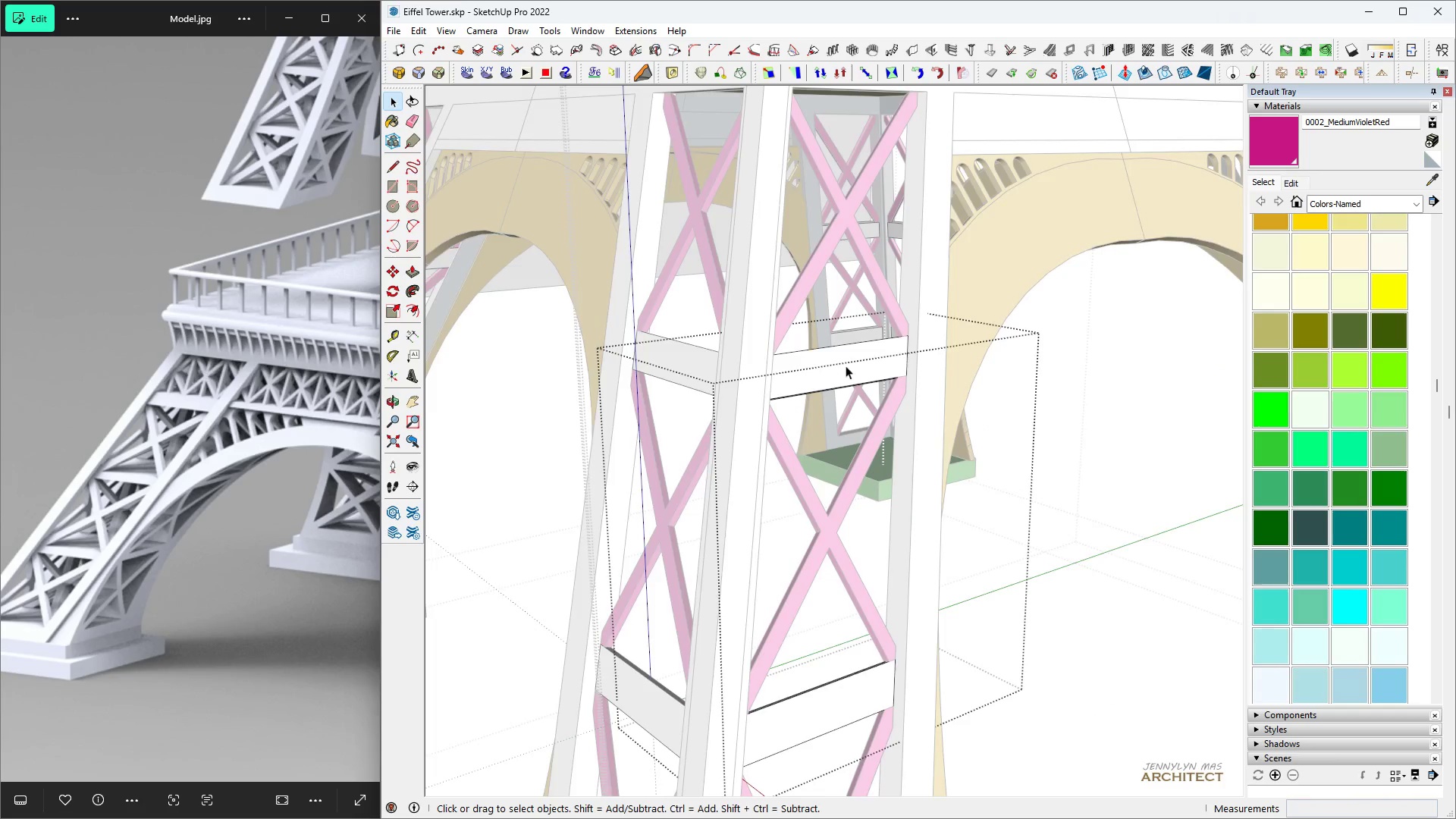 
scroll: coordinate [883, 351], scroll_direction: up, amount: 10.0
 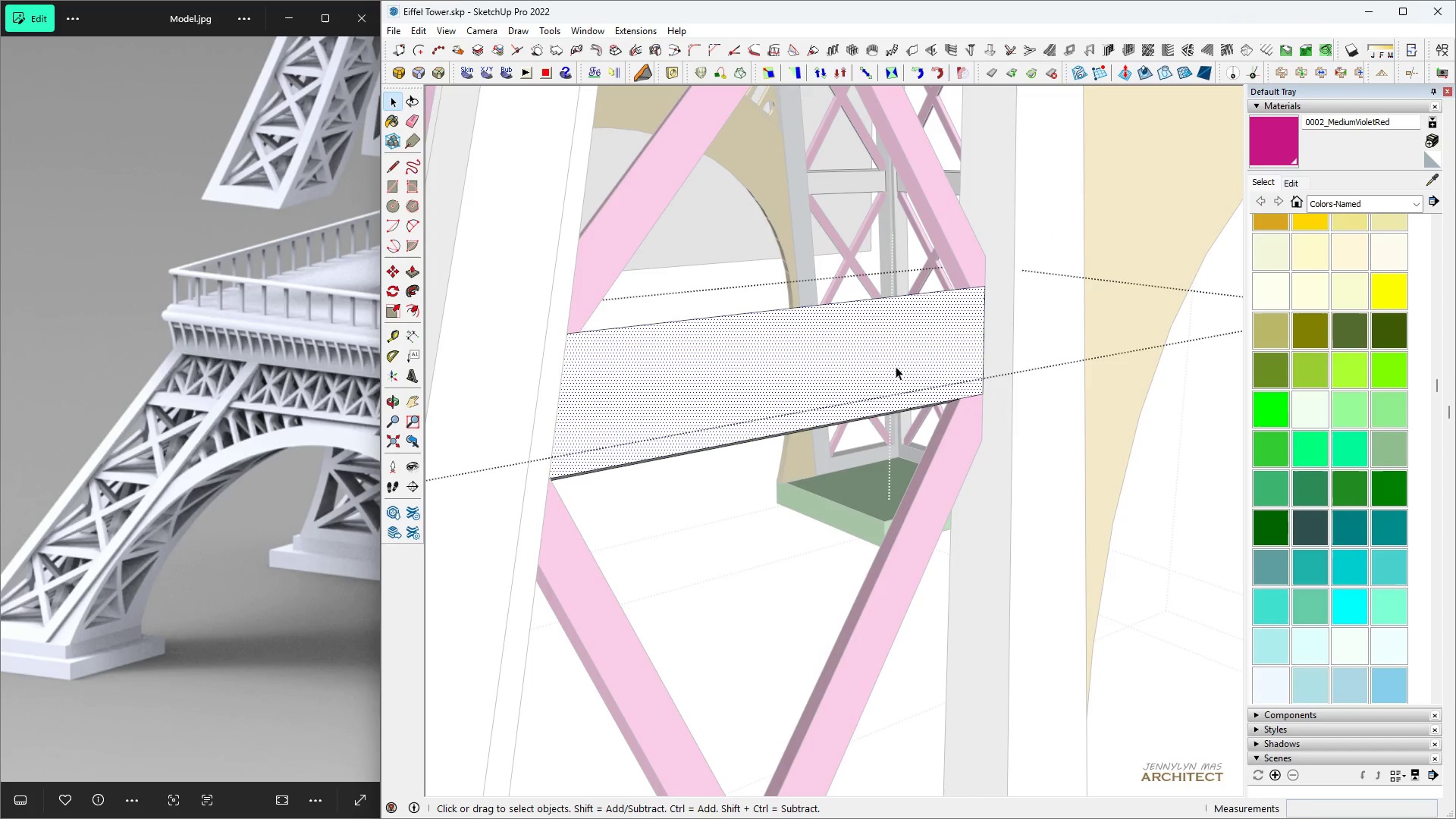 
key(P)
 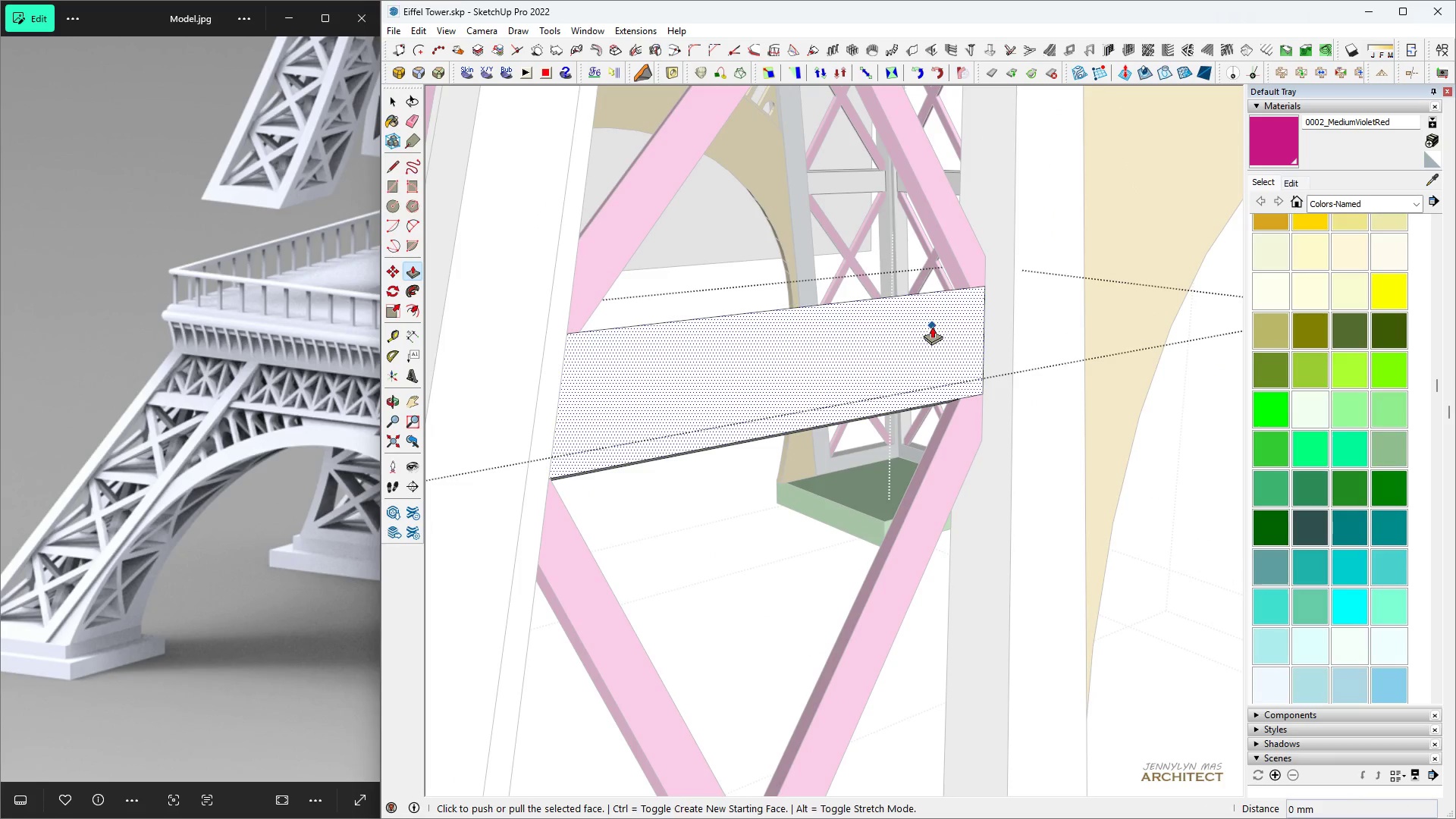 
double_click([932, 326])
 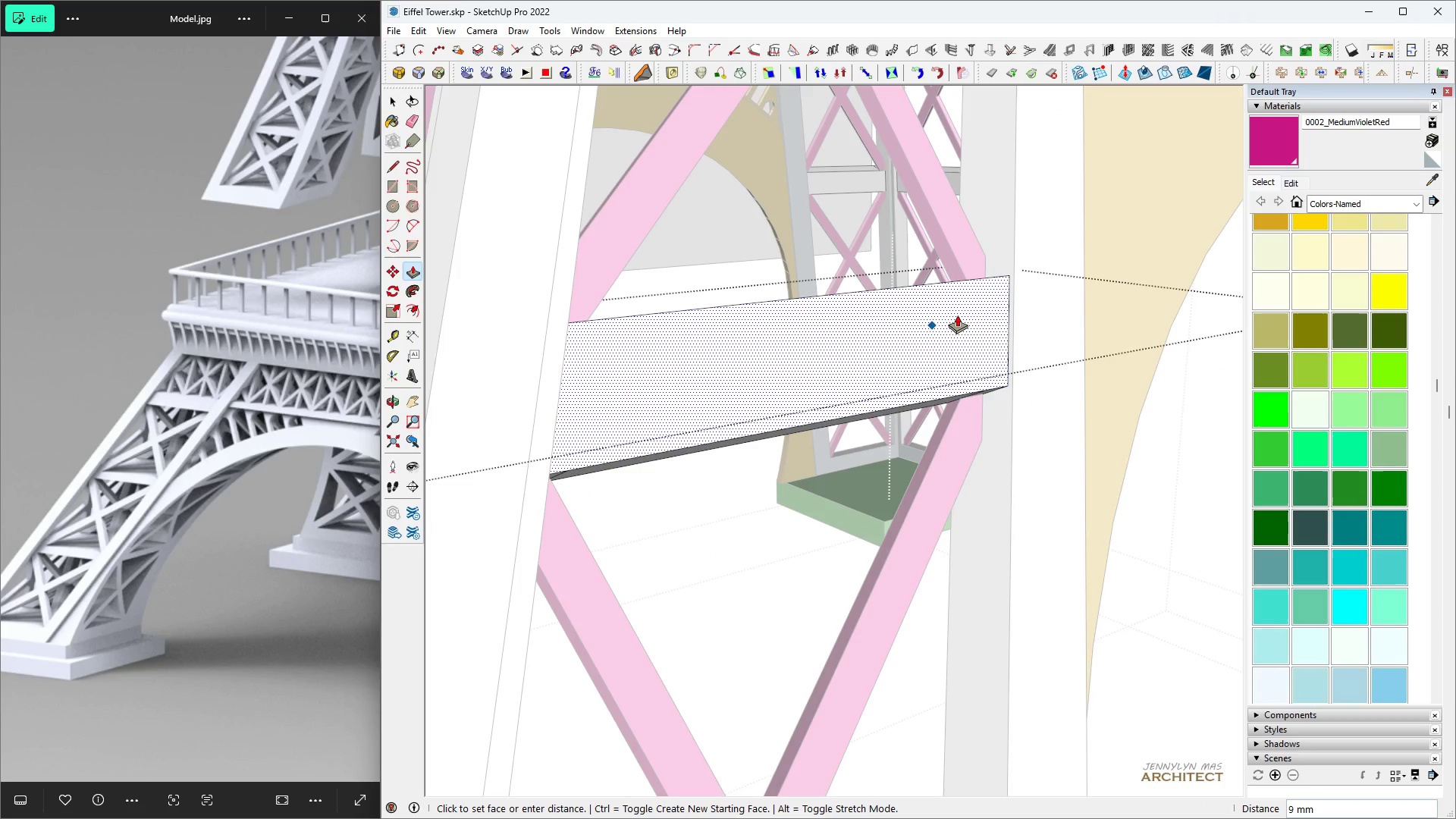 
key(5)
 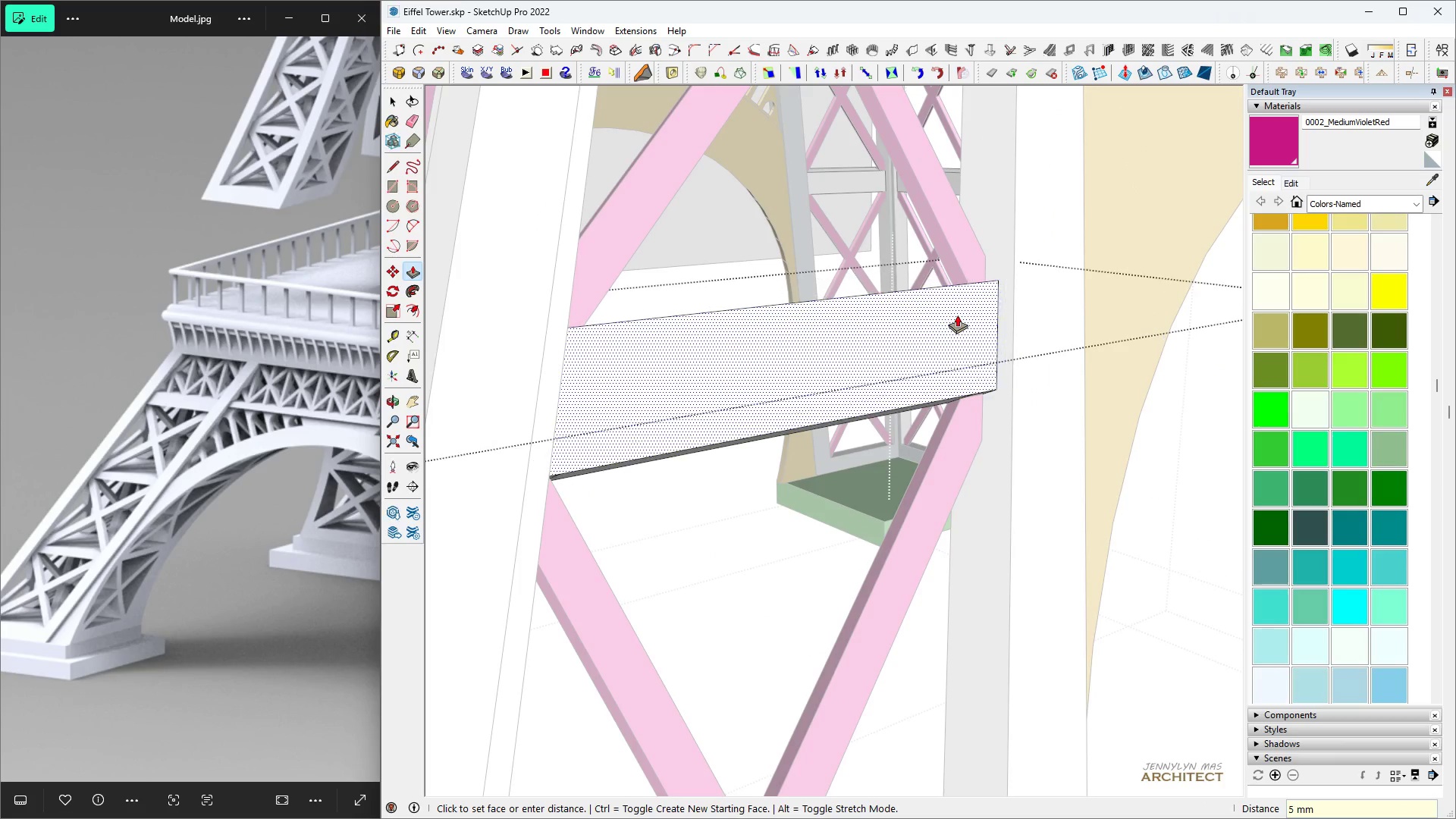 
key(Enter)
 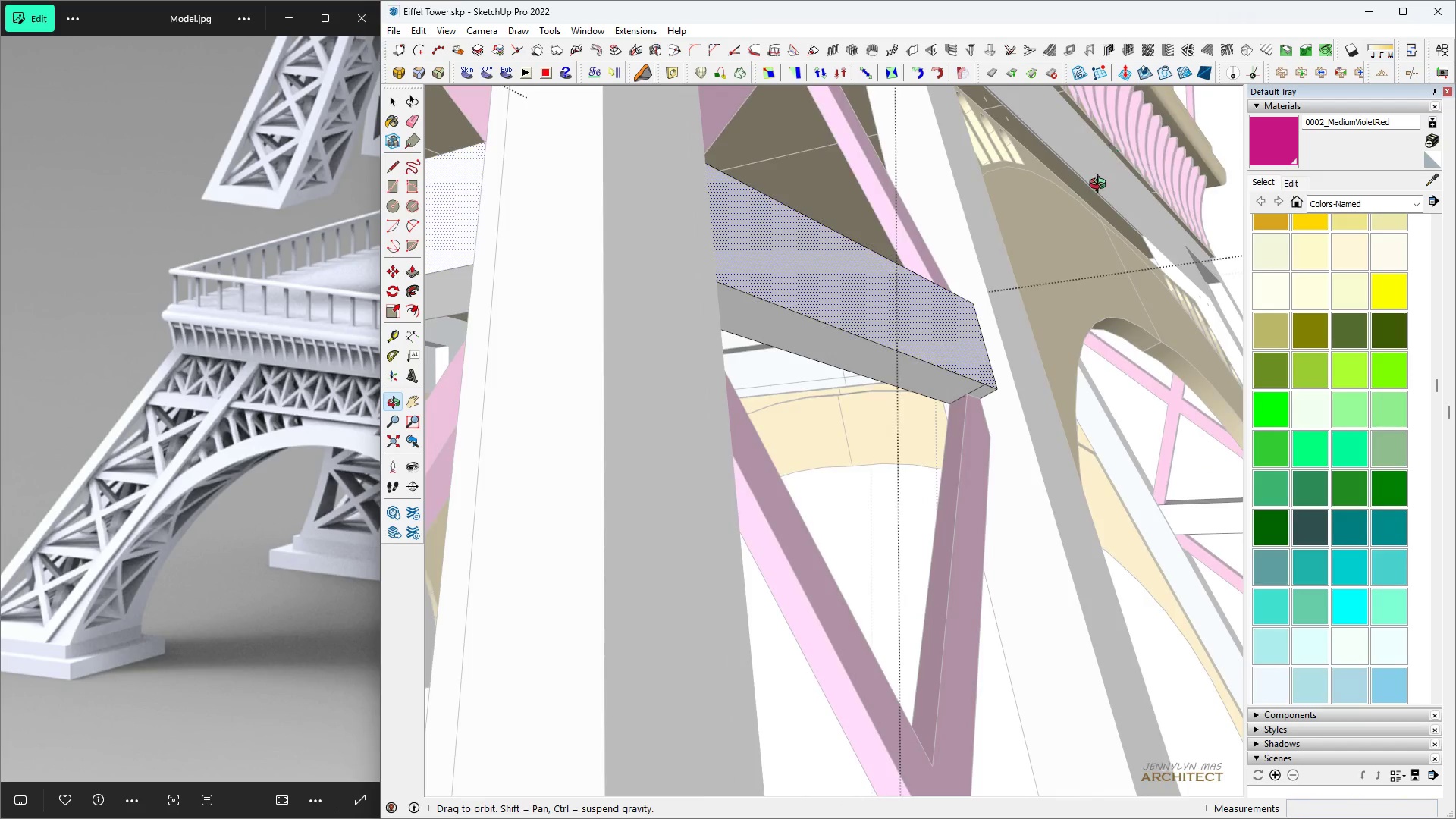 
key(Space)
 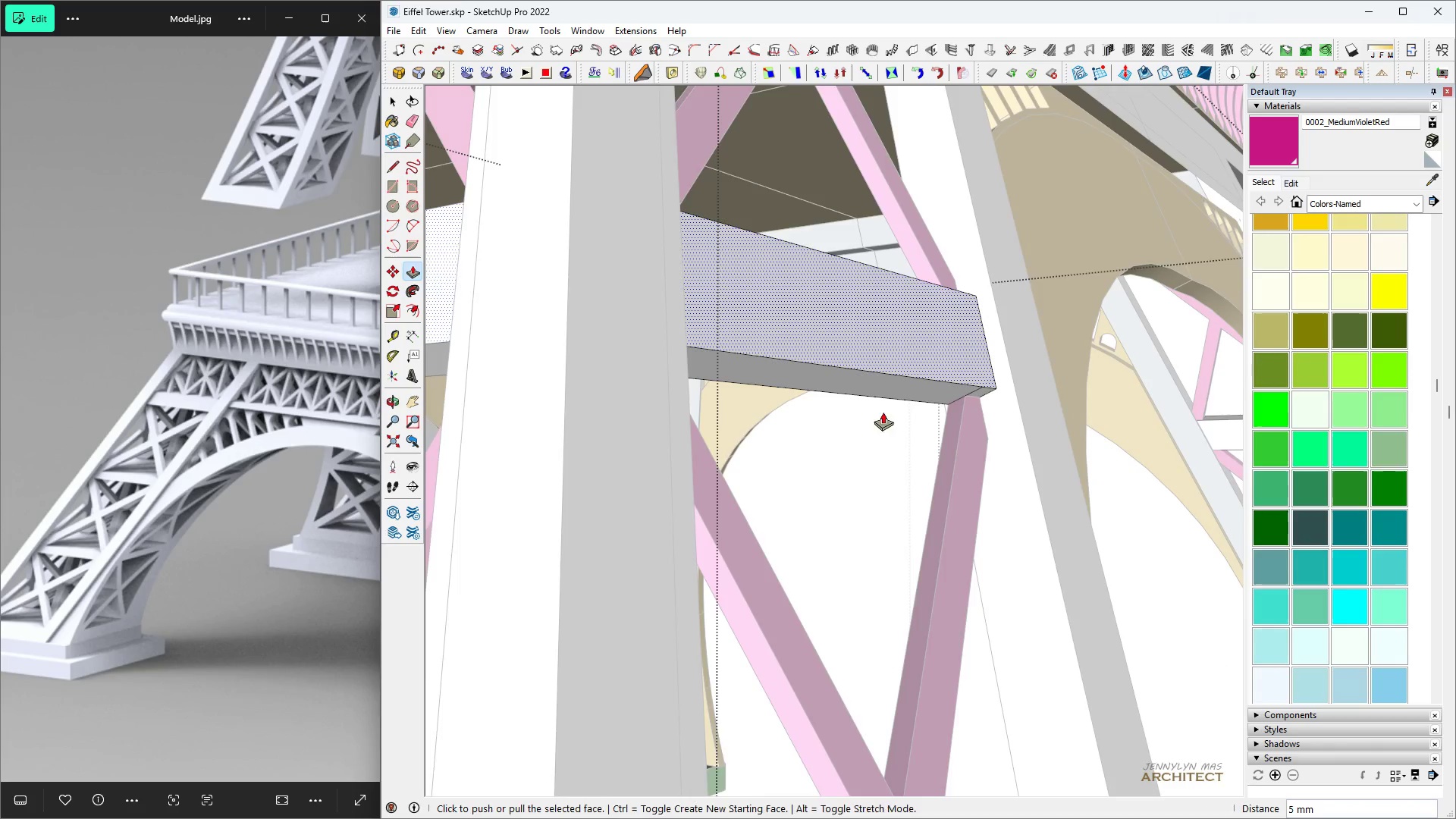 
scroll: coordinate [892, 401], scroll_direction: up, amount: 3.0
 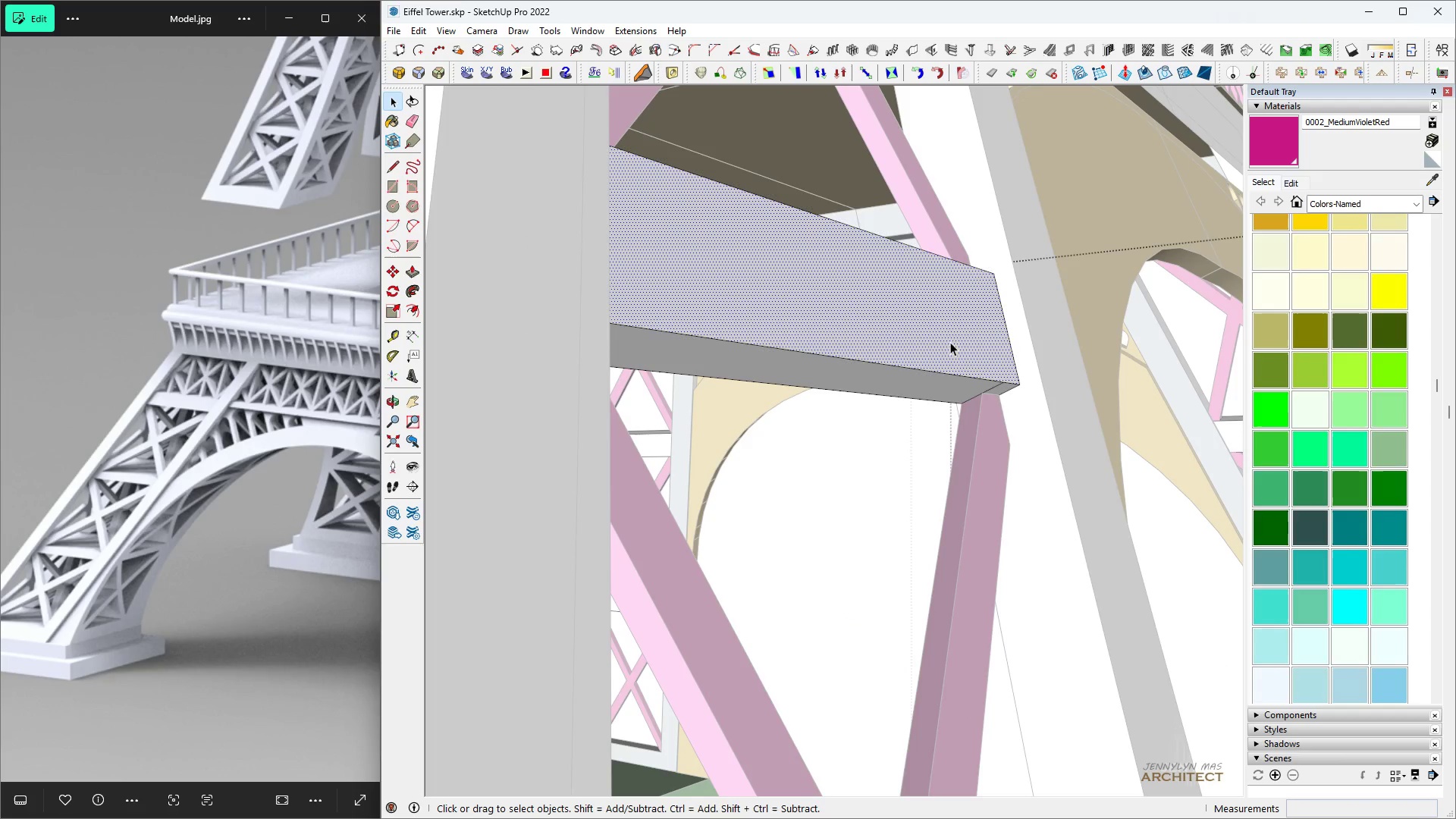 
double_click([950, 342])
 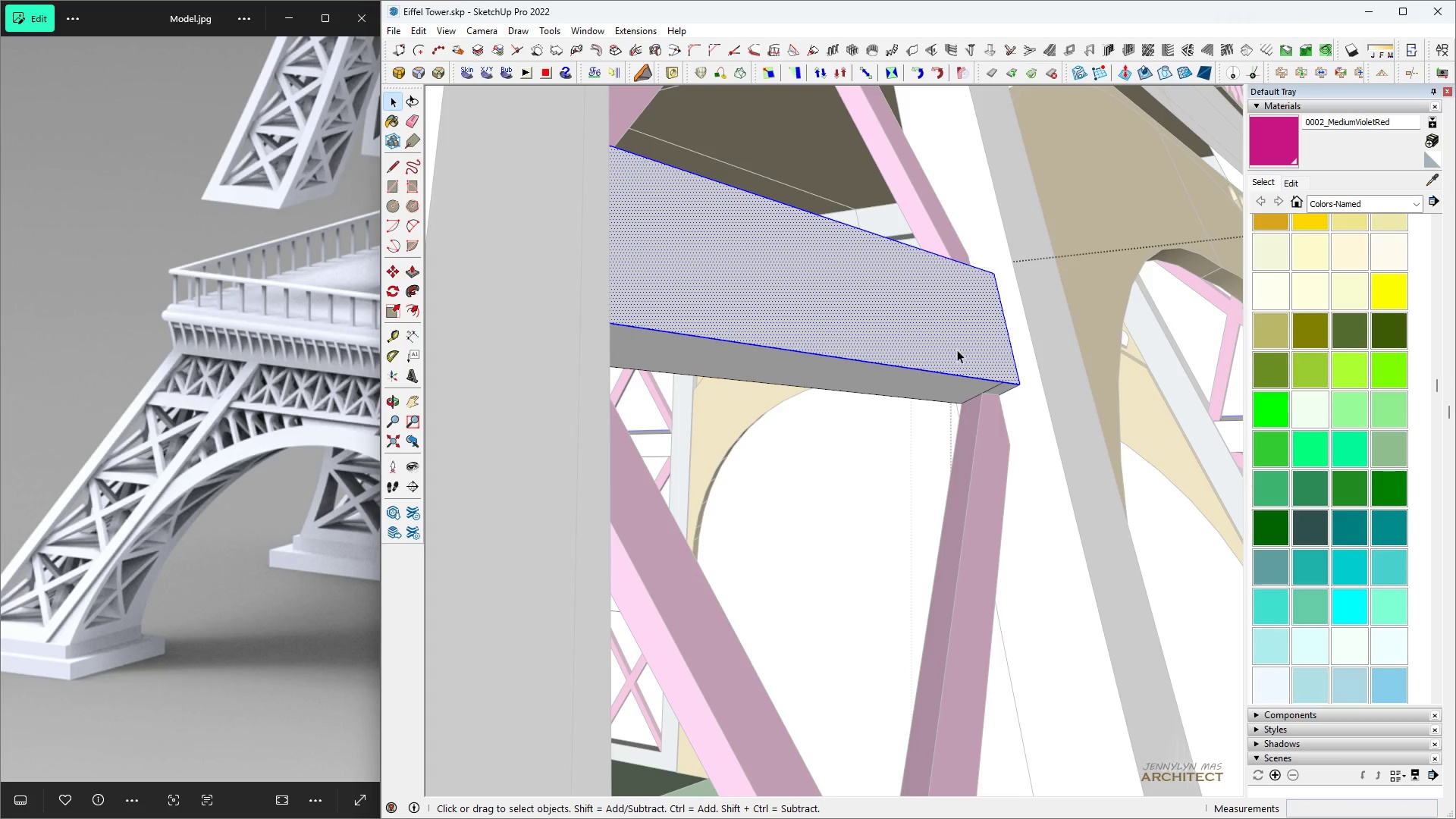 
scroll: coordinate [1006, 416], scroll_direction: up, amount: 10.0
 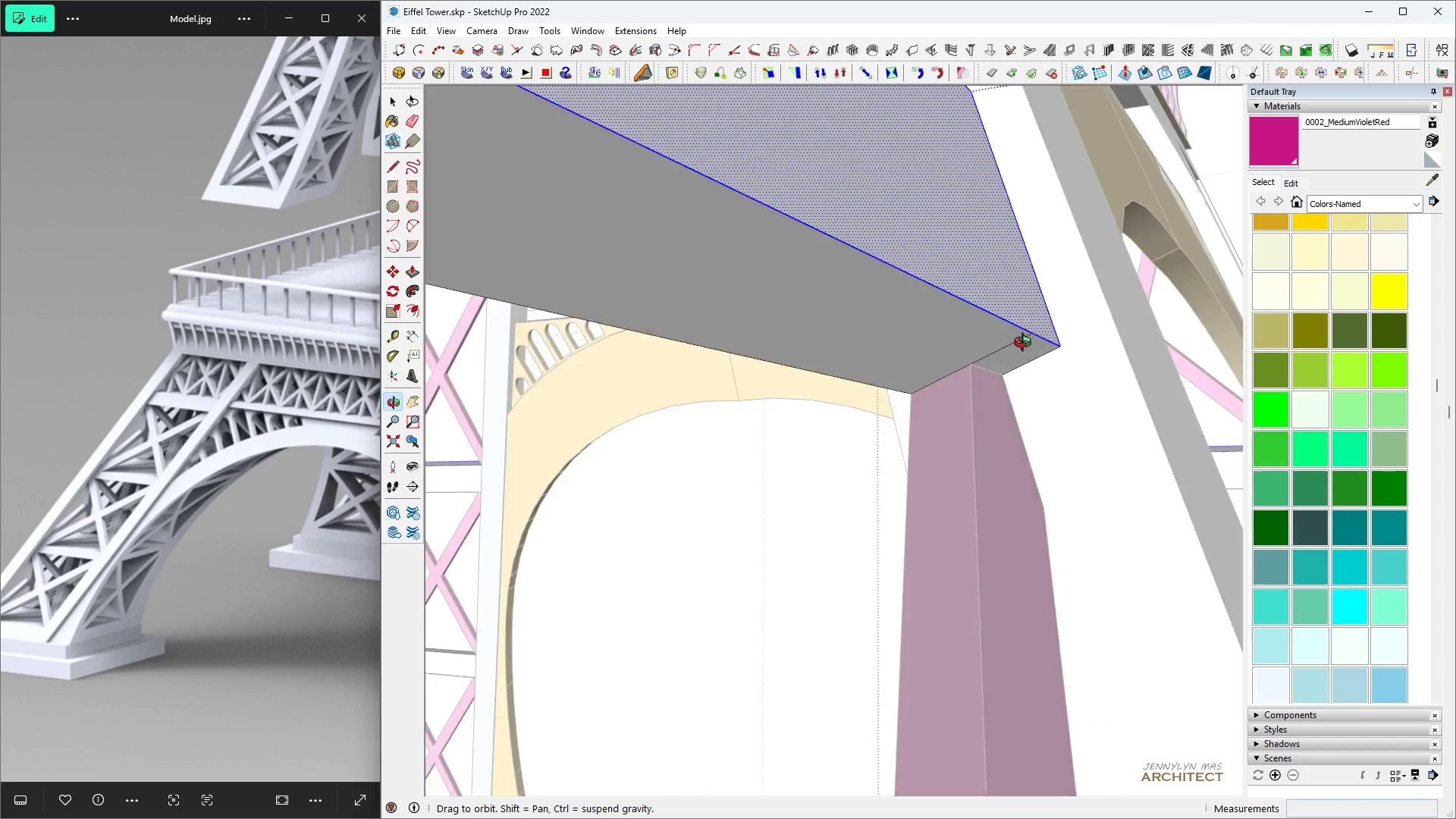 
scroll: coordinate [815, 286], scroll_direction: down, amount: 29.0
 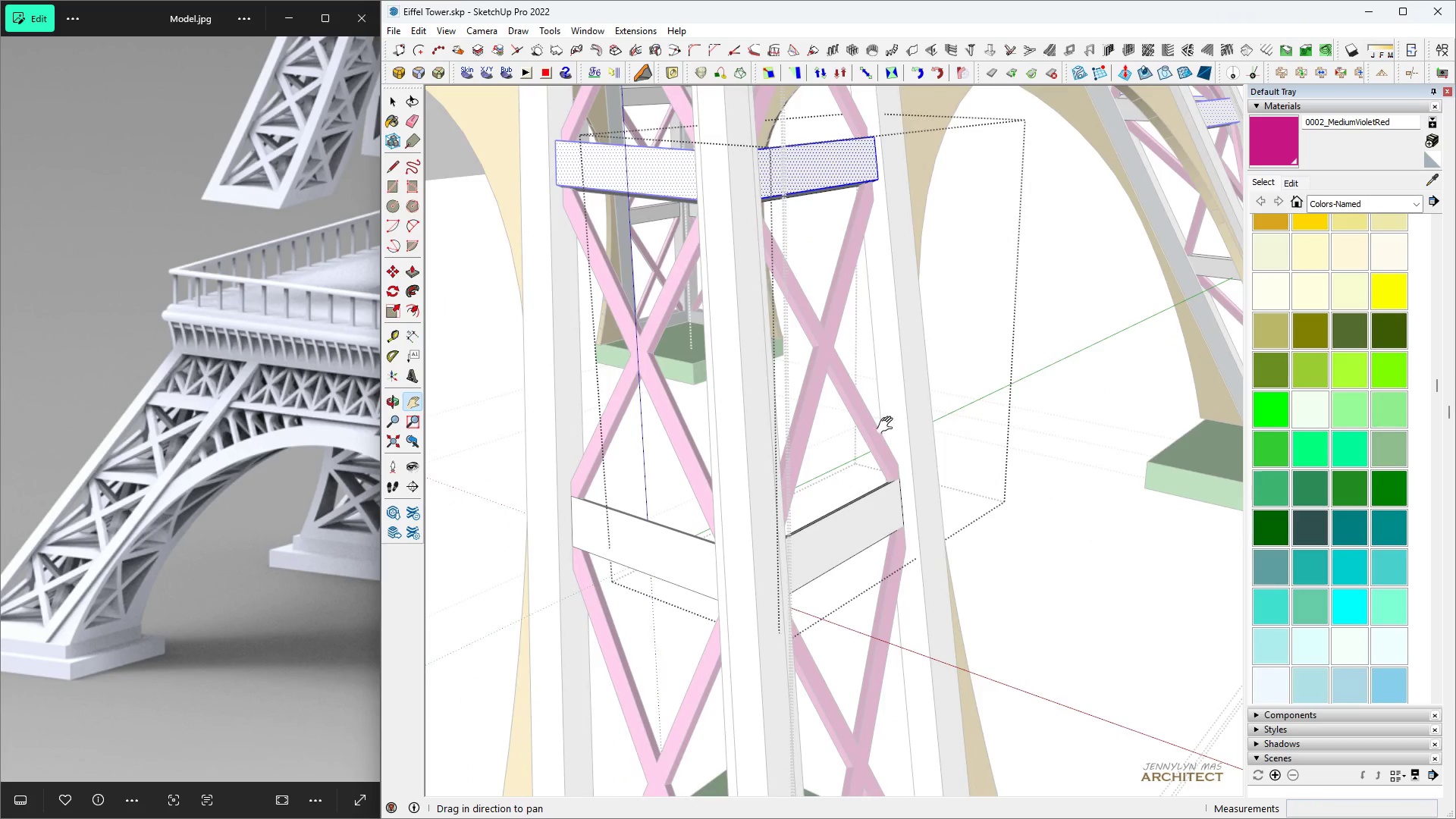 
type(hhhh)
 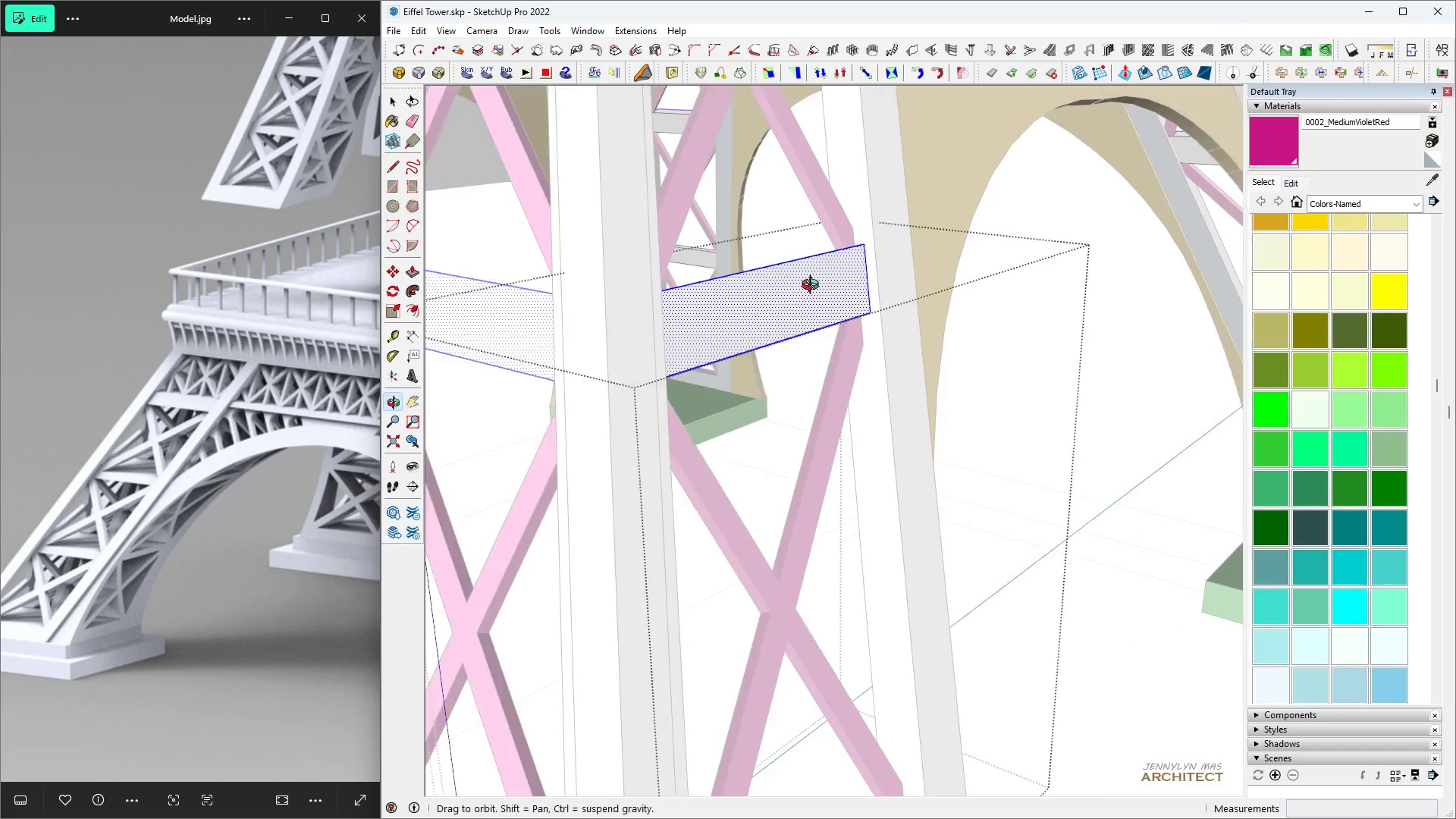 
middle_click([809, 292])
 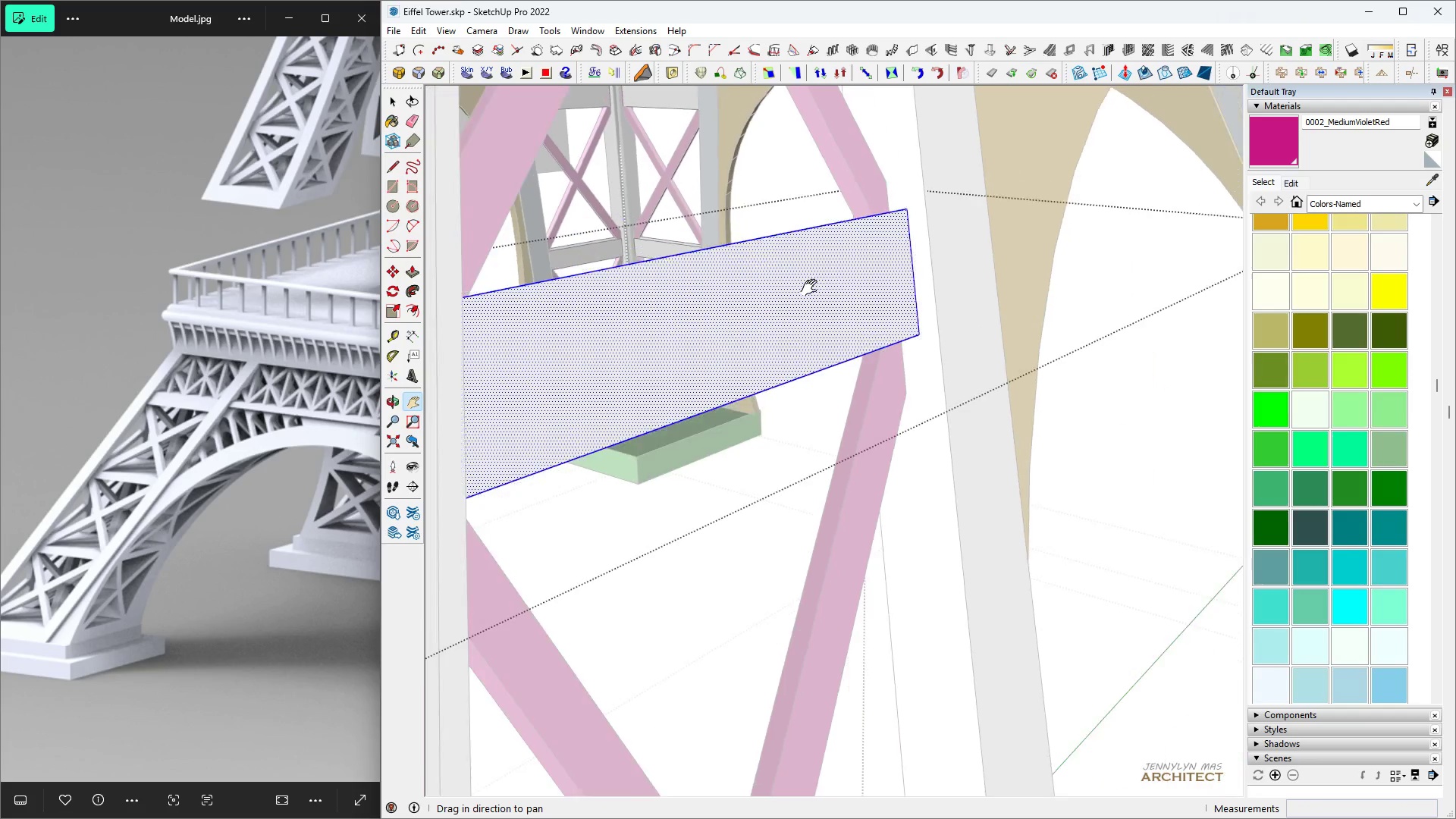 
key(H)
 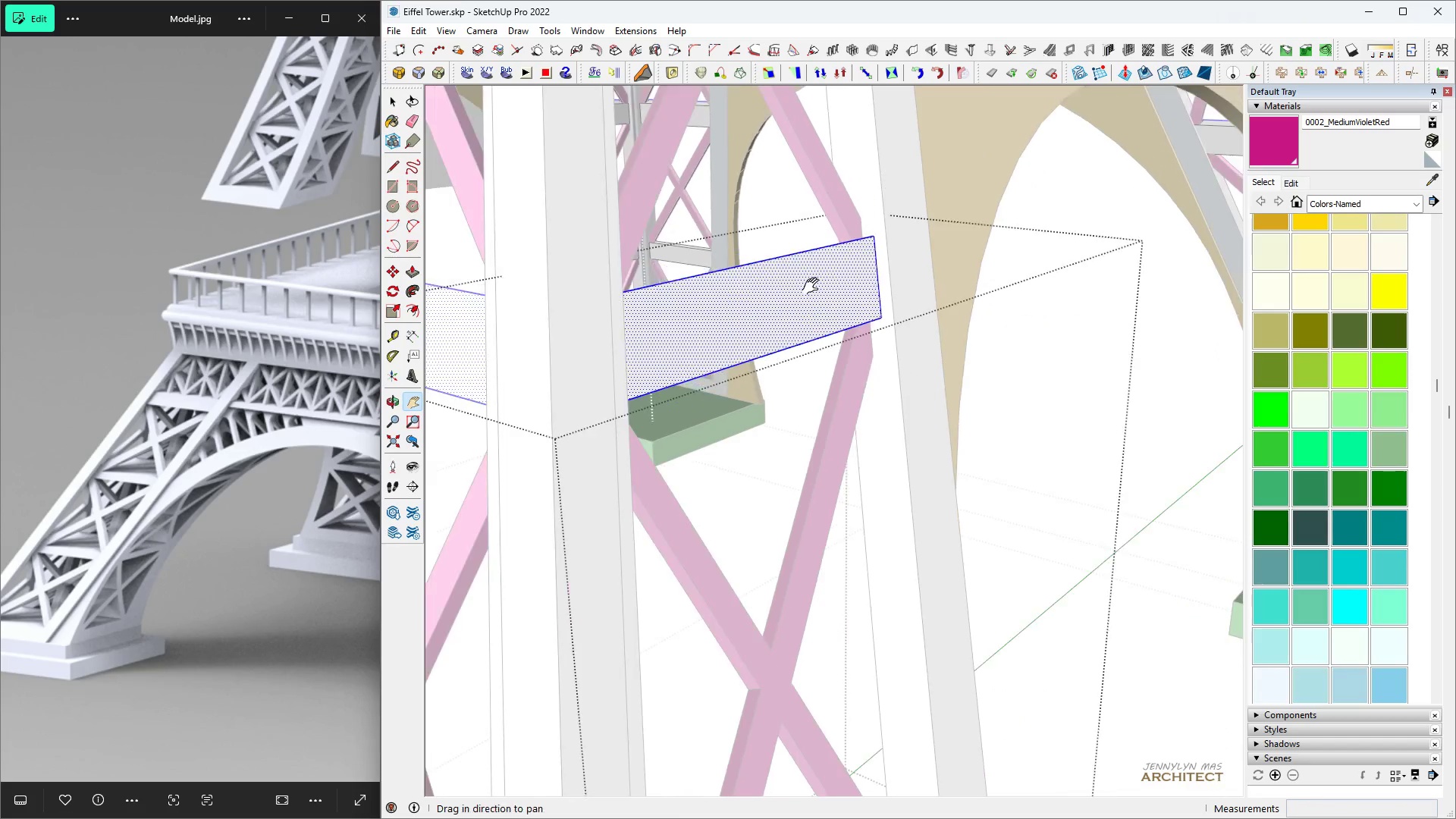 
middle_click([814, 287])
 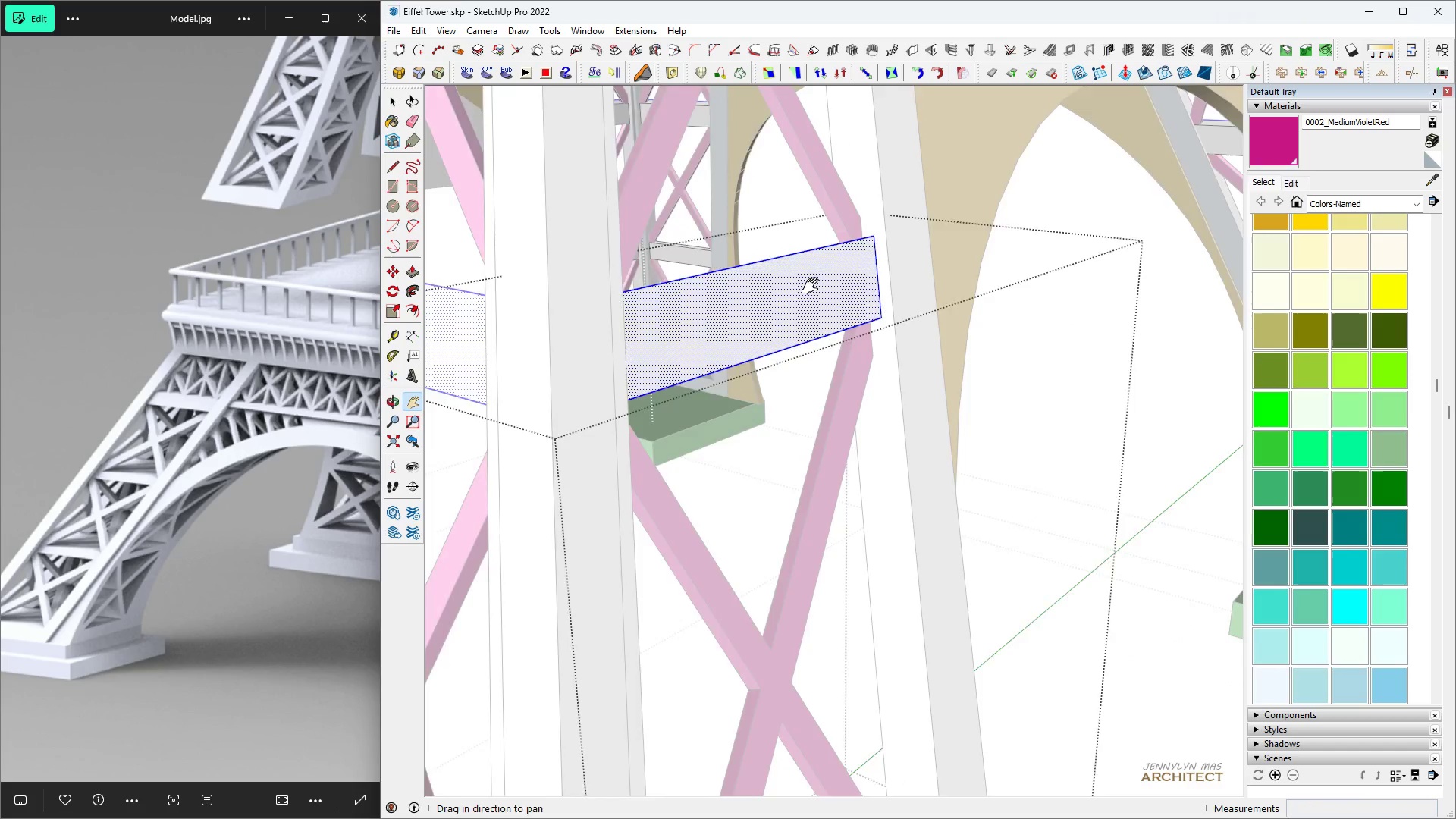 
key(H)
 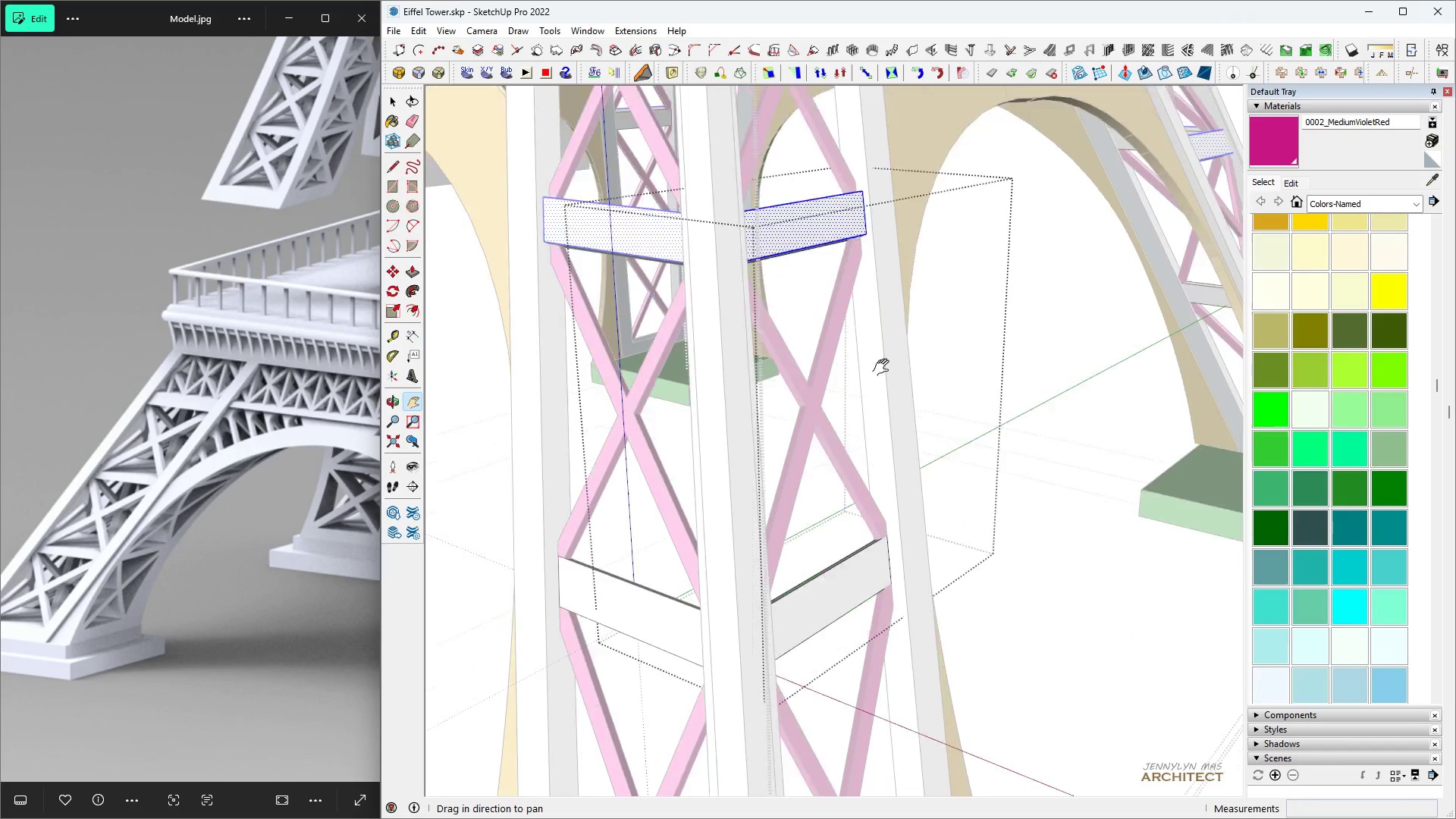 
key(Space)
 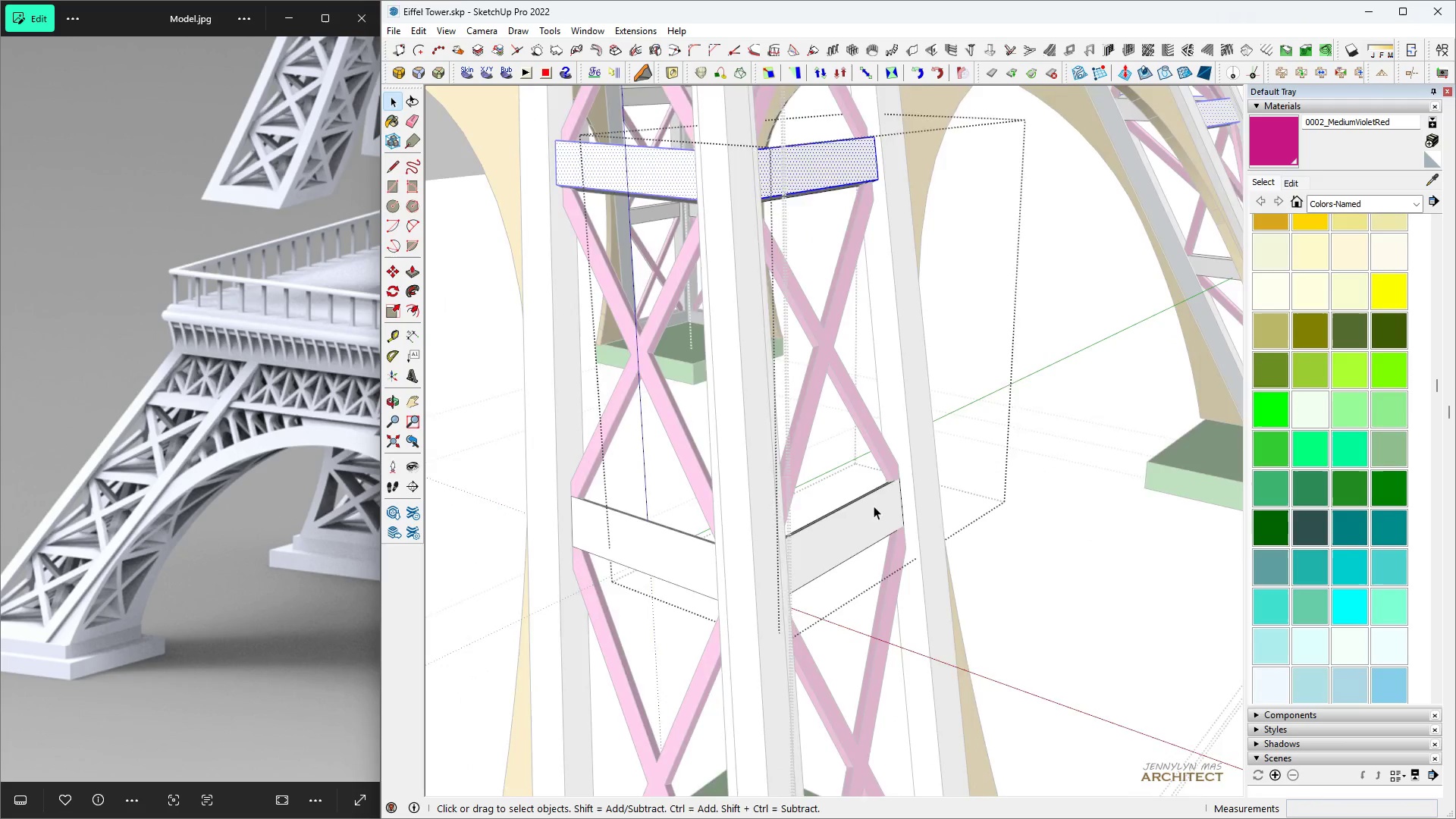 
scroll: coordinate [873, 510], scroll_direction: up, amount: 3.0
 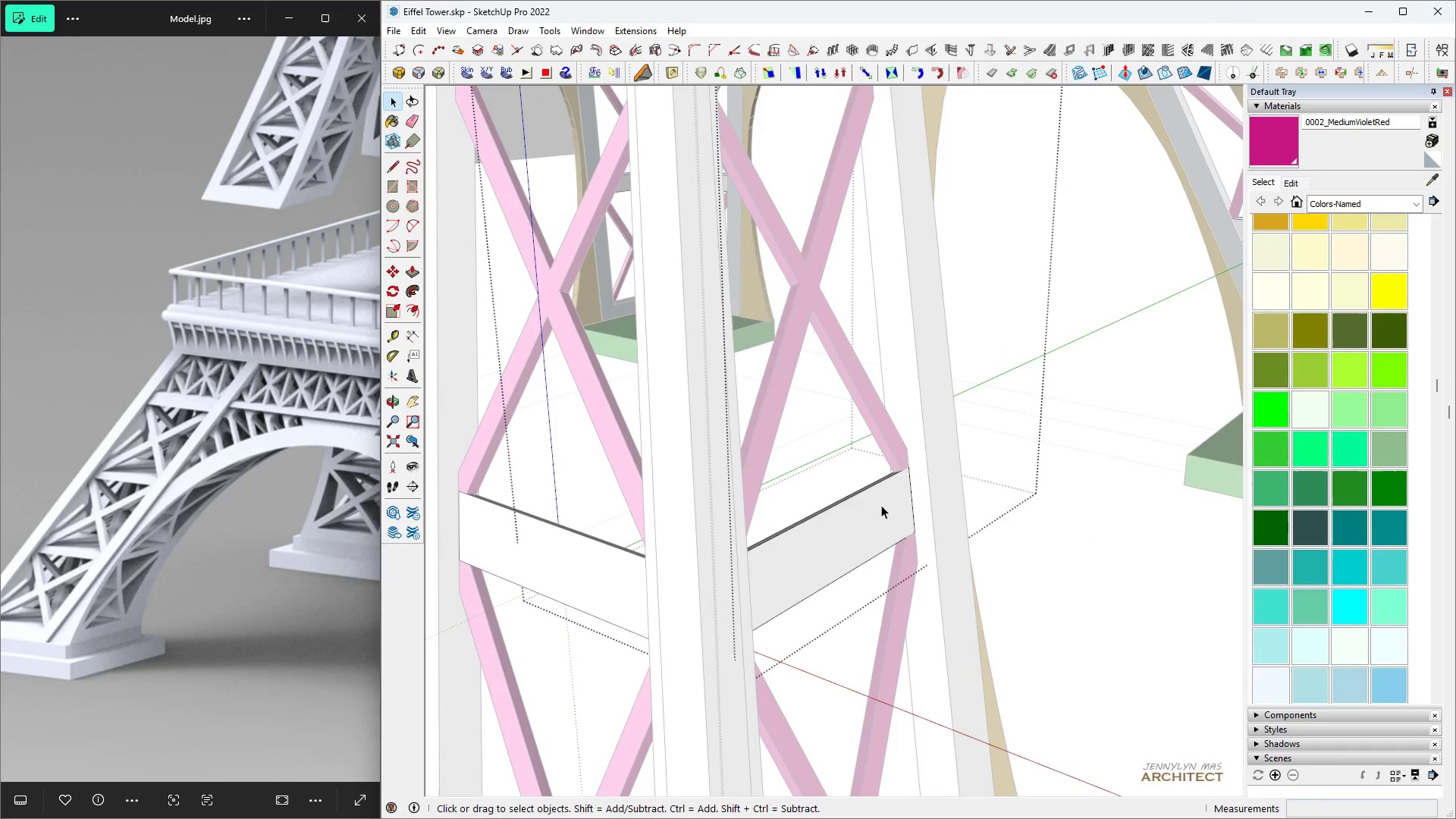 
left_click([881, 505])
 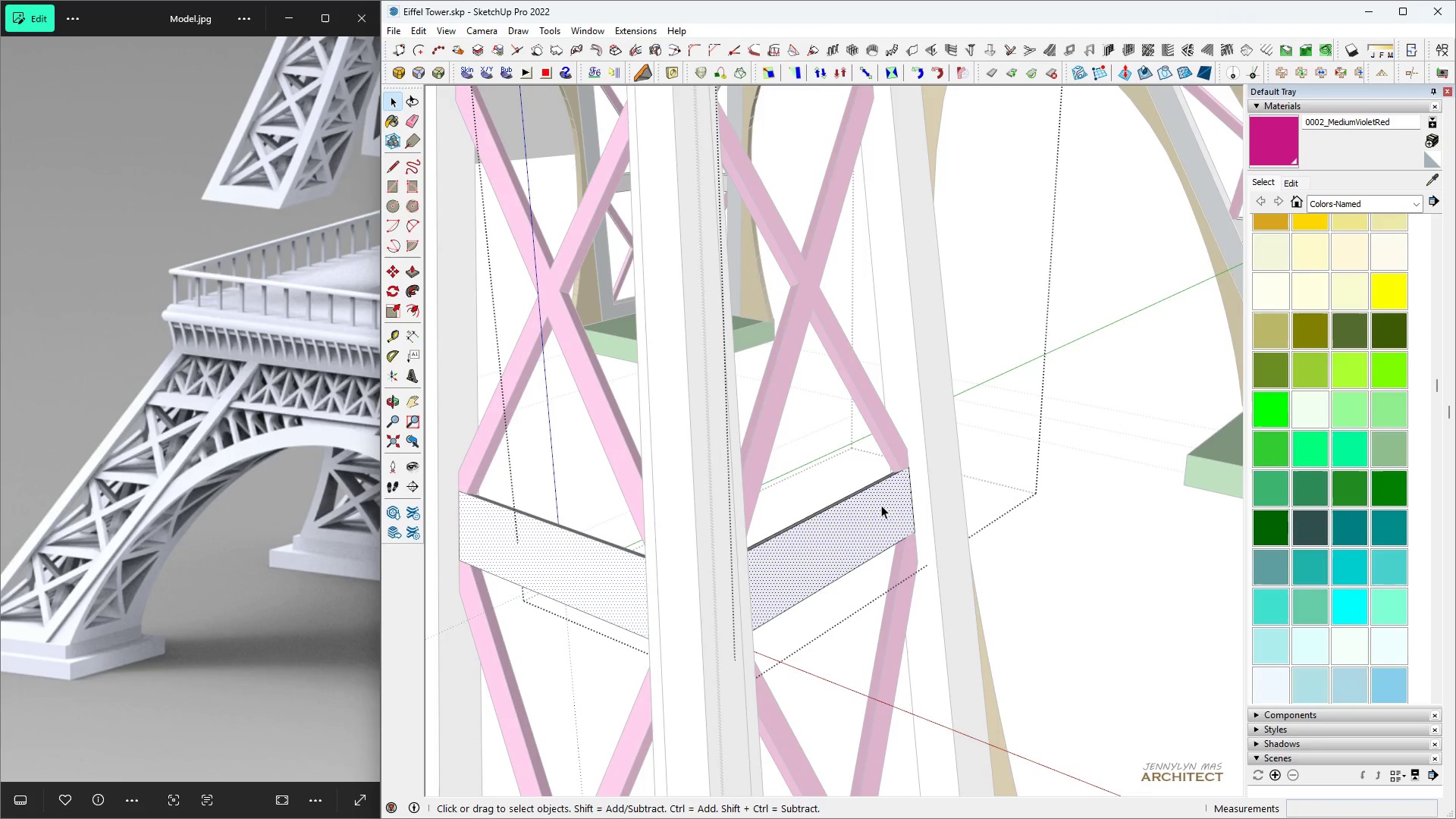 
key(P)
 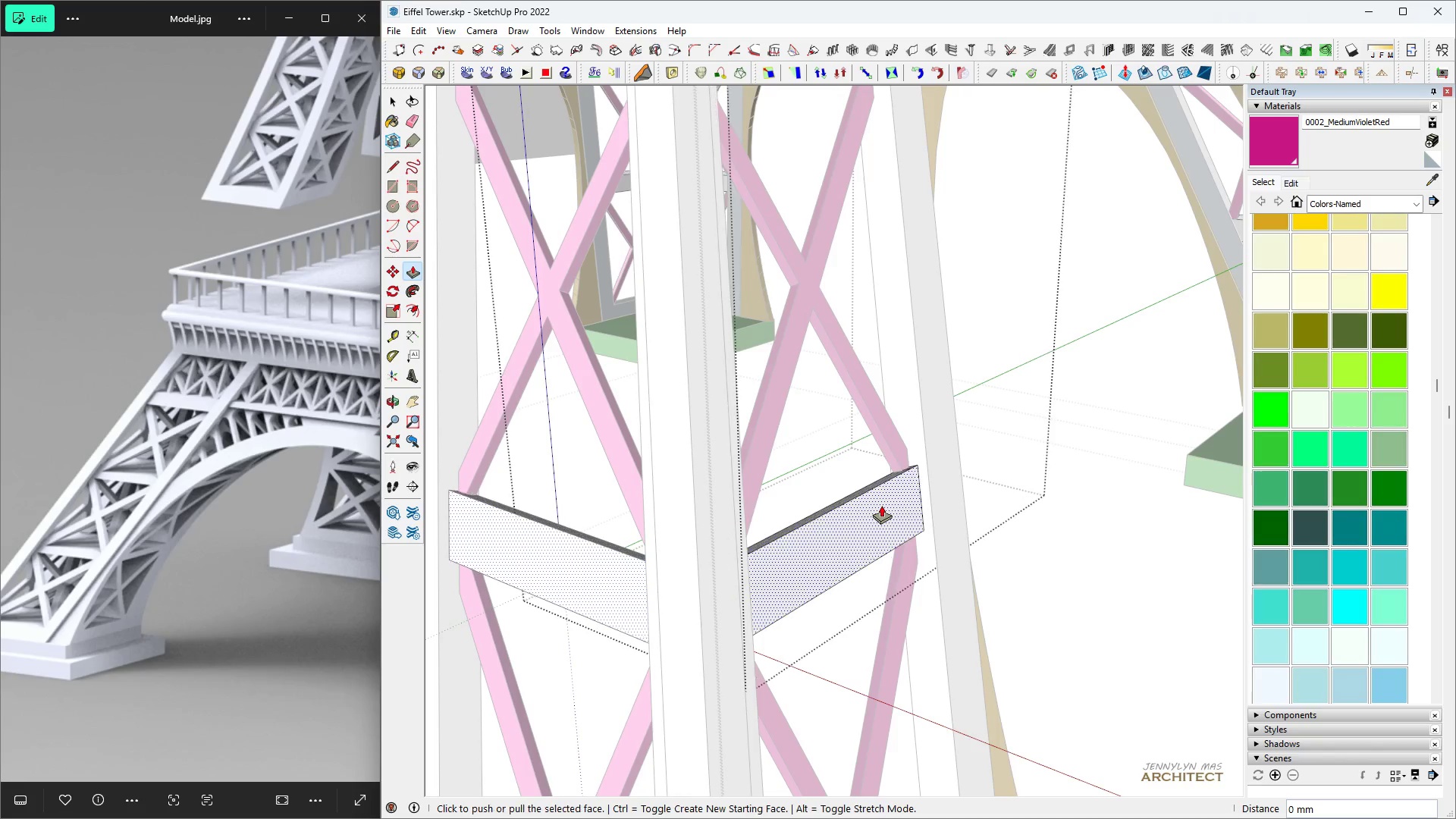 
double_click([881, 505])
 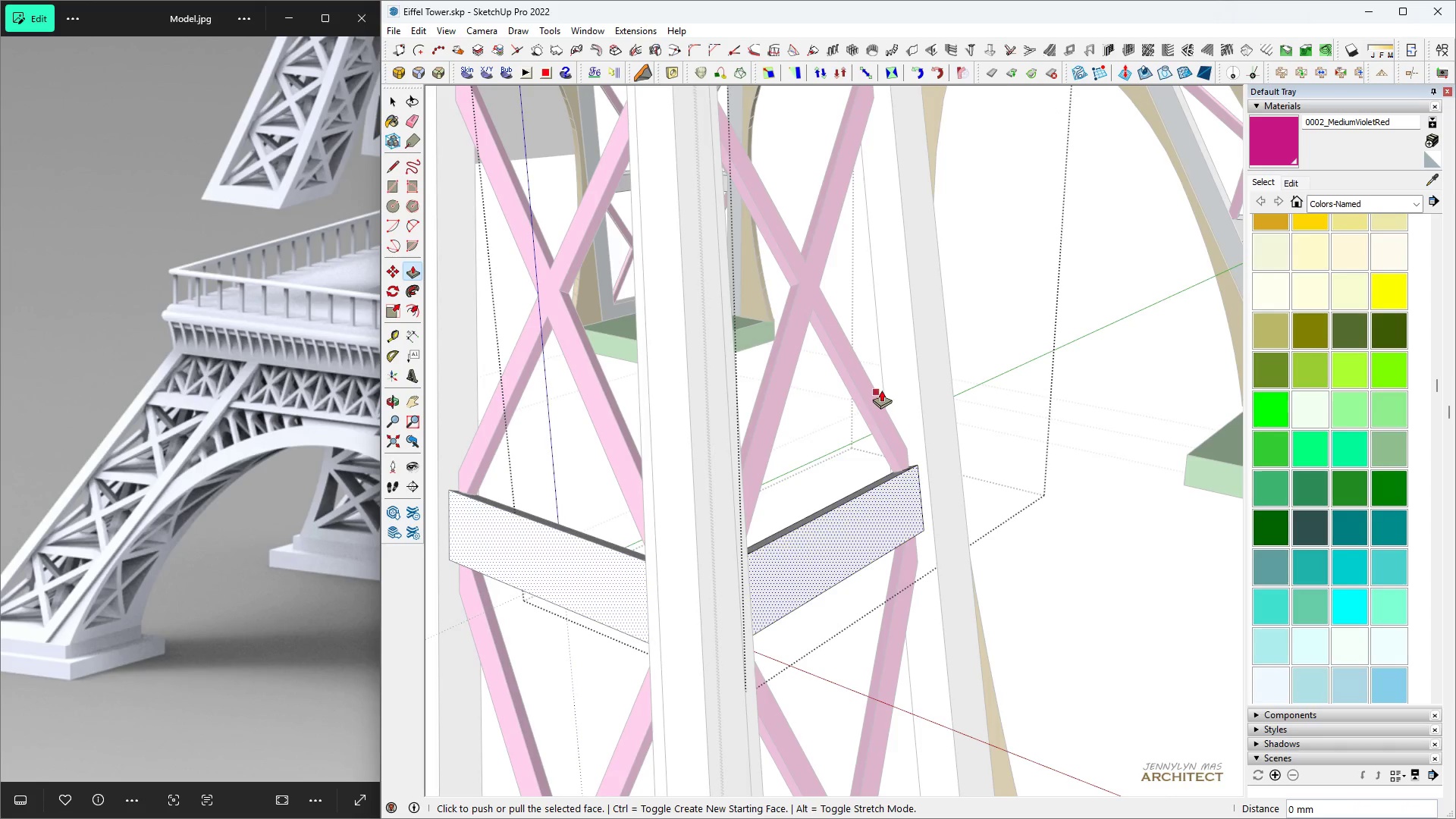 
scroll: coordinate [880, 390], scroll_direction: down, amount: 8.0
 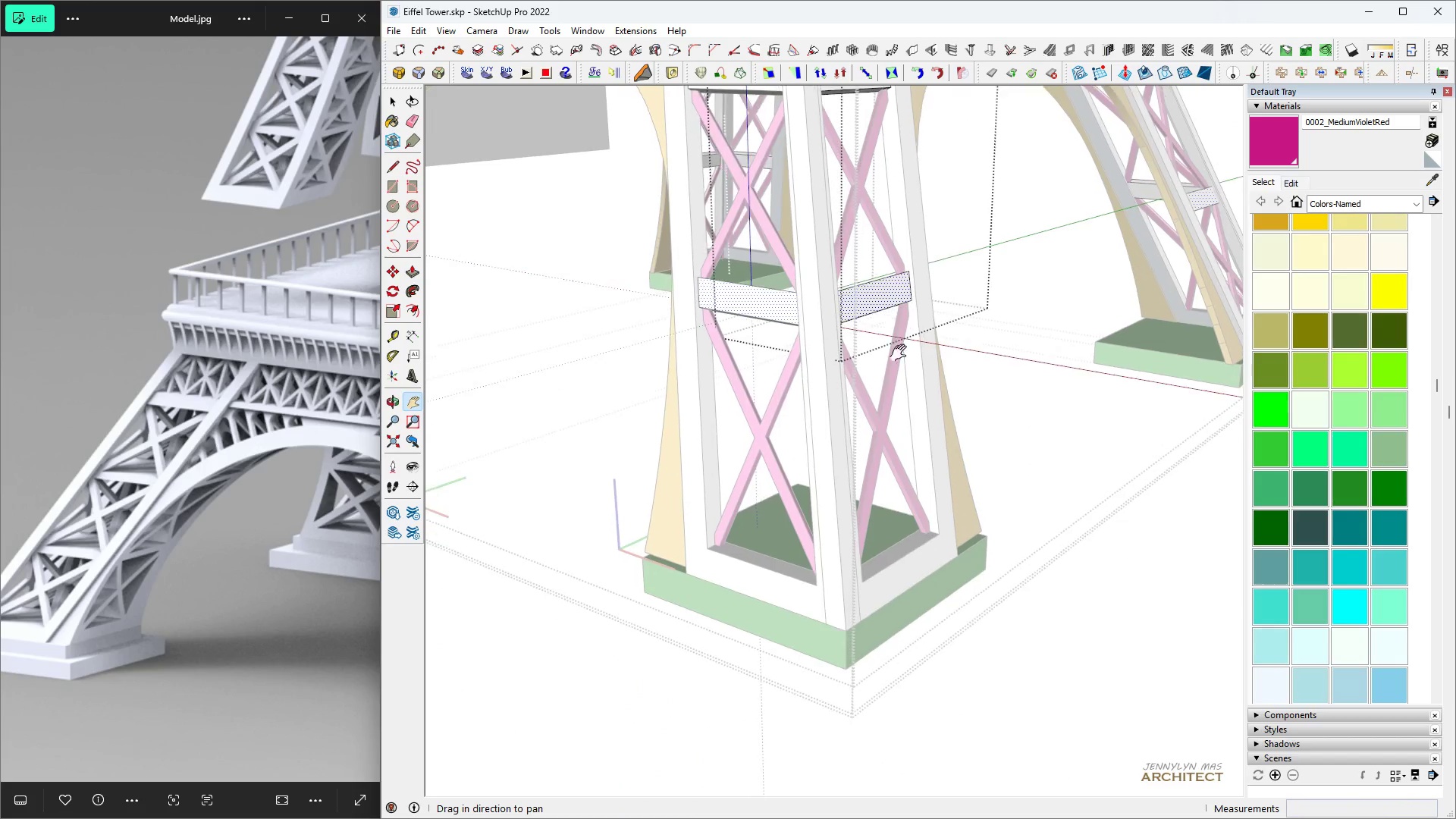 
key(Space)
 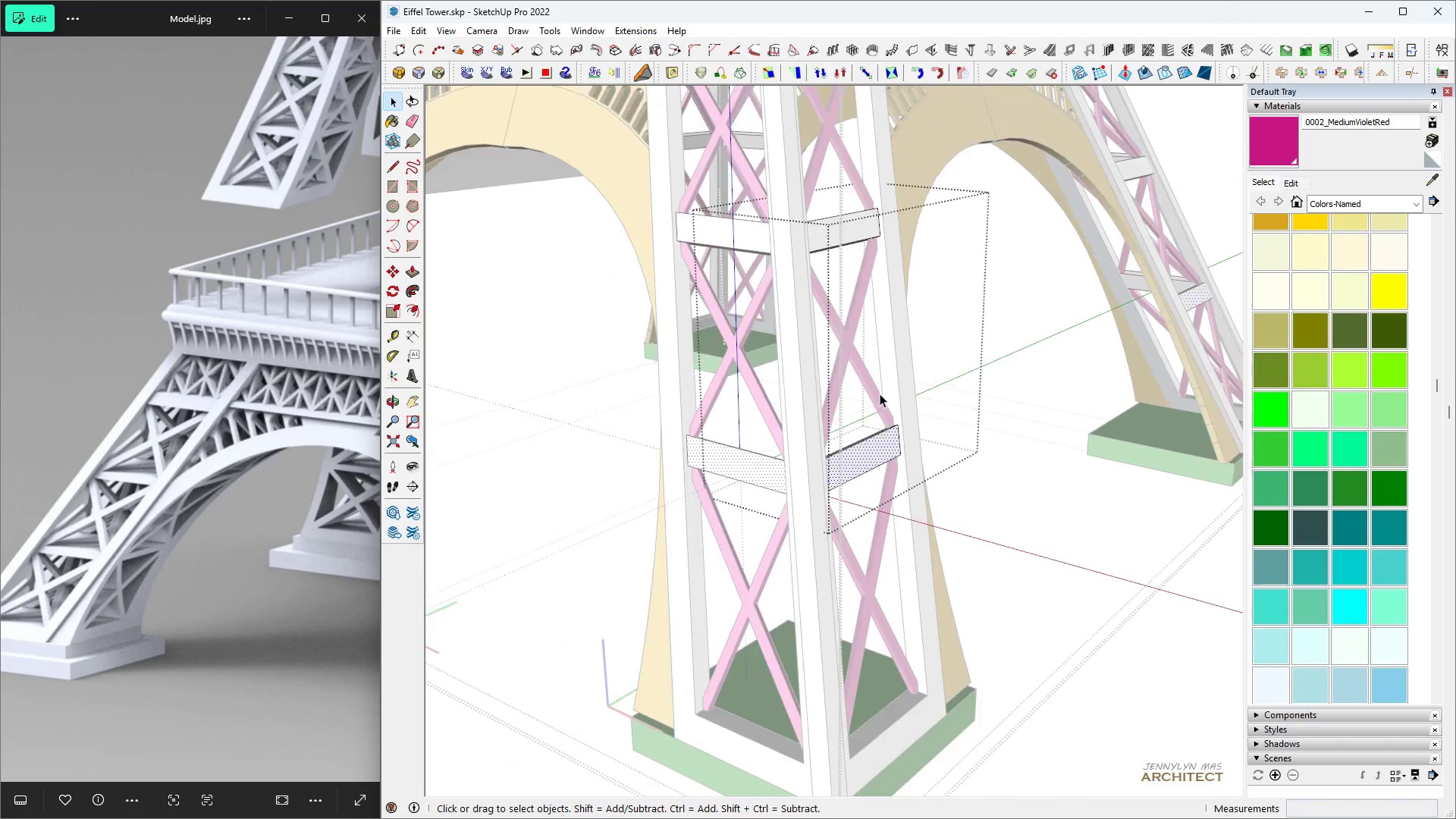 
key(H)
 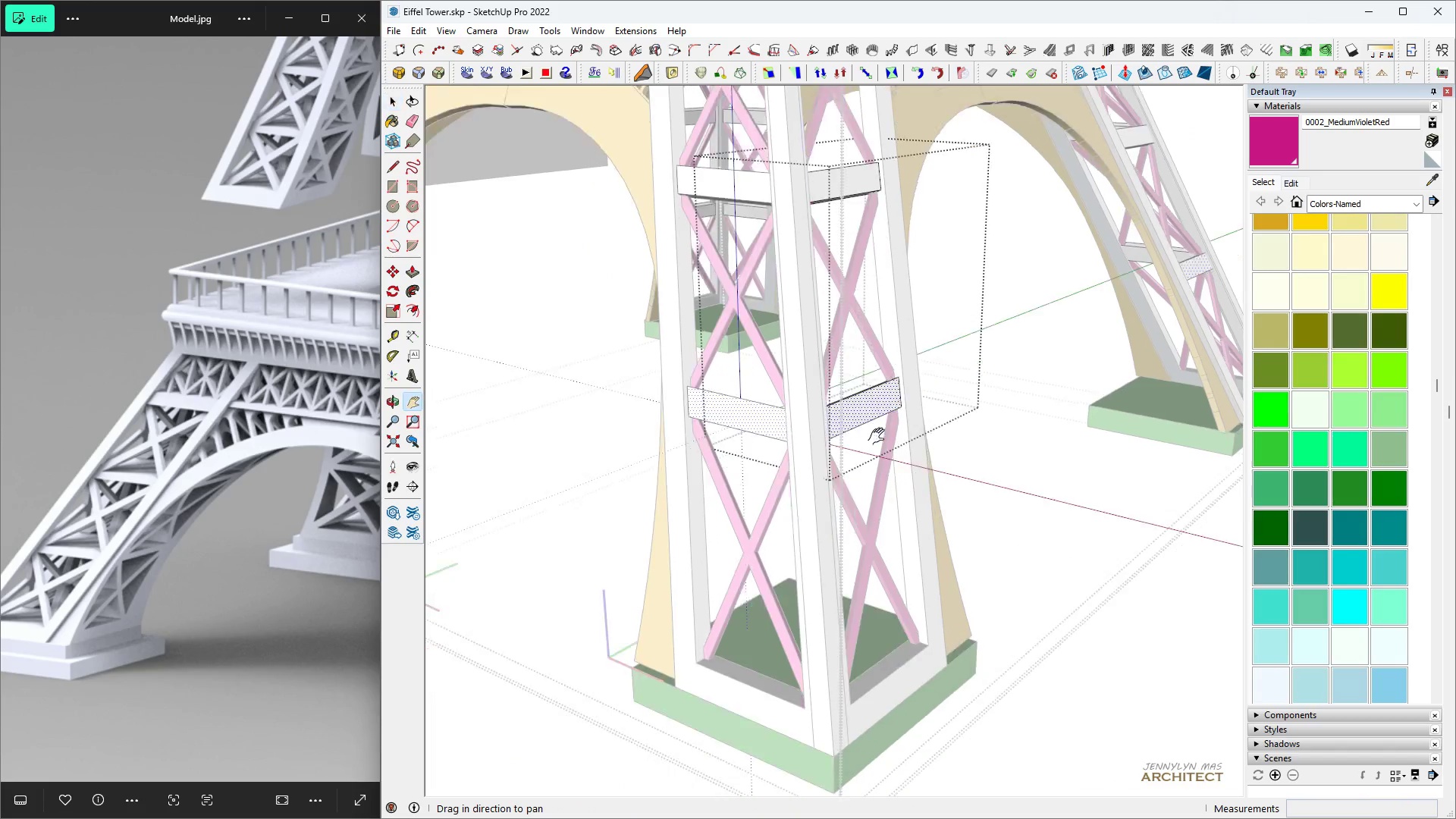 
key(Space)
 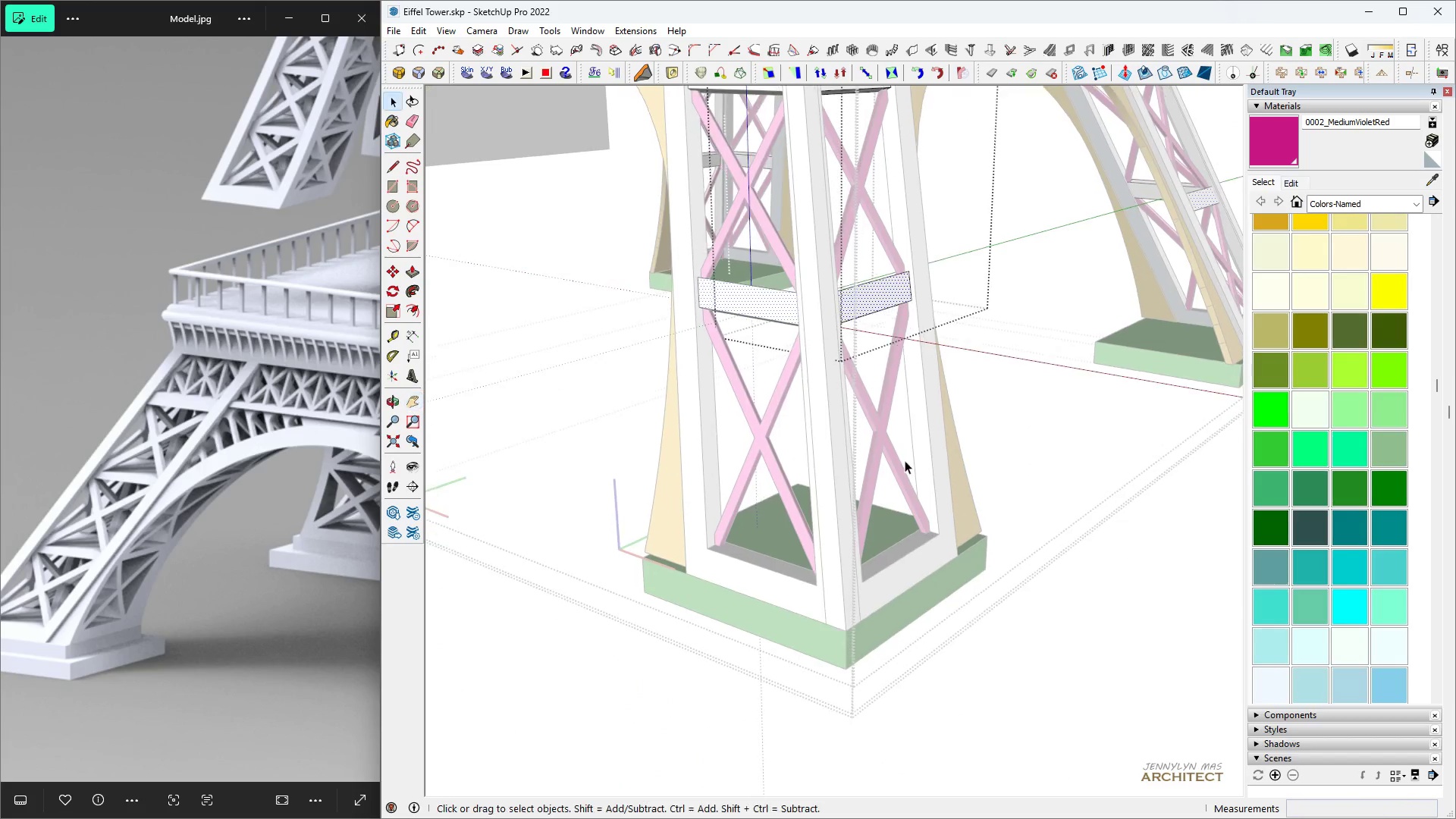 
scroll: coordinate [912, 544], scroll_direction: up, amount: 1.0
 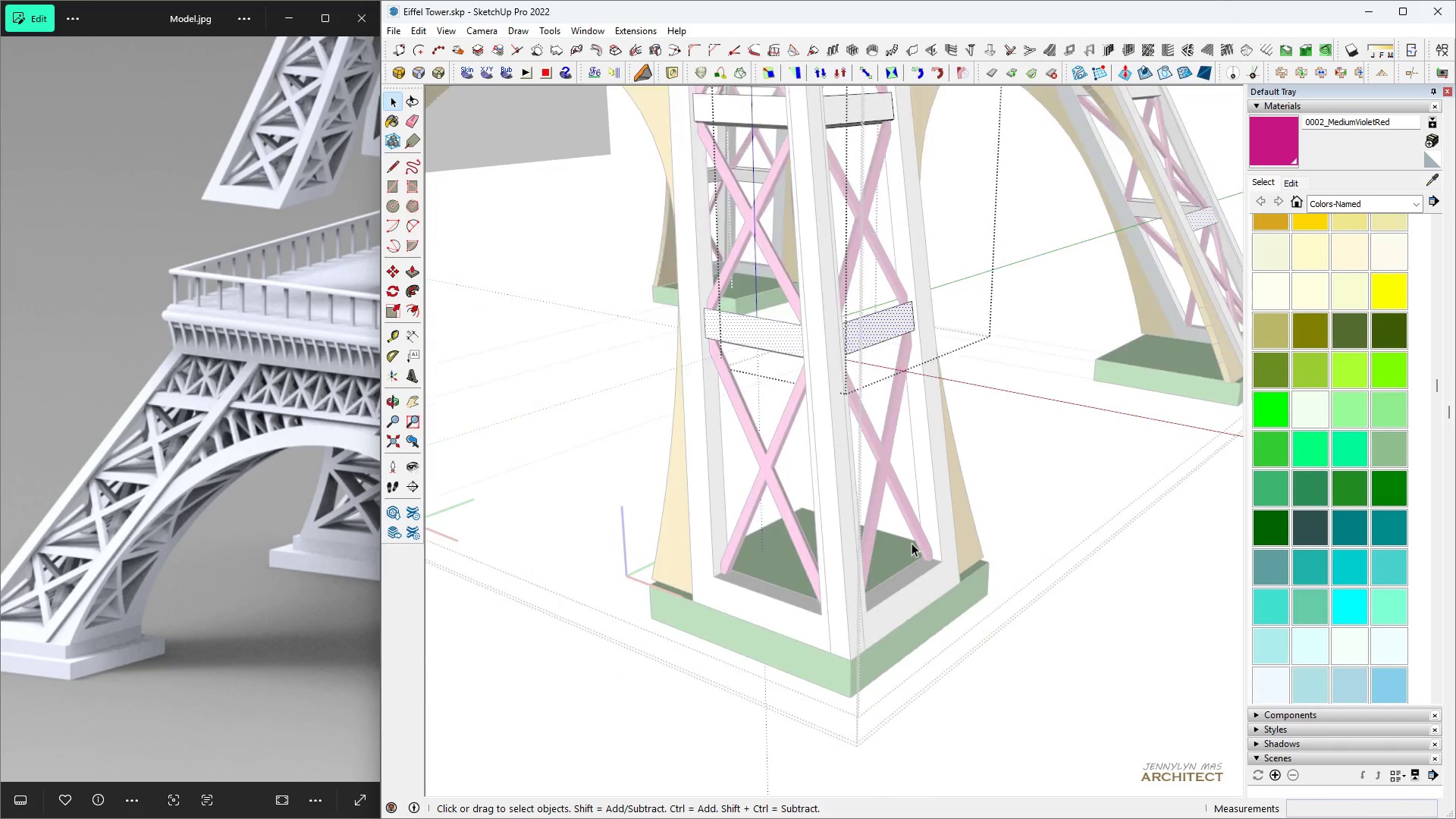 
key(Space)
 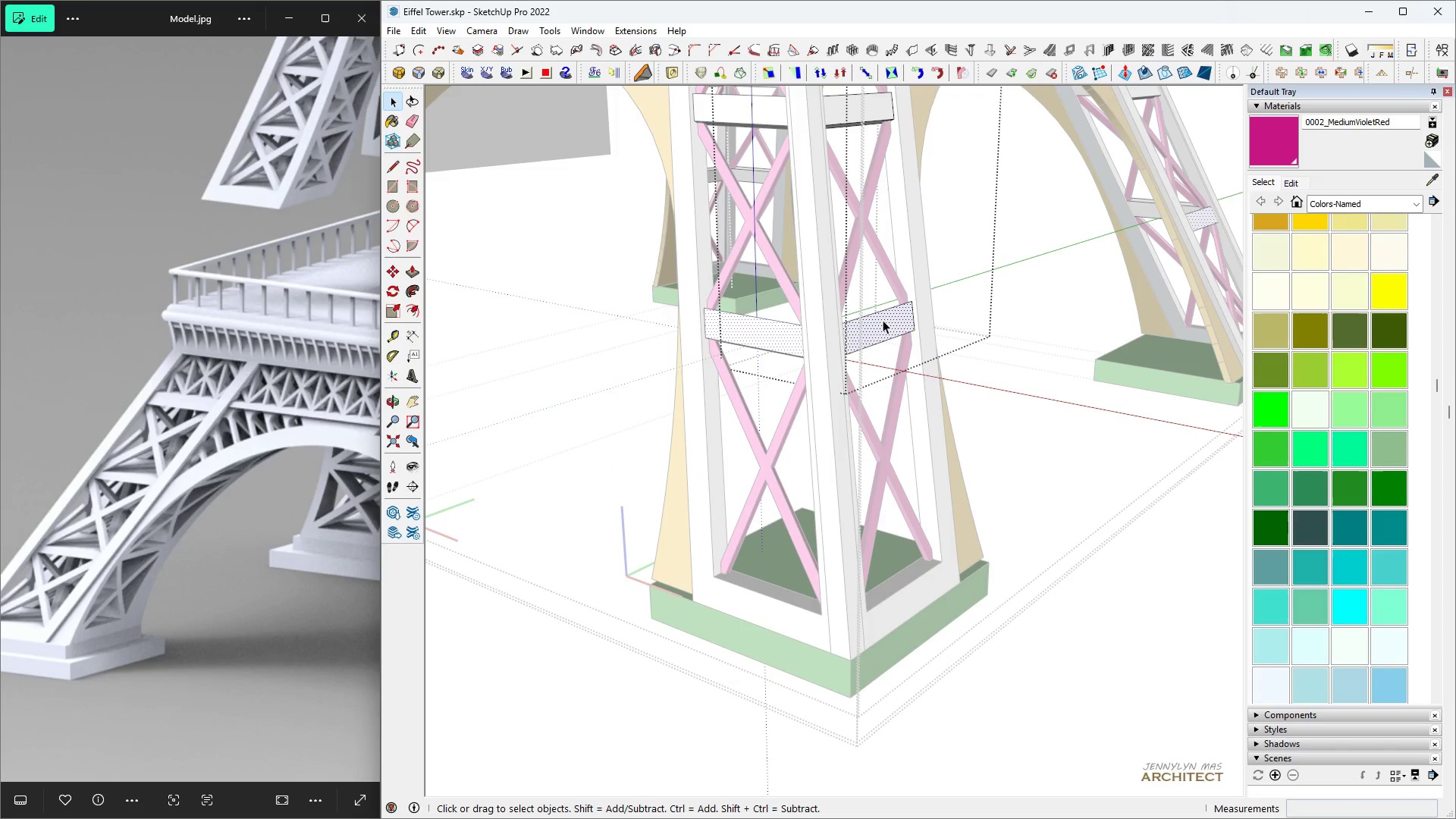 
double_click([883, 320])
 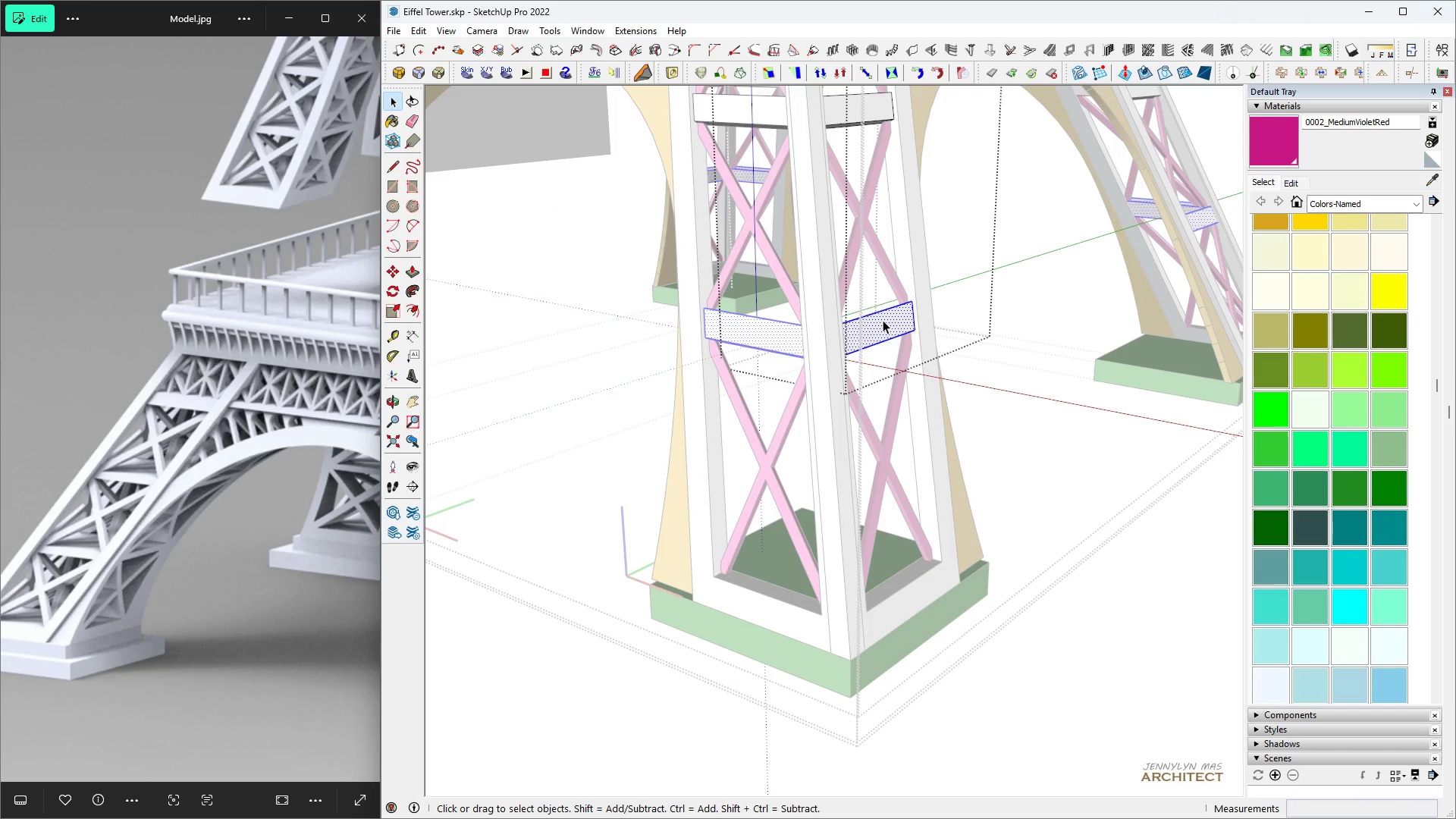 
triple_click([883, 320])
 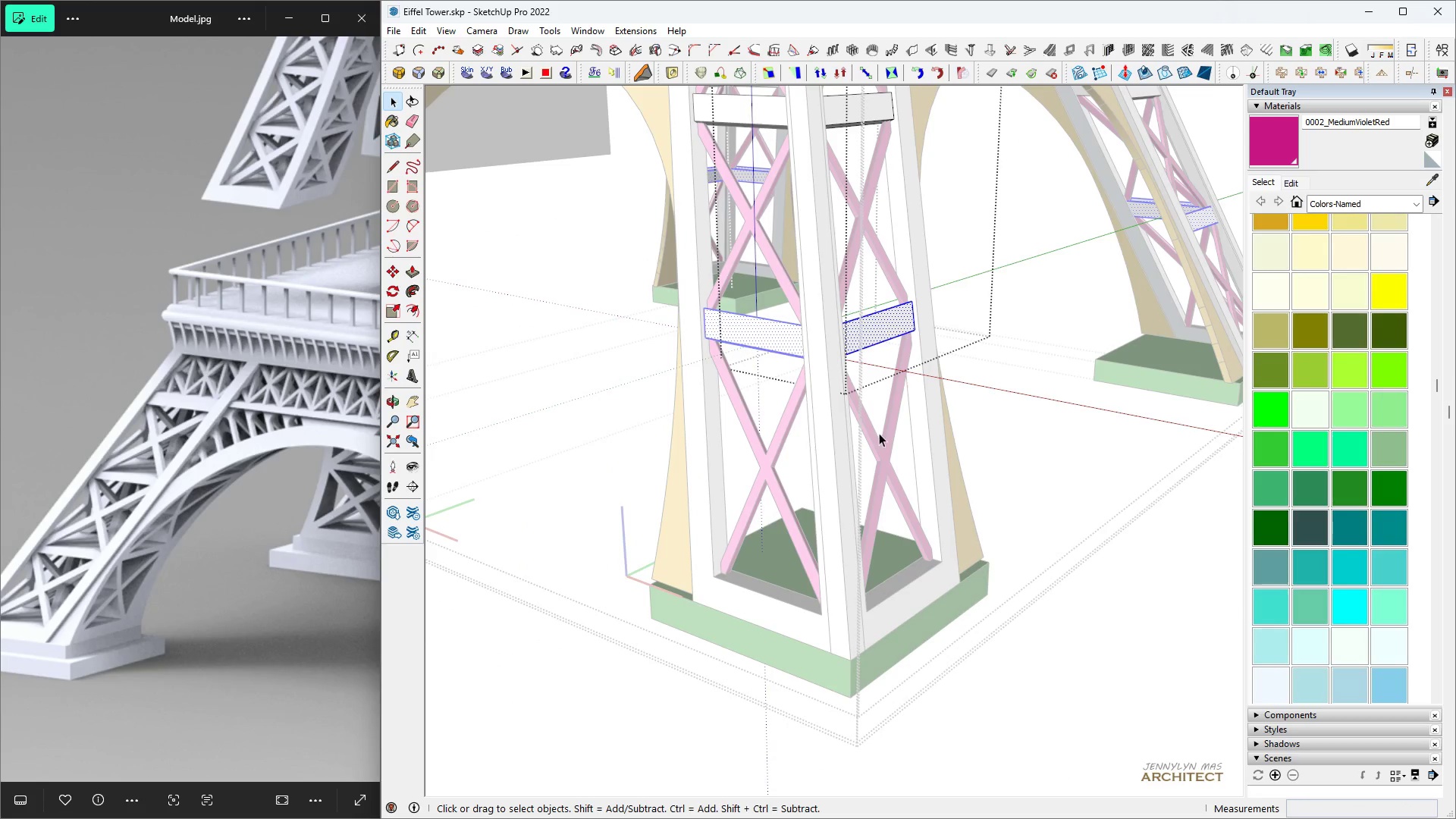 
scroll: coordinate [871, 465], scroll_direction: down, amount: 6.0
 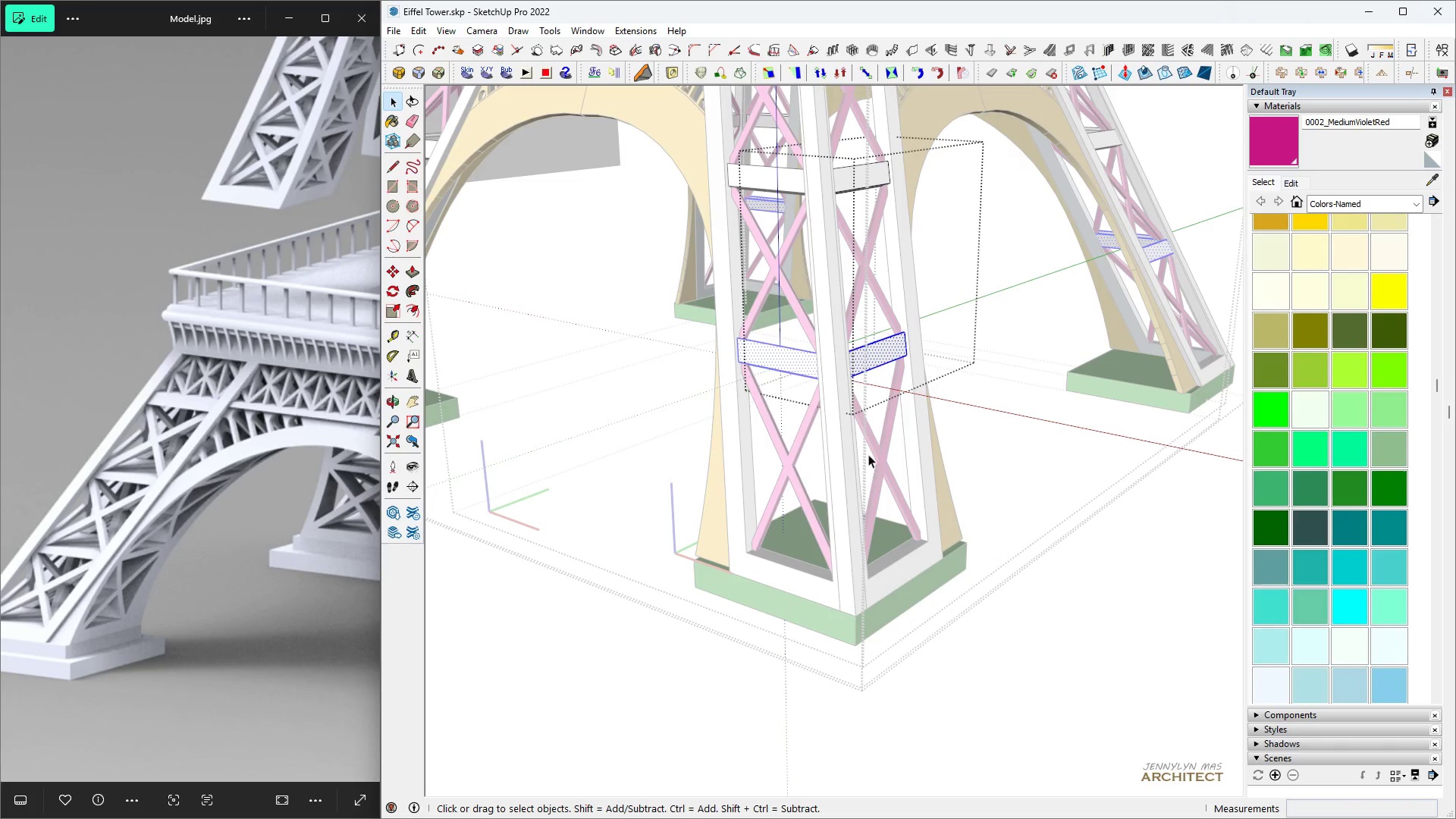 
key(Space)
 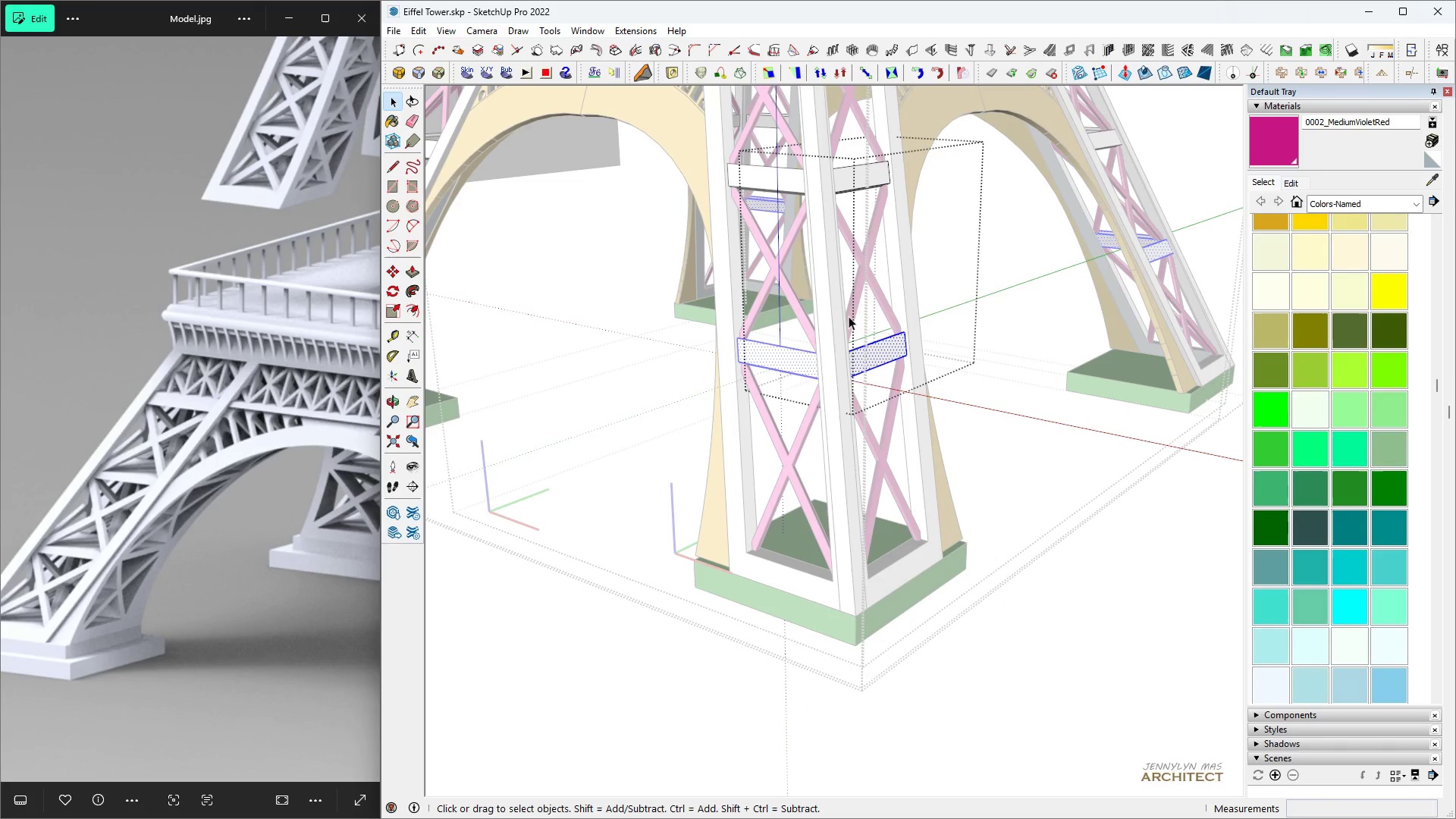 
key(H)
 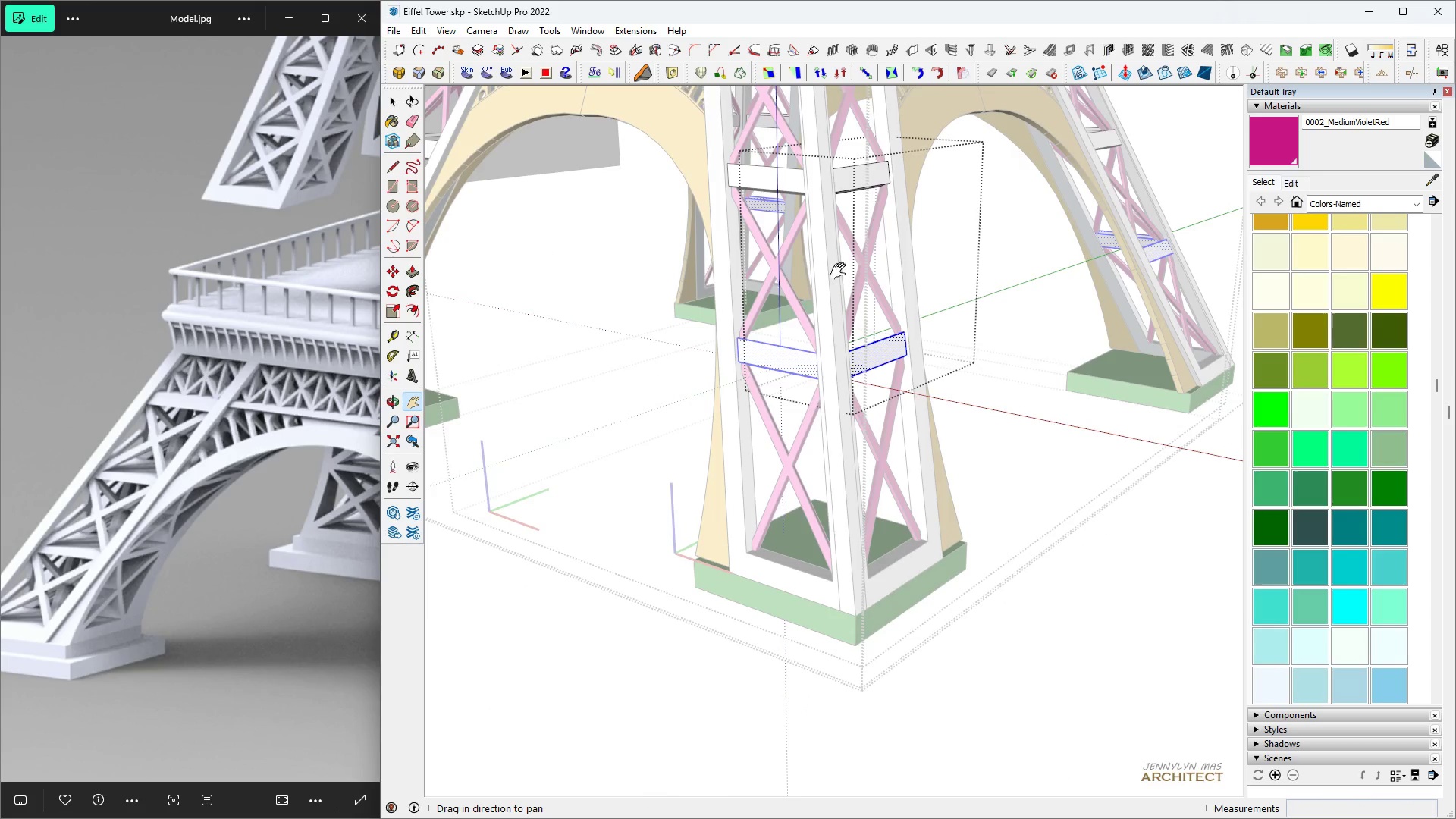 
key(Space)
 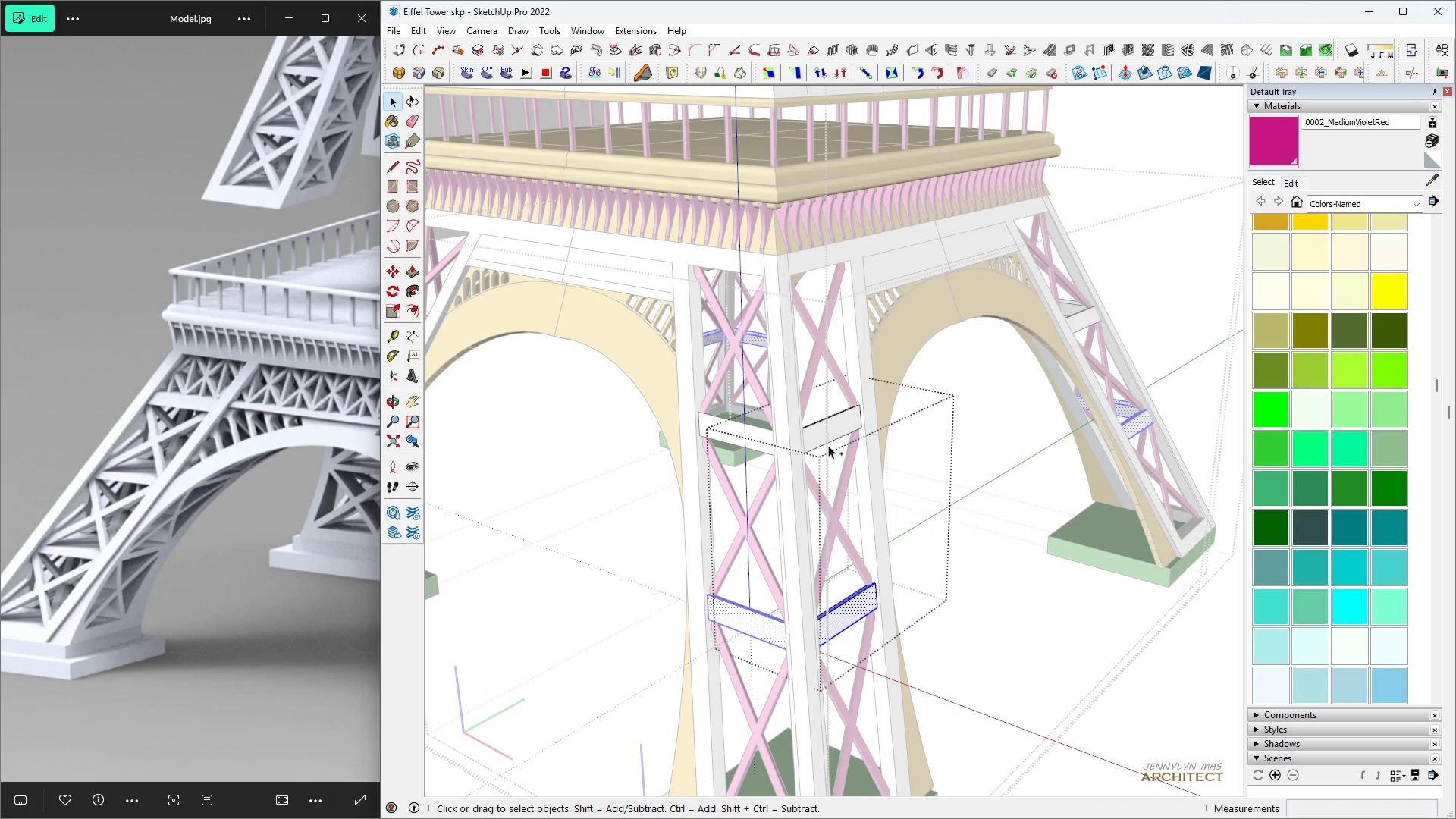 
hold_key(key=ControlLeft, duration=0.92)
left_click([827, 435])
 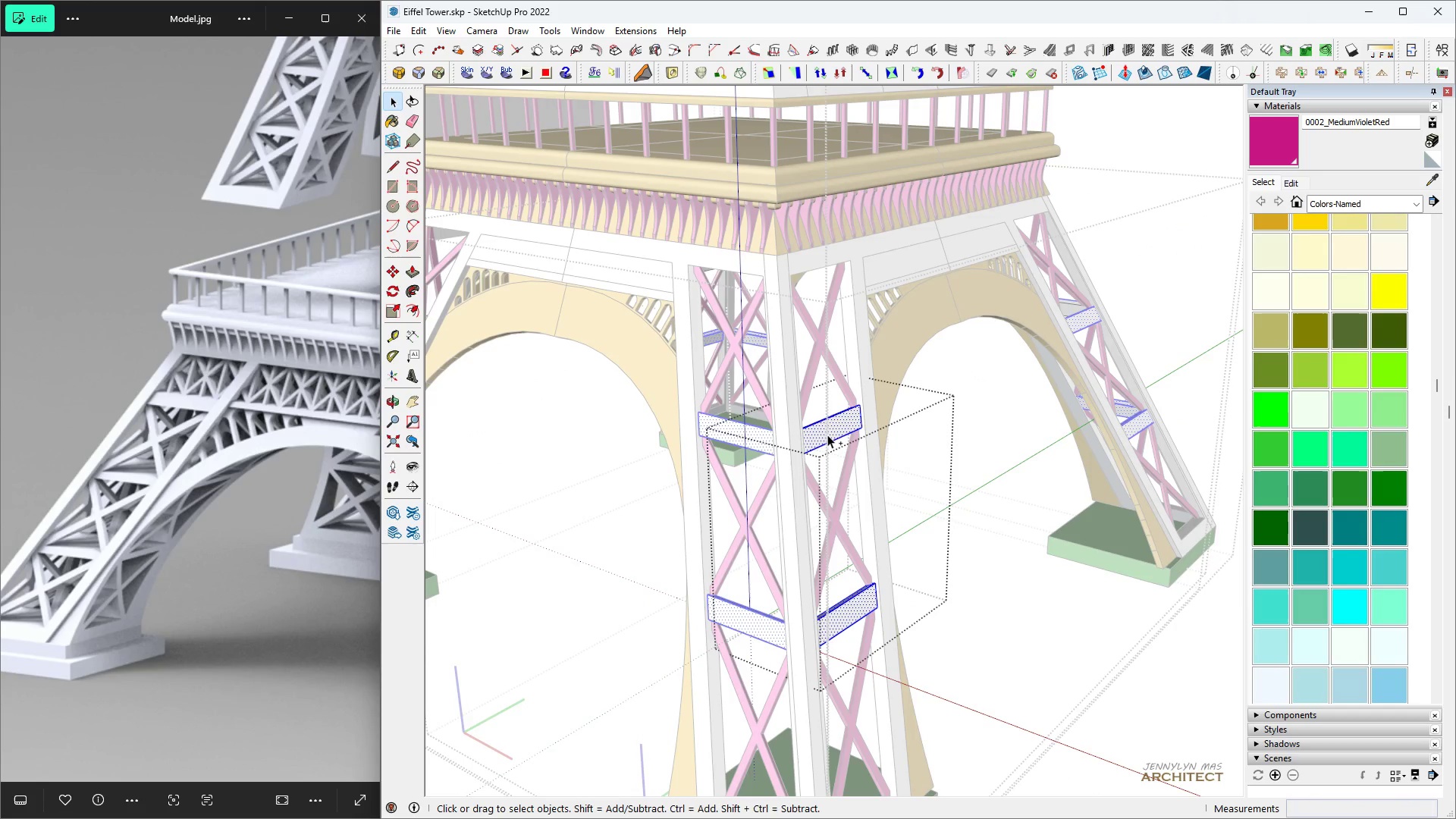 
double_click([827, 435])
 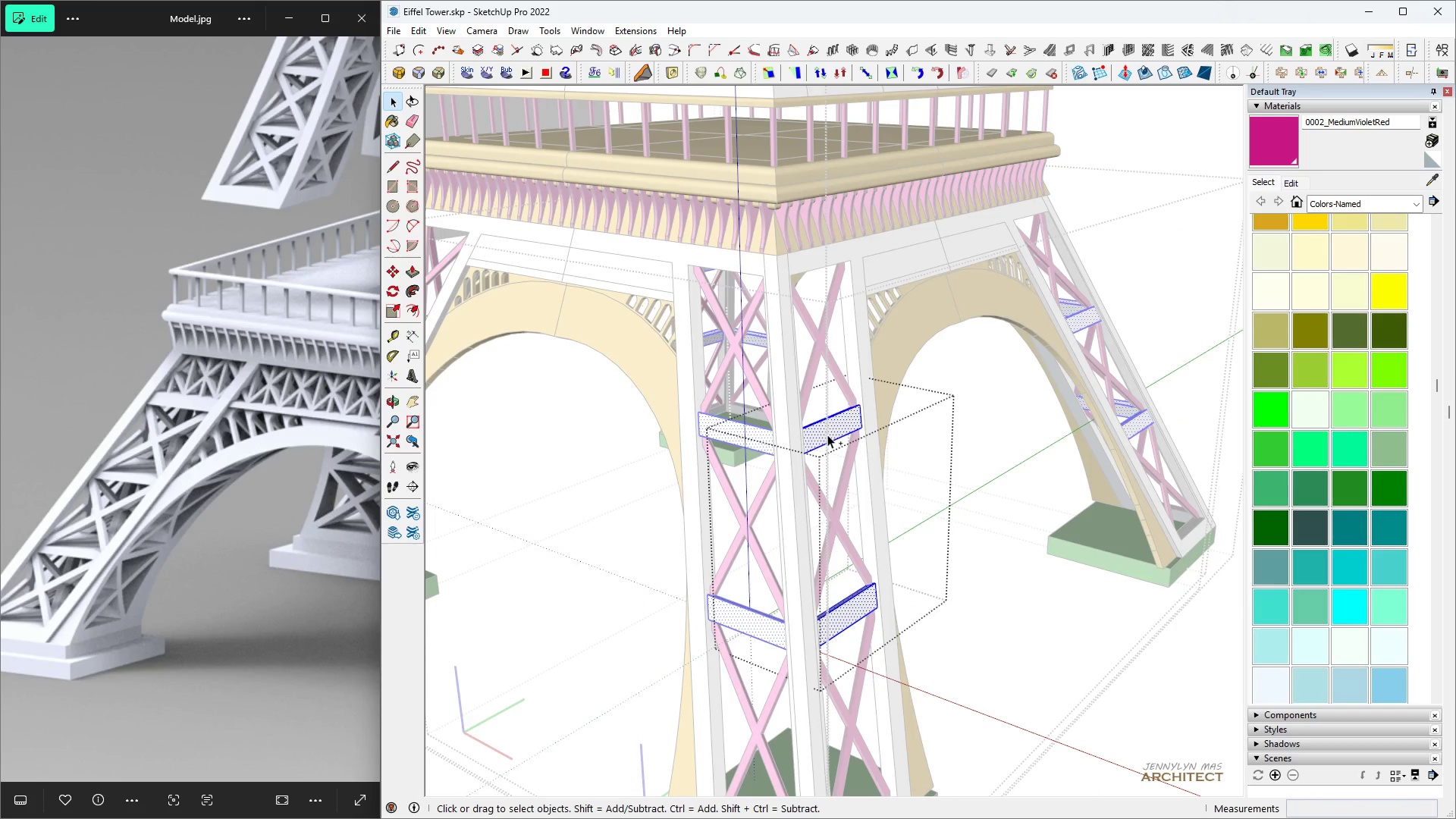 
triple_click([827, 435])
 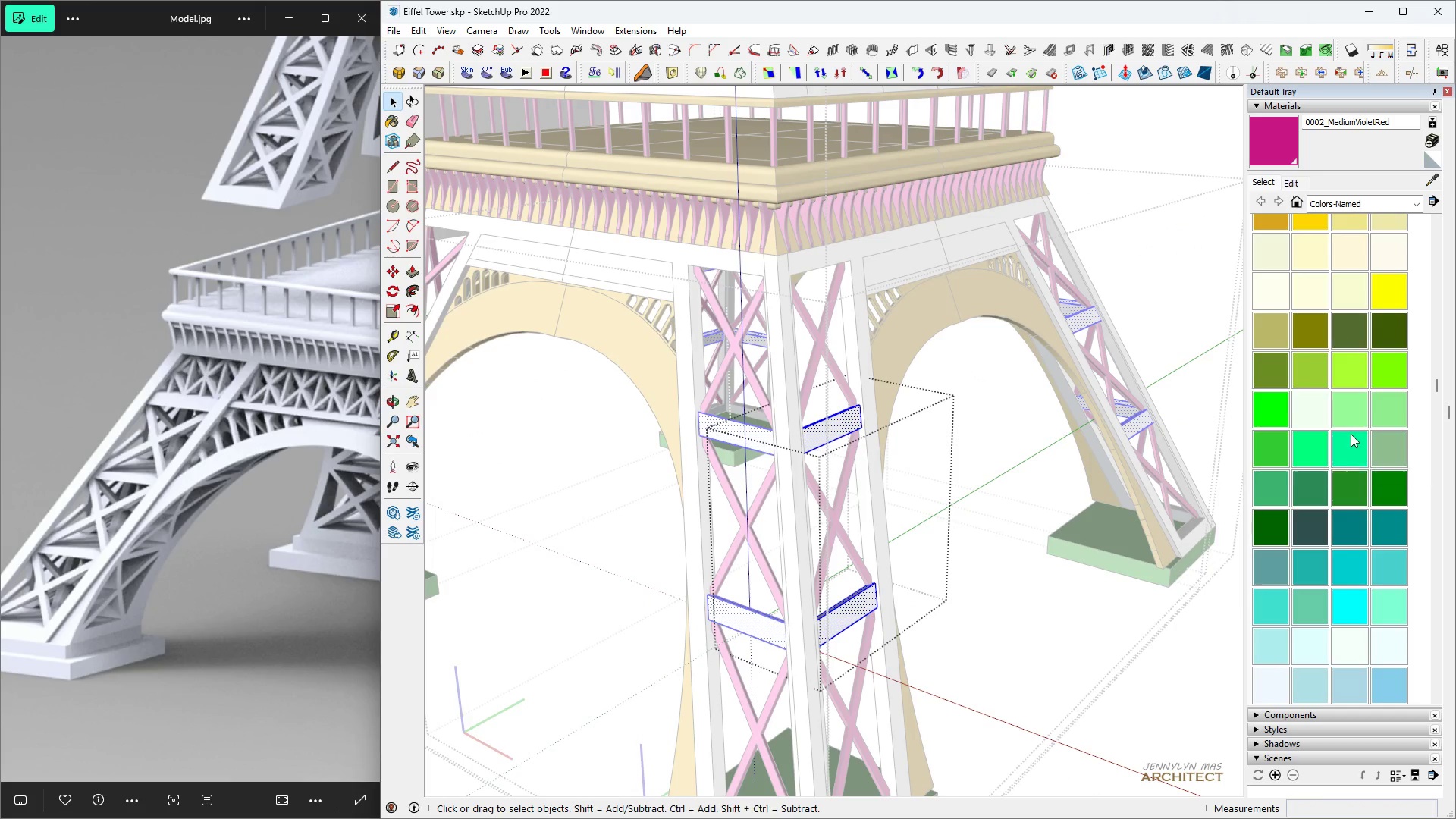 
left_click([1382, 417])
 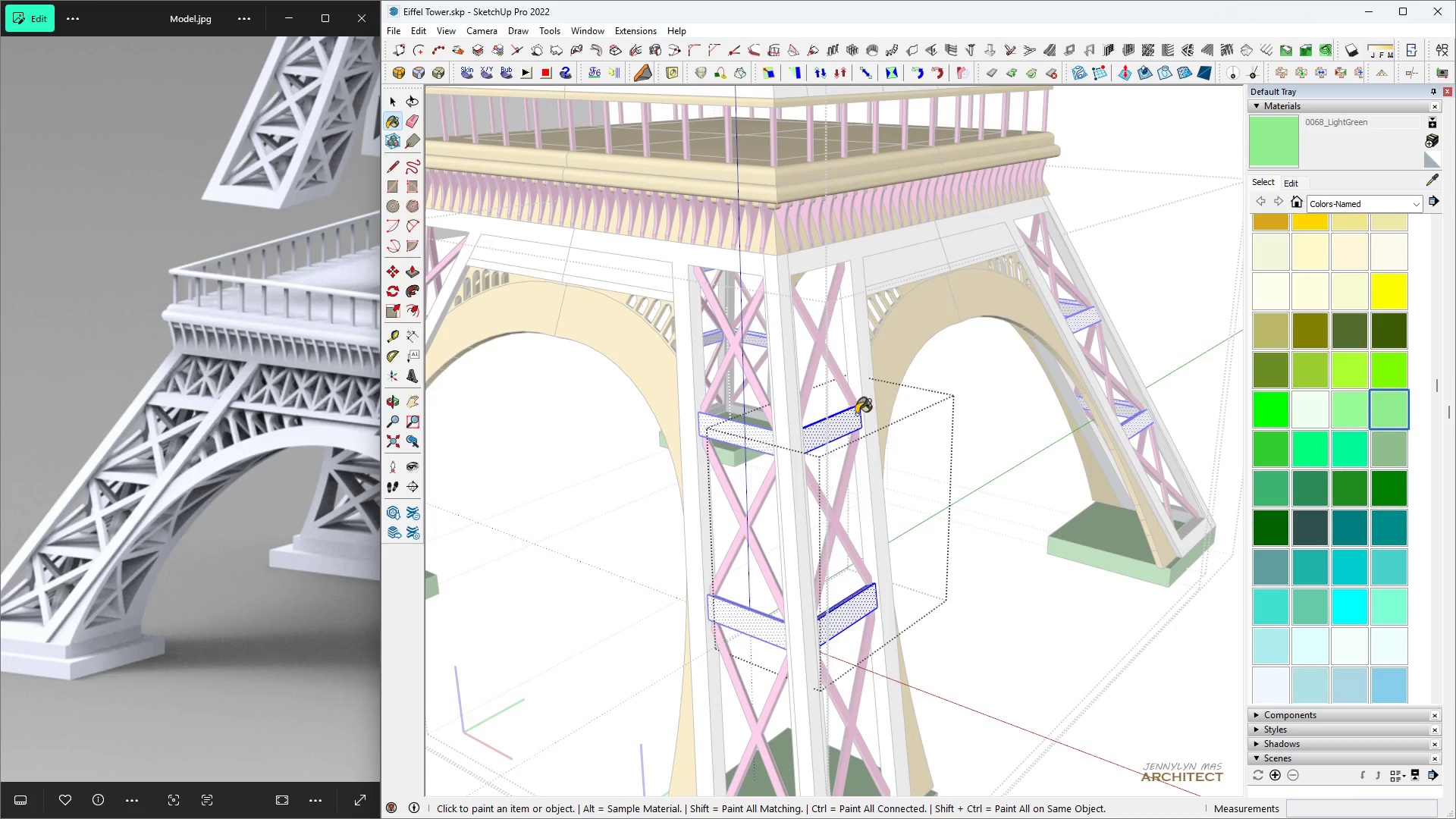 
double_click([847, 419])
 